 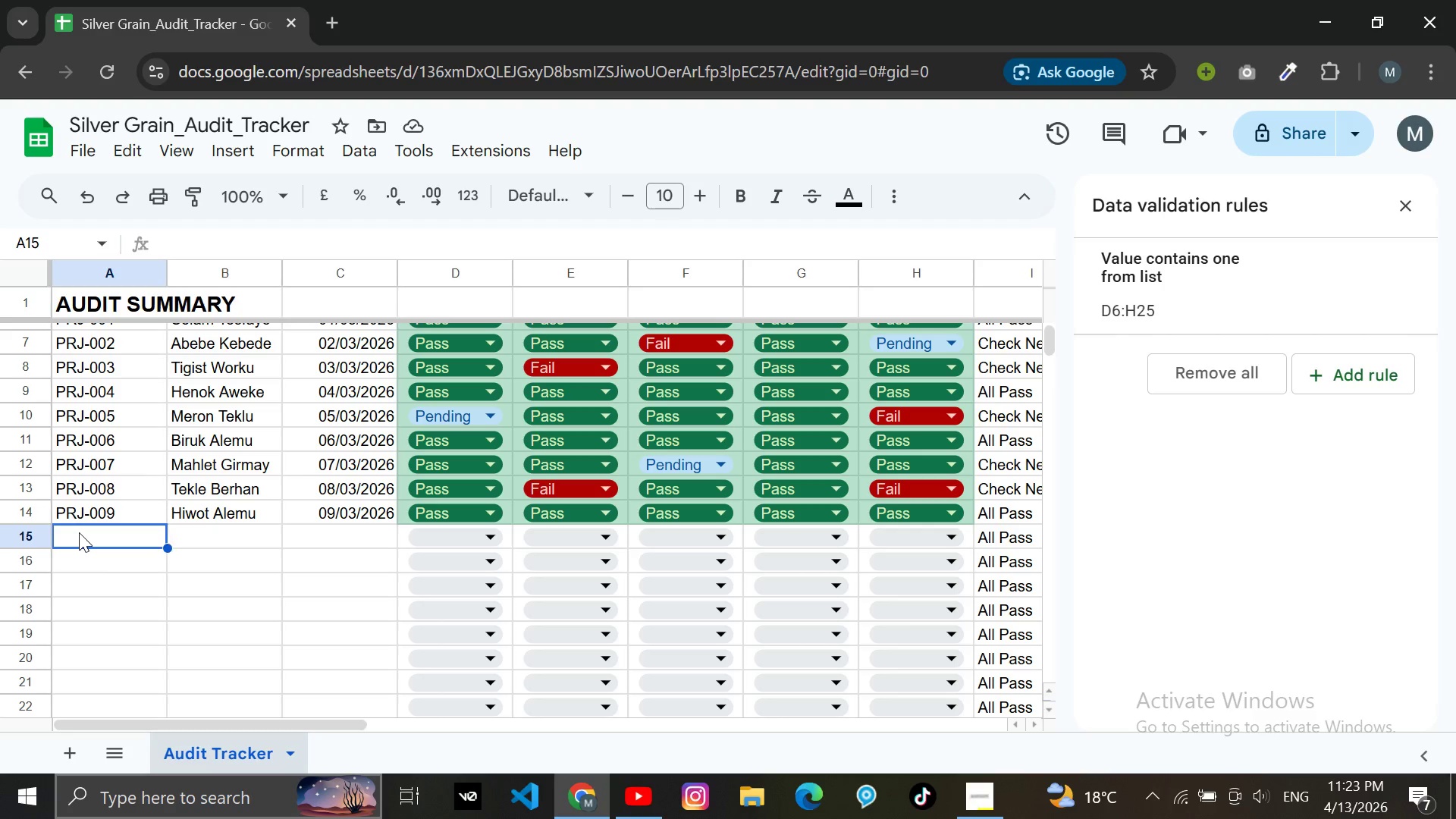 
key(Control+V)
 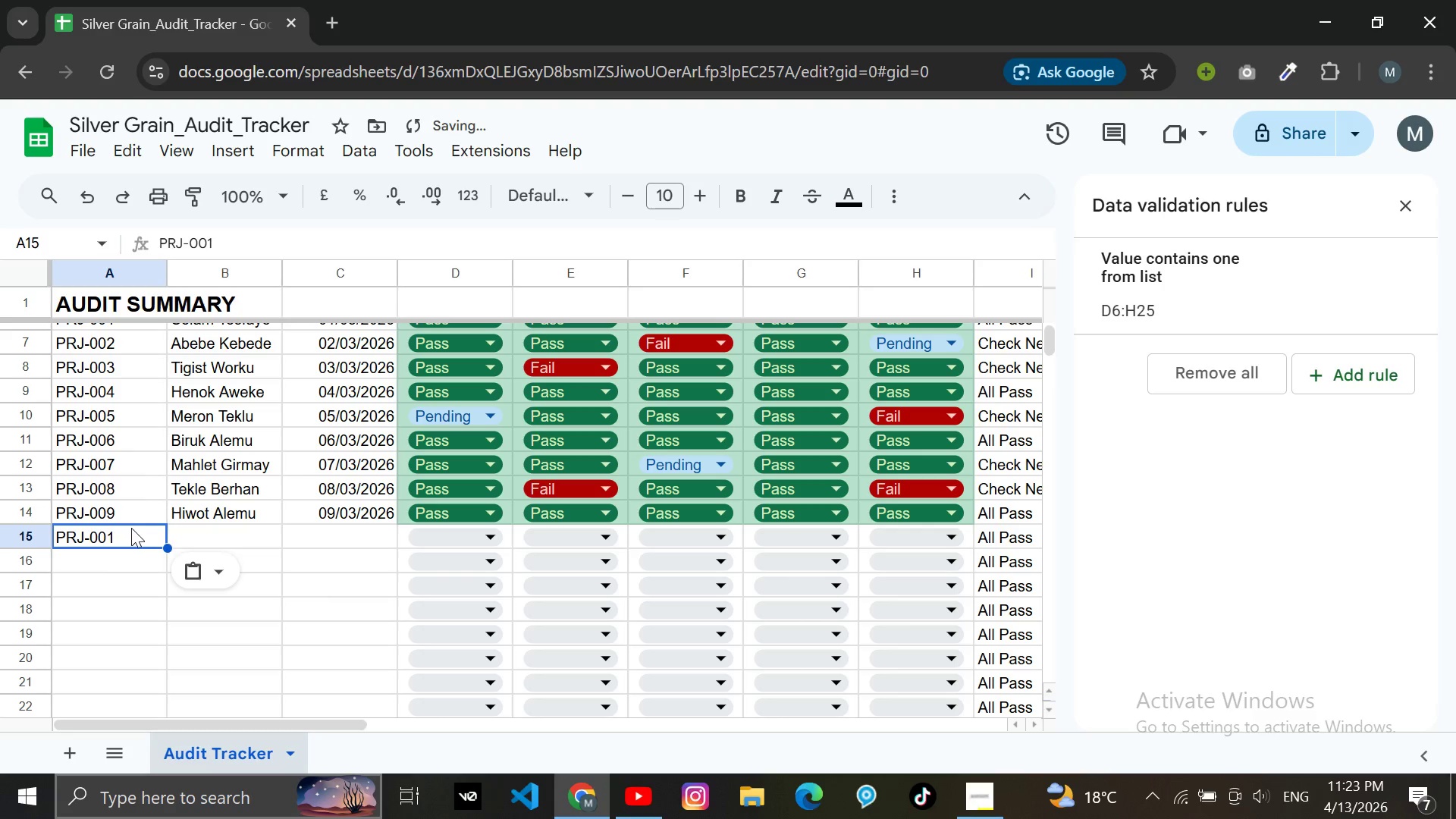 
double_click([131, 528])
 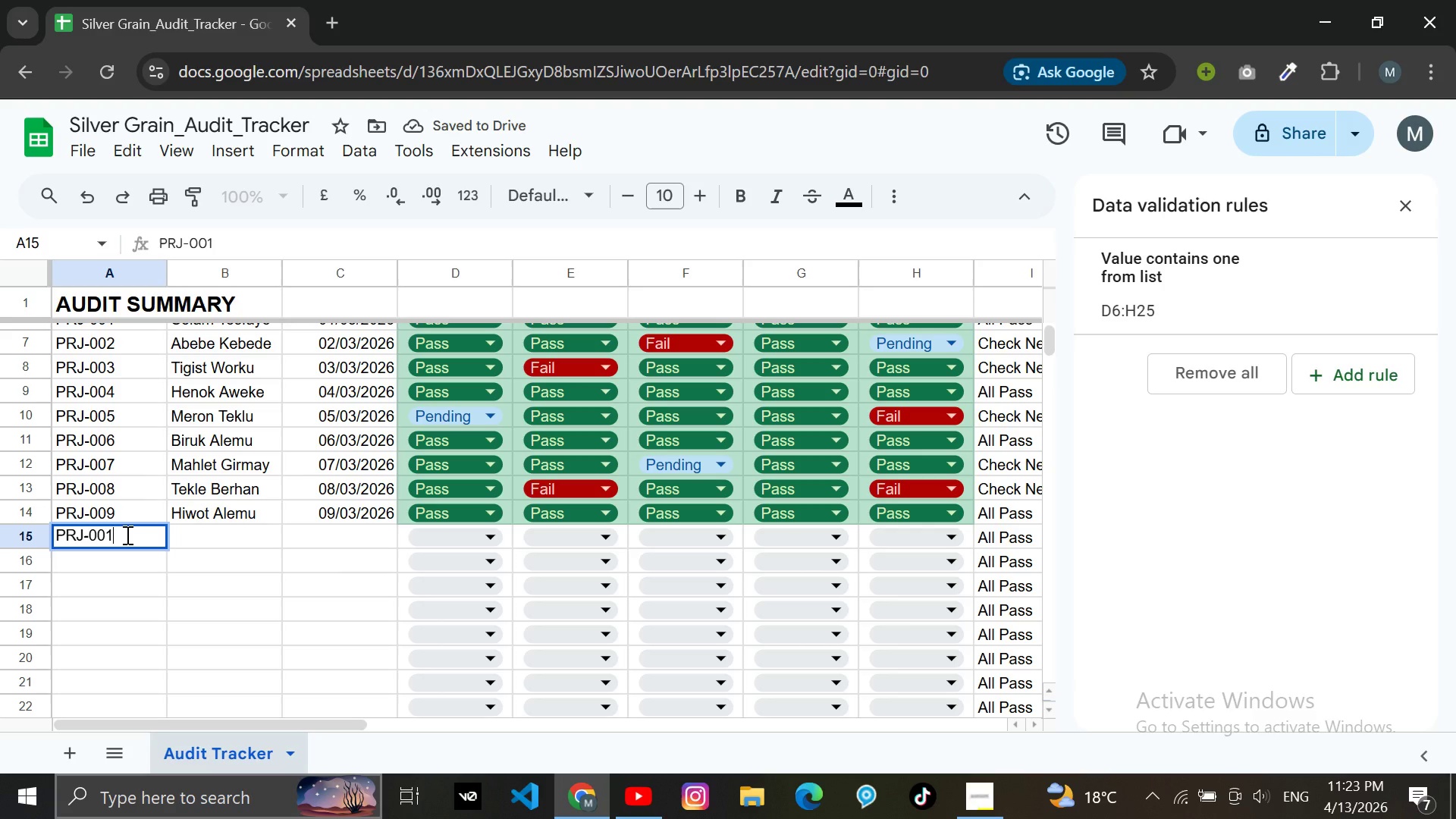 
key(Backspace)
key(Backspace)
type(10)
 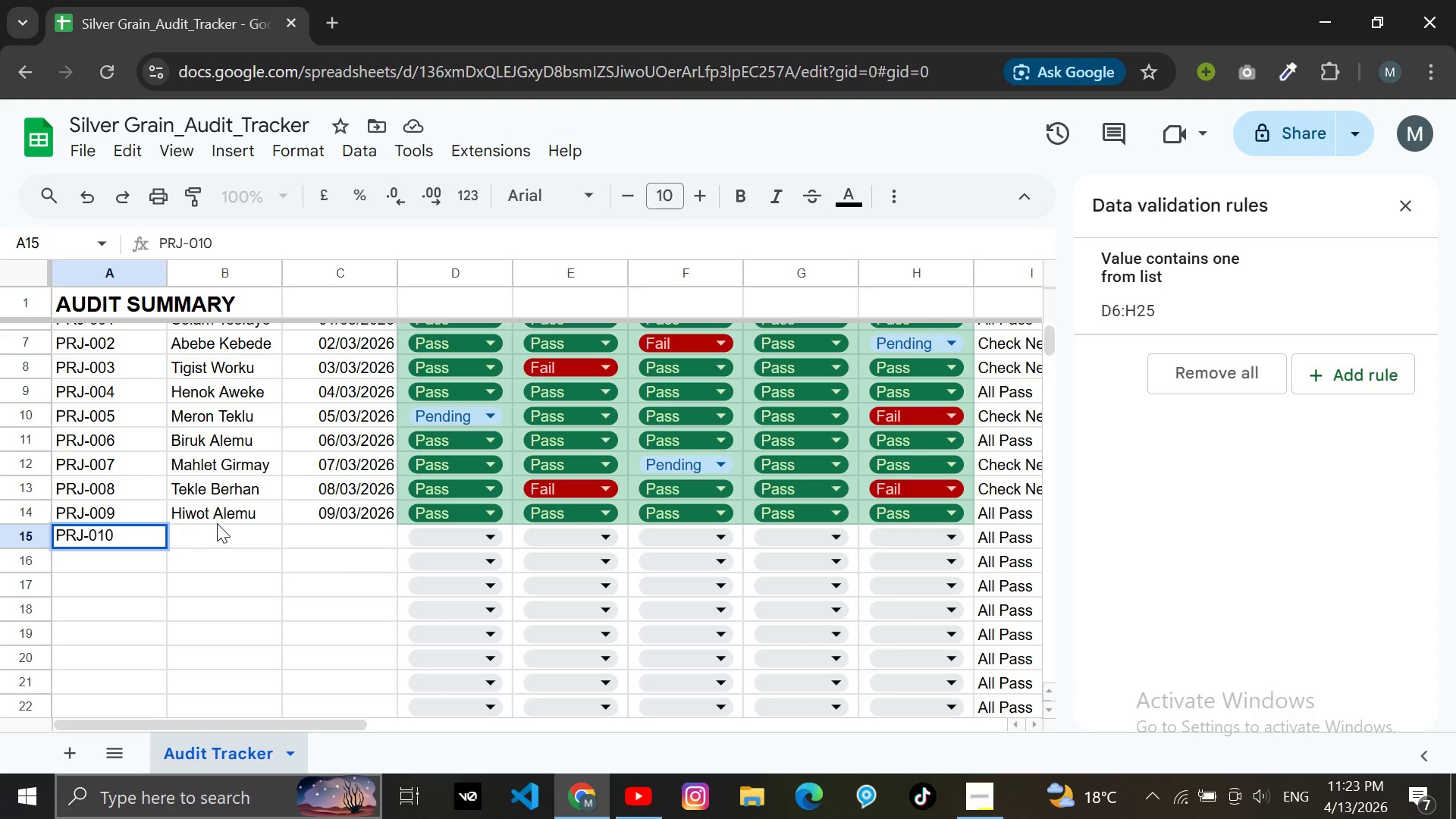 
left_click([218, 523])
 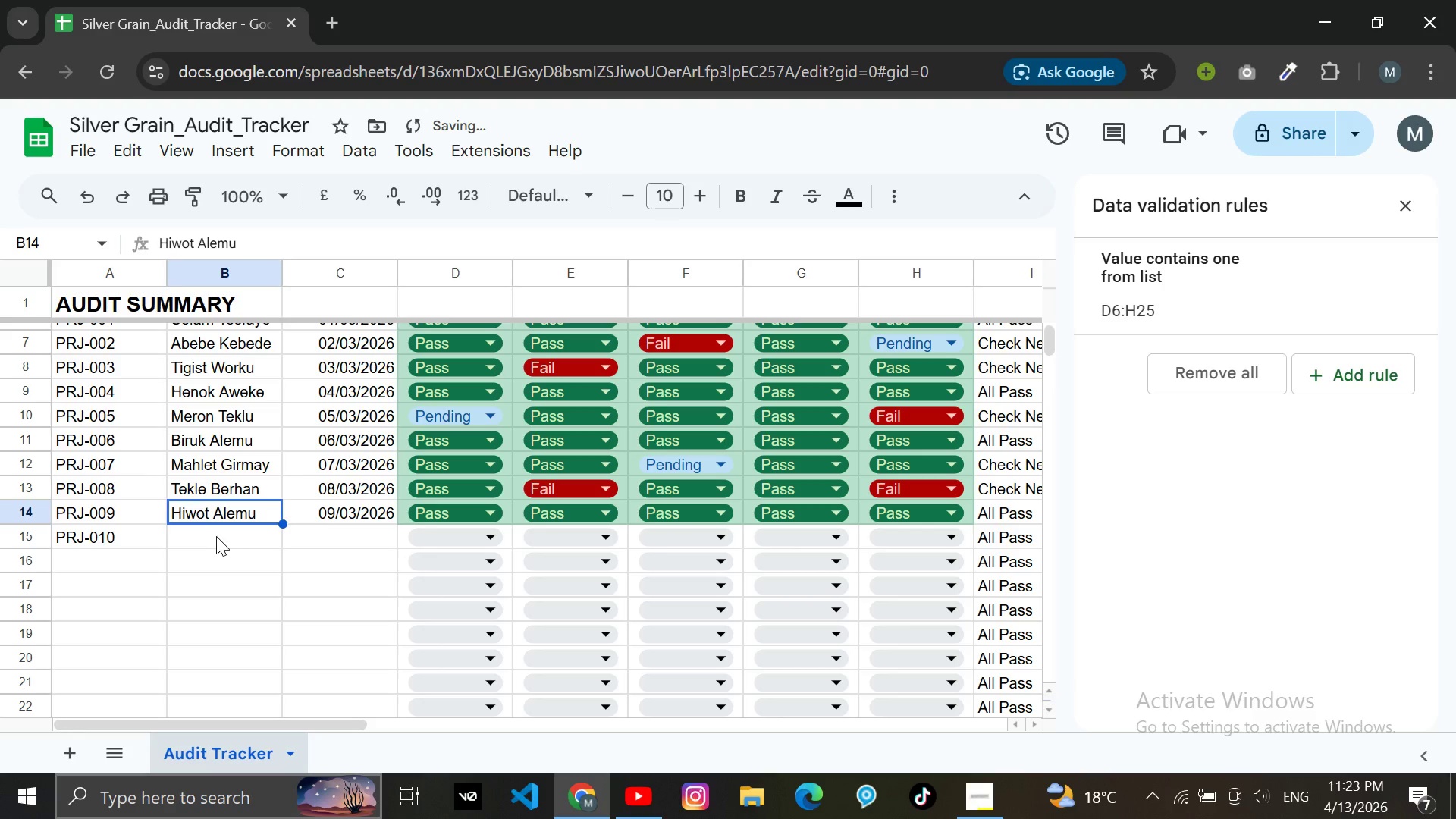 
left_click([216, 540])
 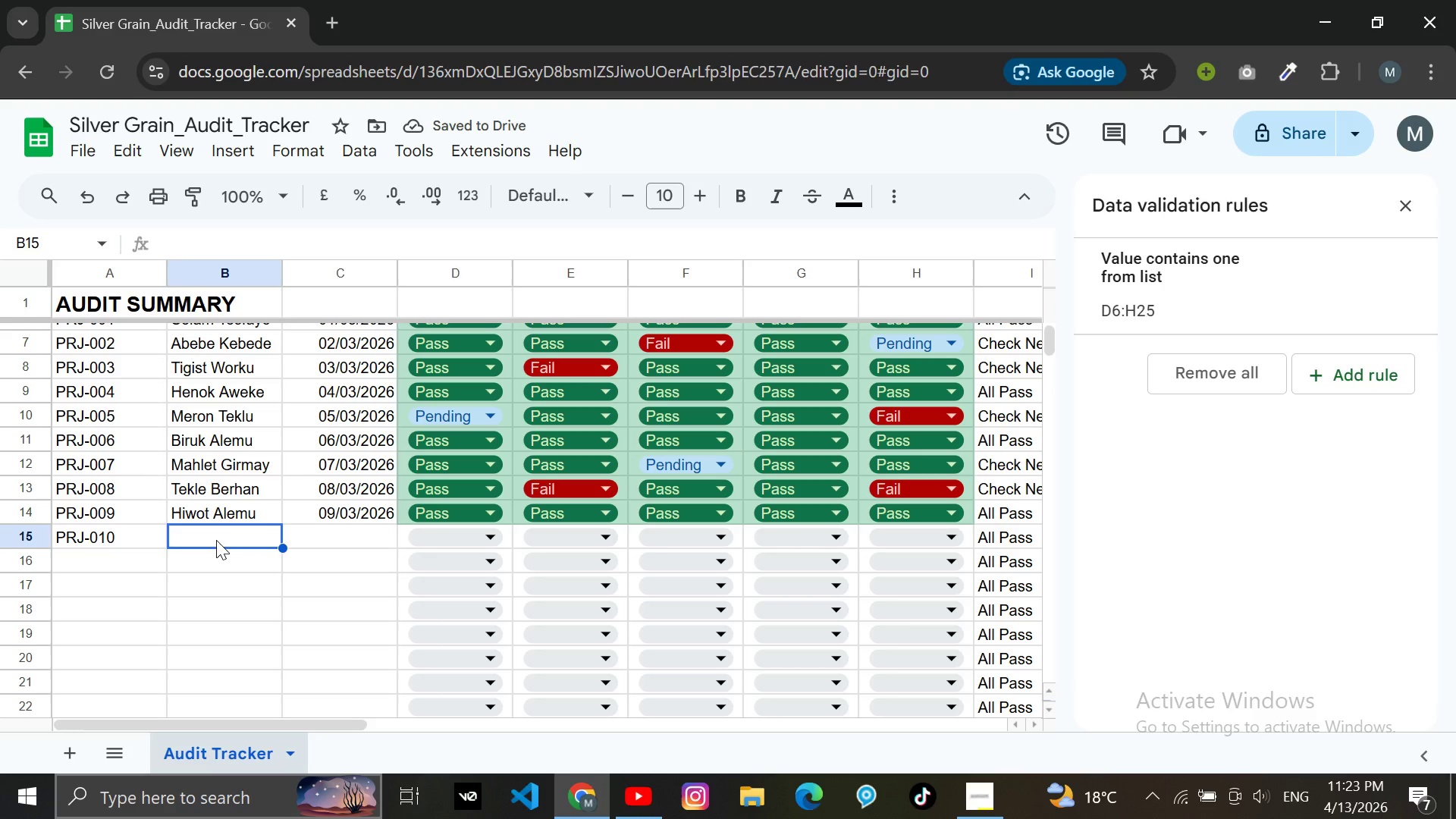 
type(Kalkidan Hailu)
 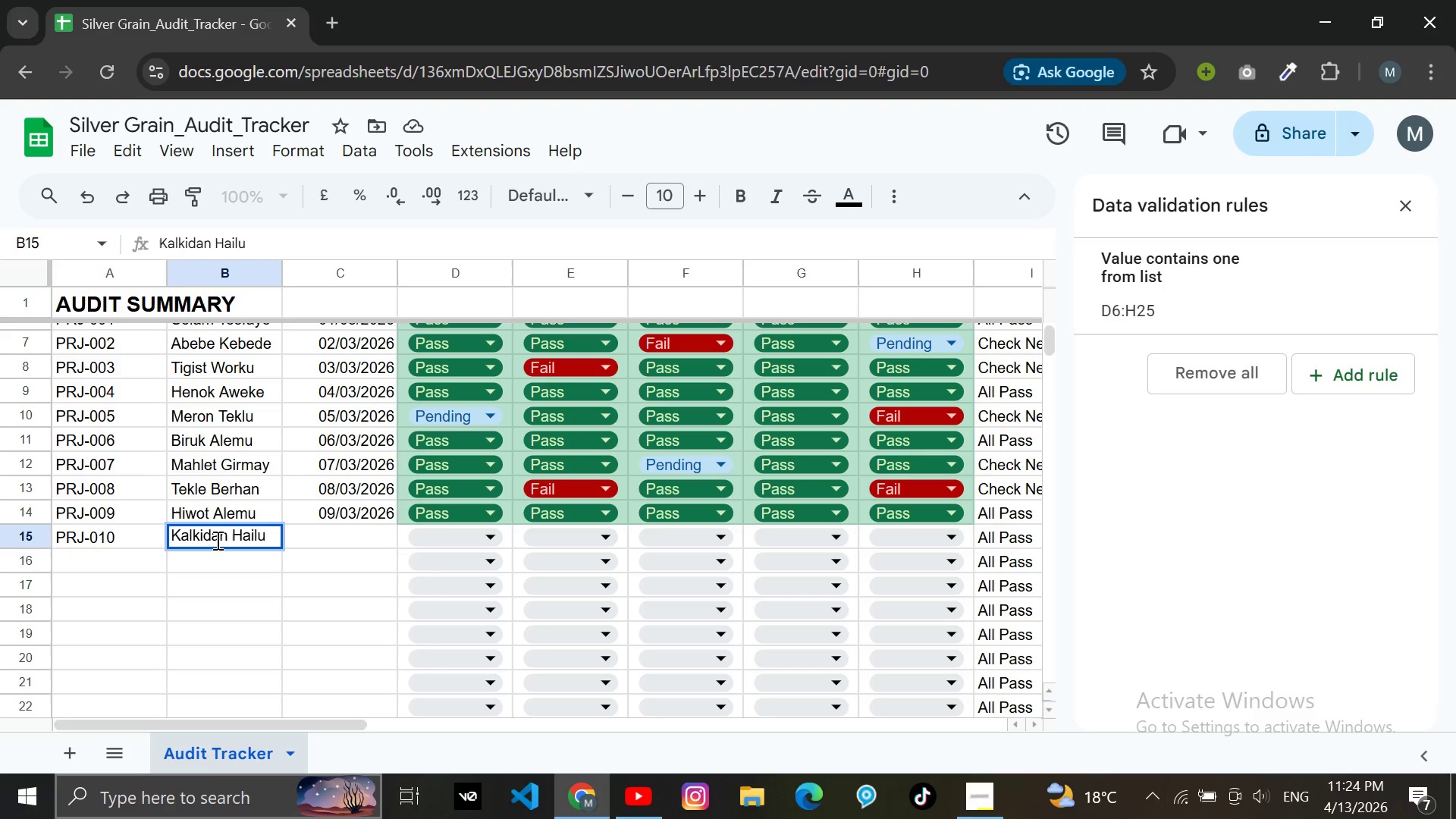 
wait(6.31)
 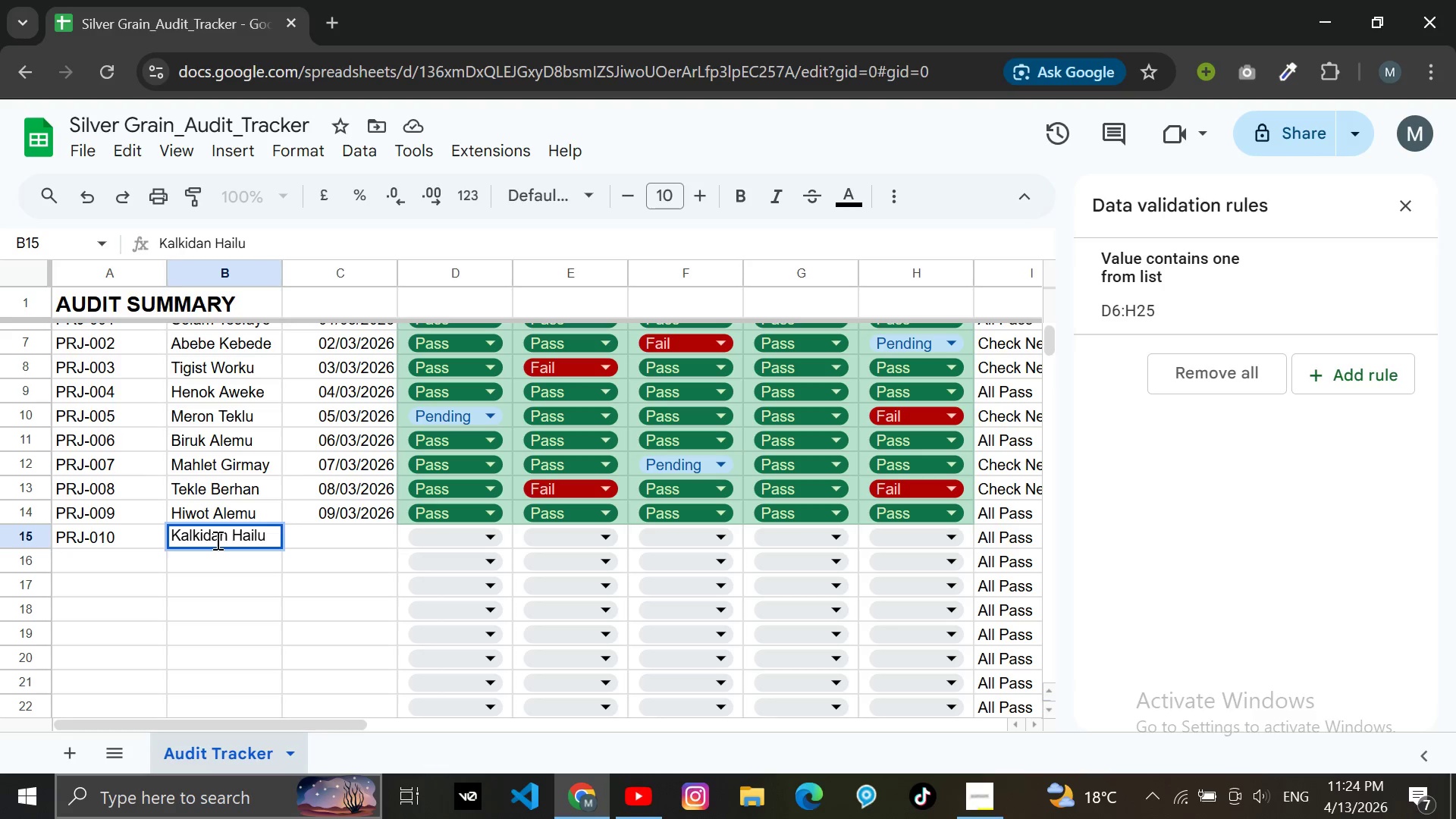 
left_click([322, 544])
 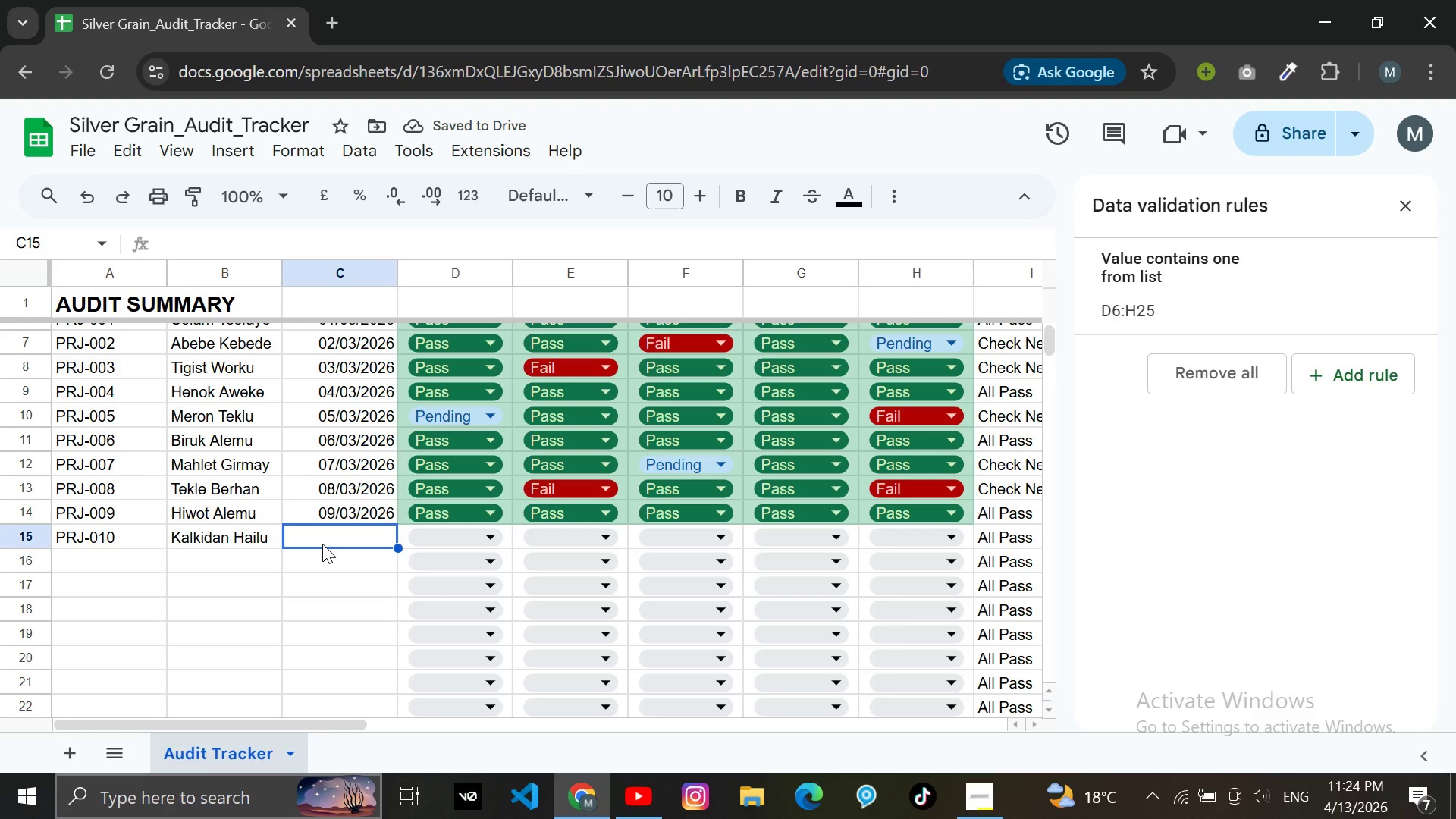 
type(10/03/2026)
 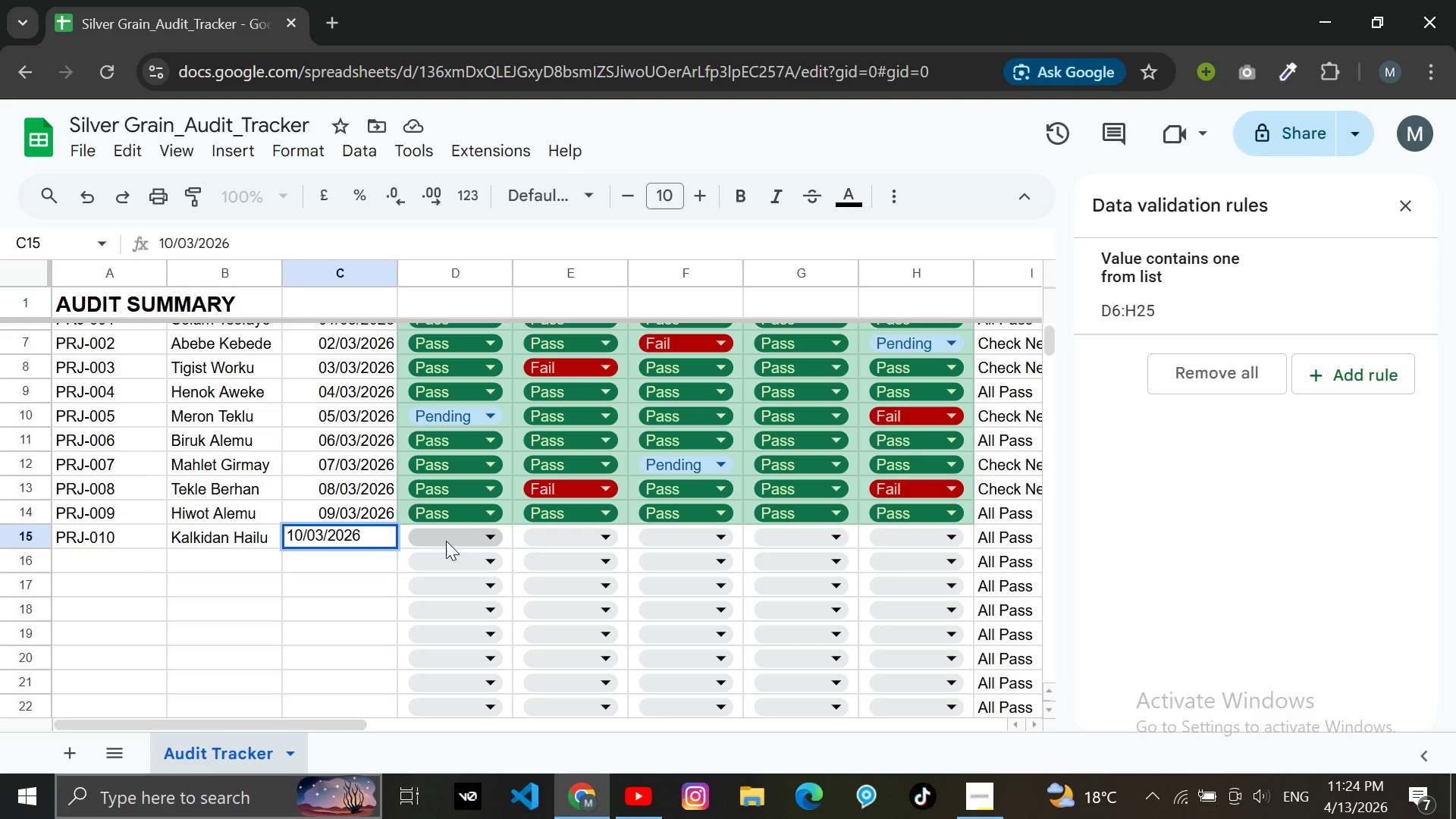 
wait(5.02)
 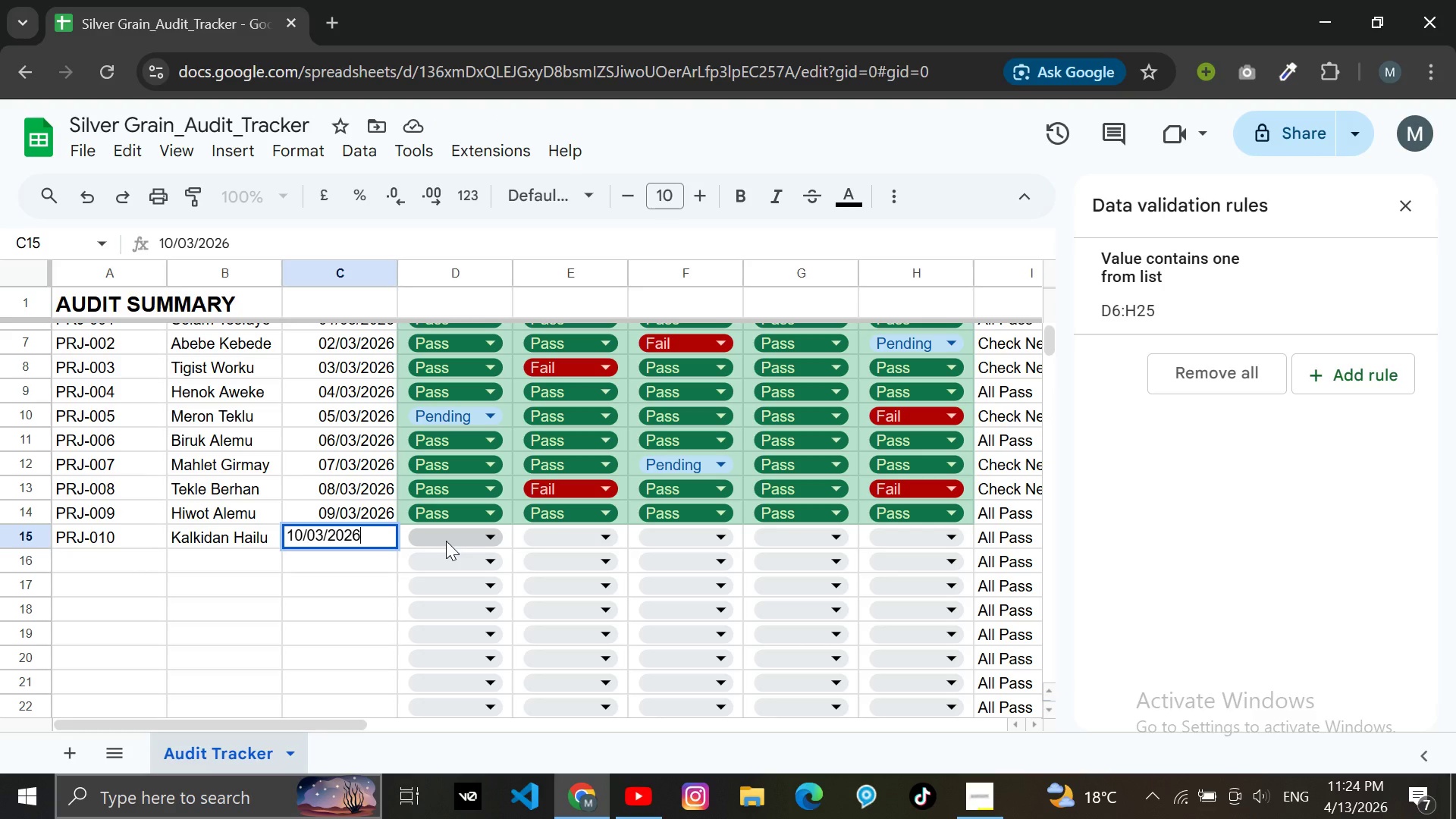 
left_click([446, 541])
 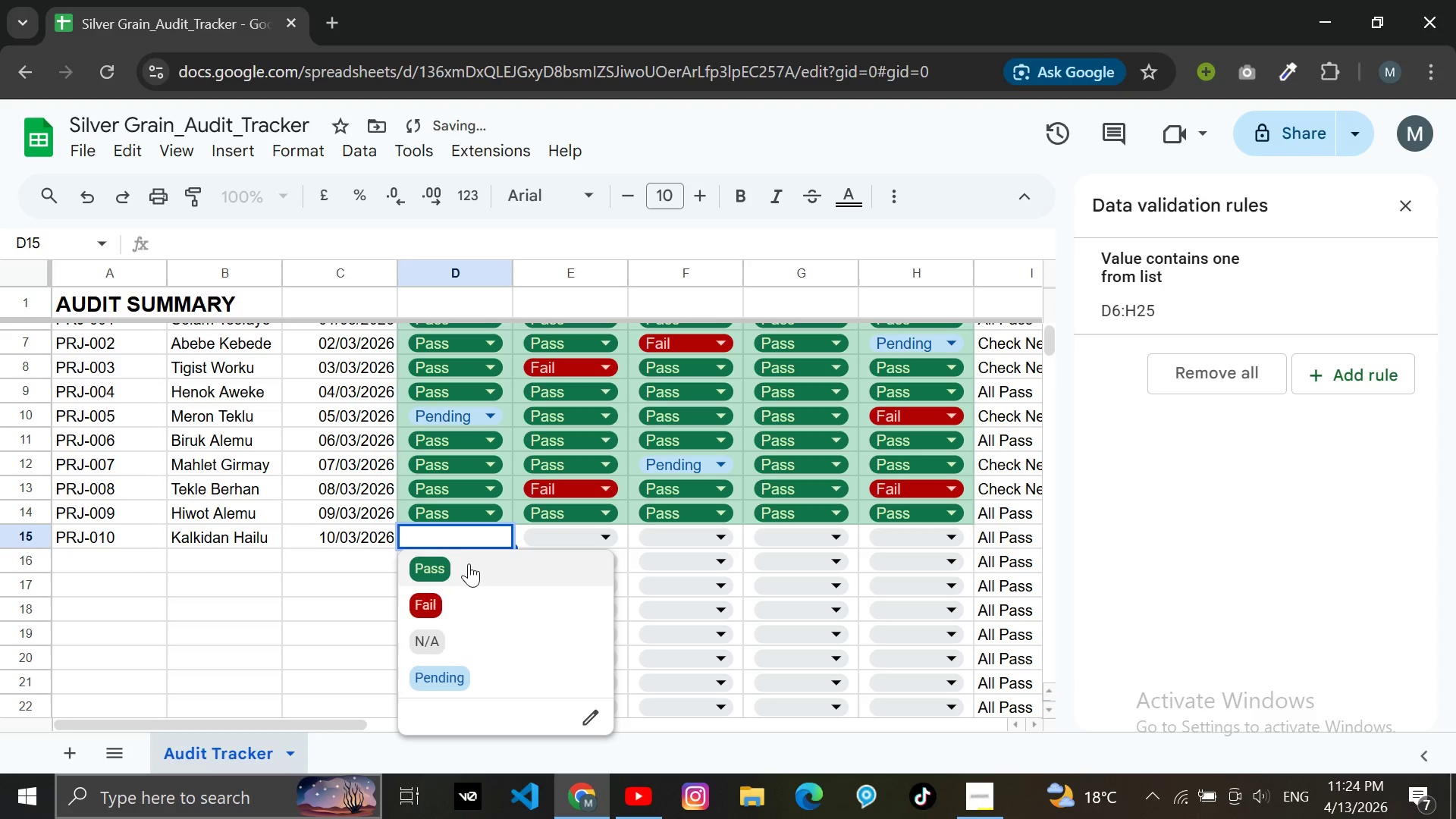 
left_click([463, 568])
 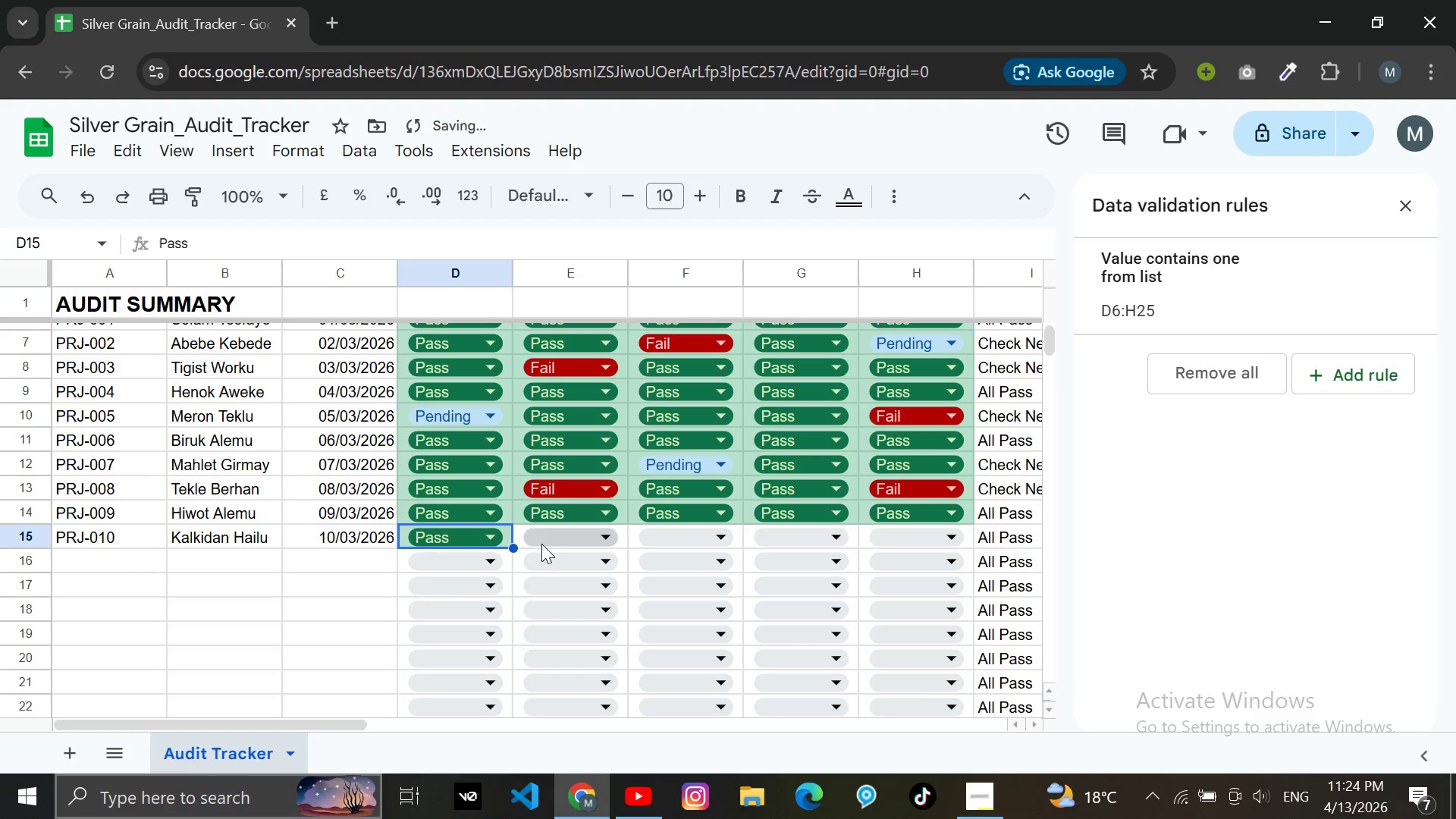 
left_click([541, 544])
 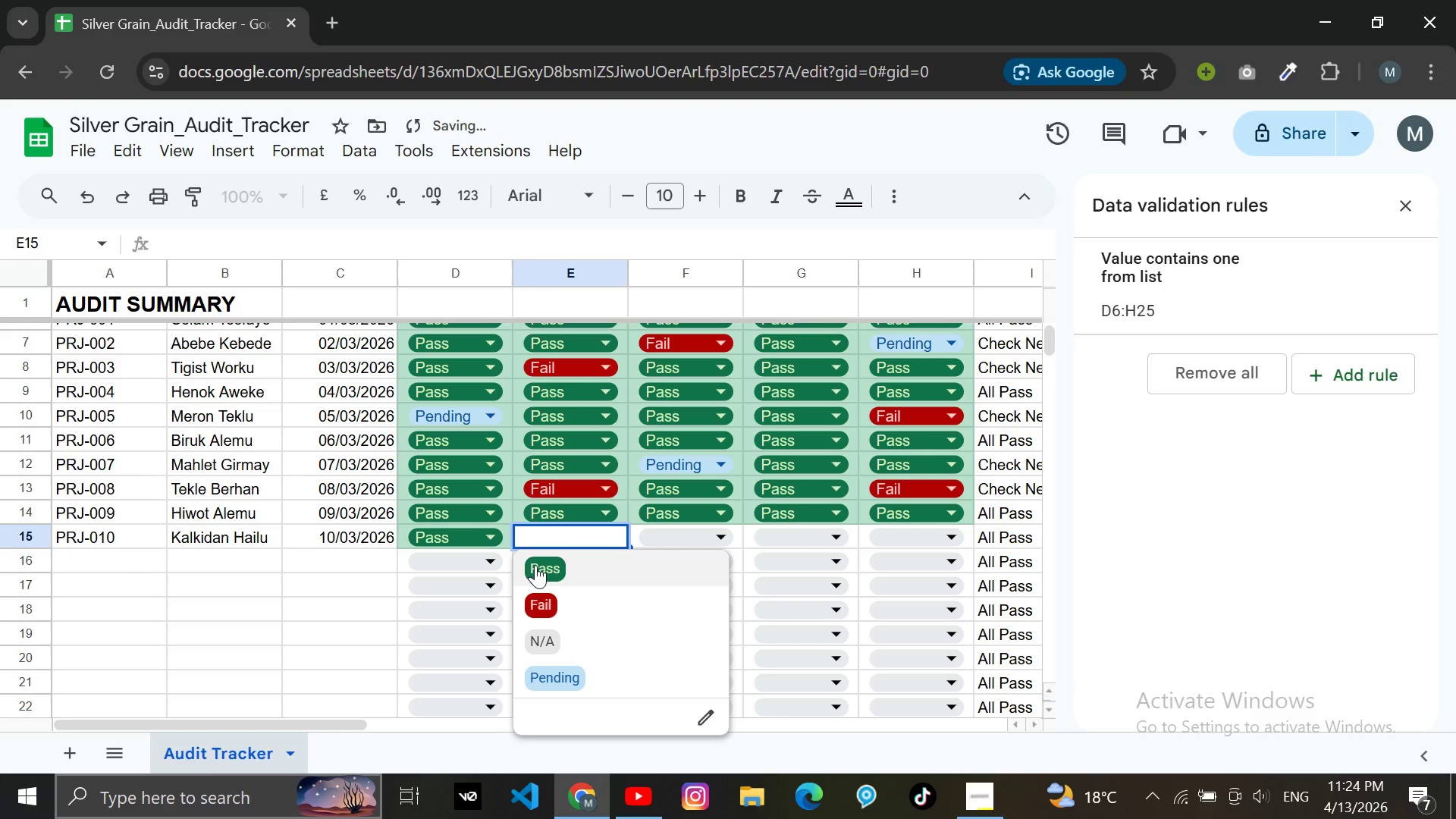 
left_click([535, 565])
 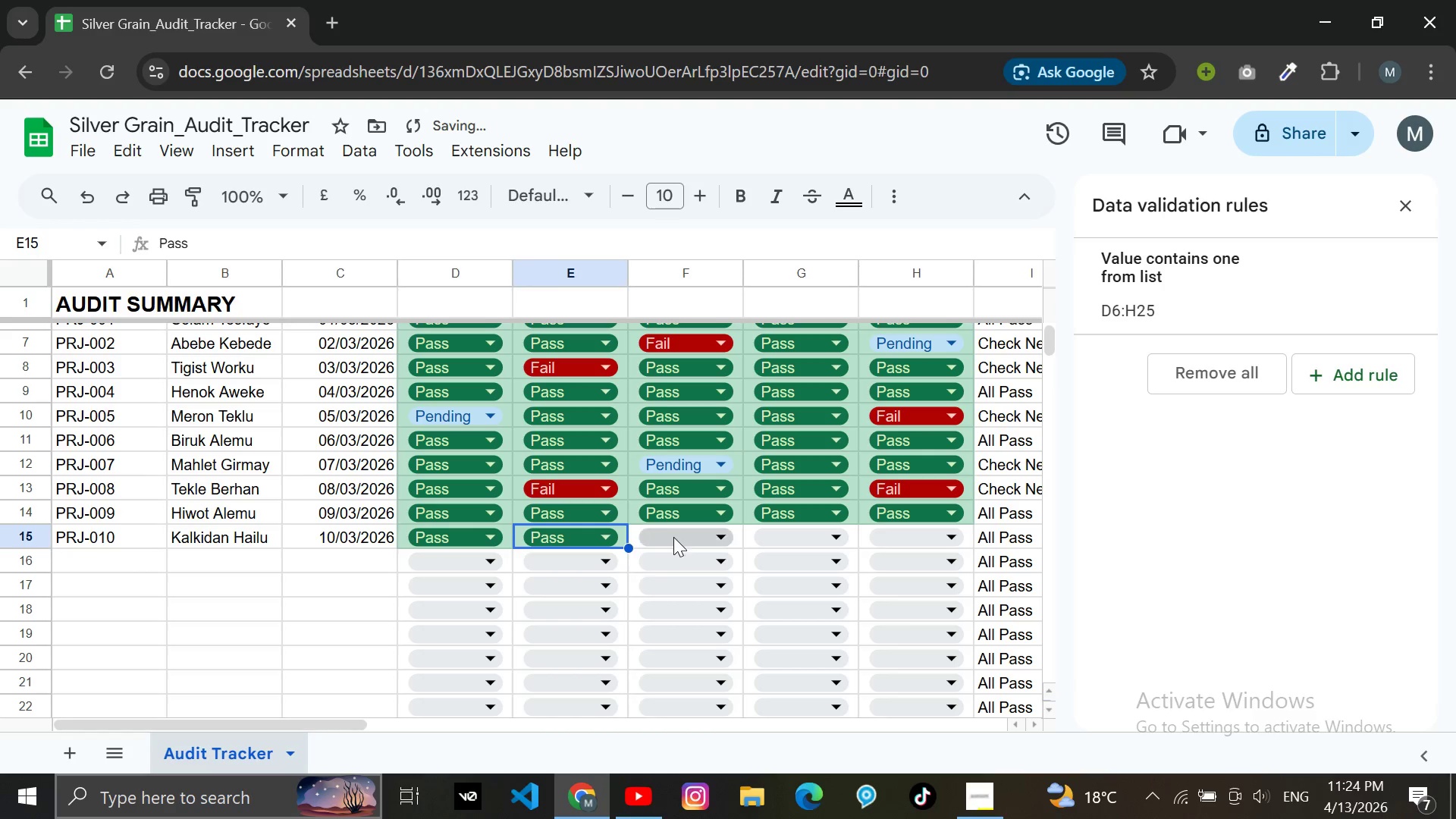 
left_click([678, 535])
 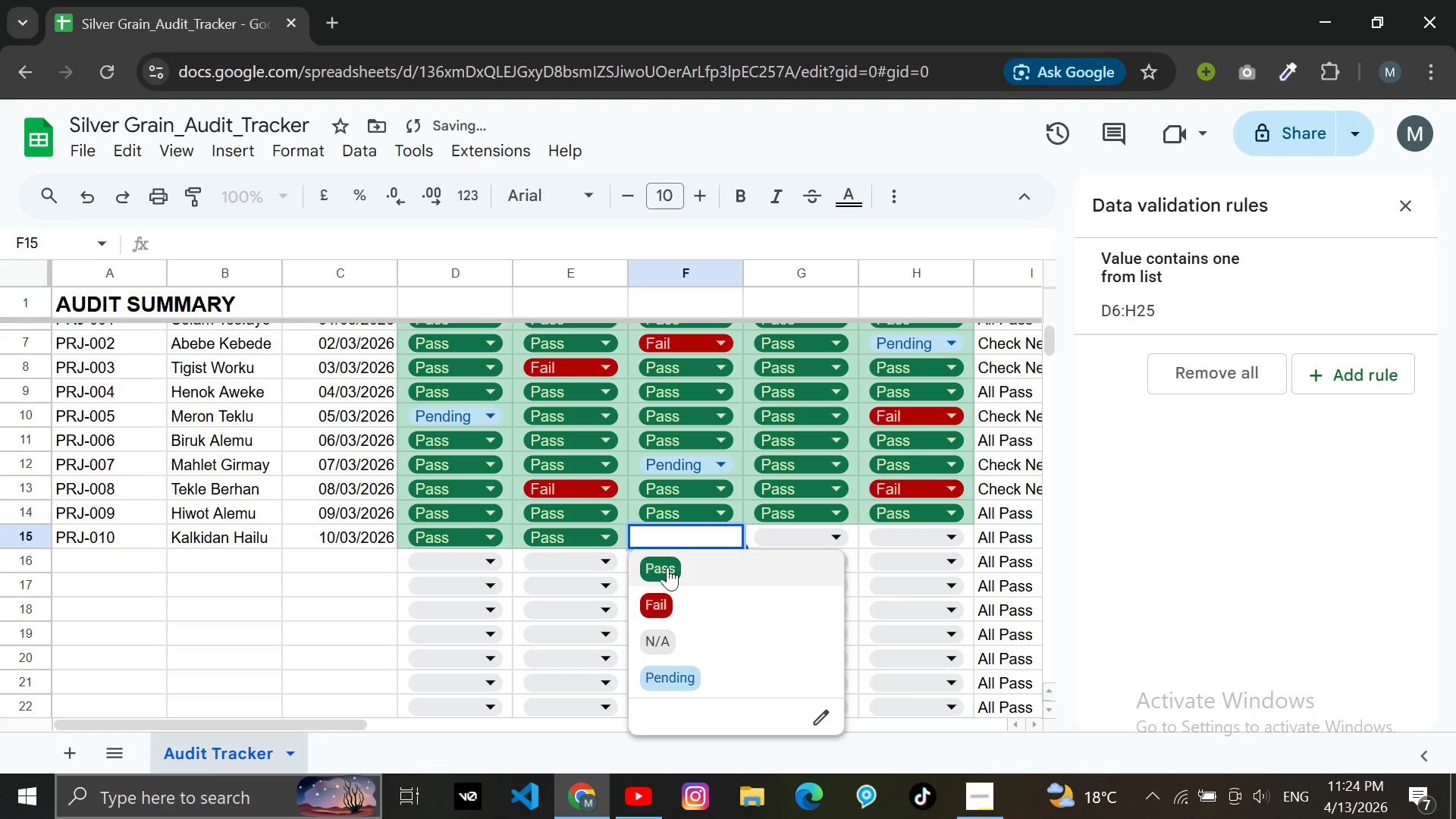 
left_click([667, 570])
 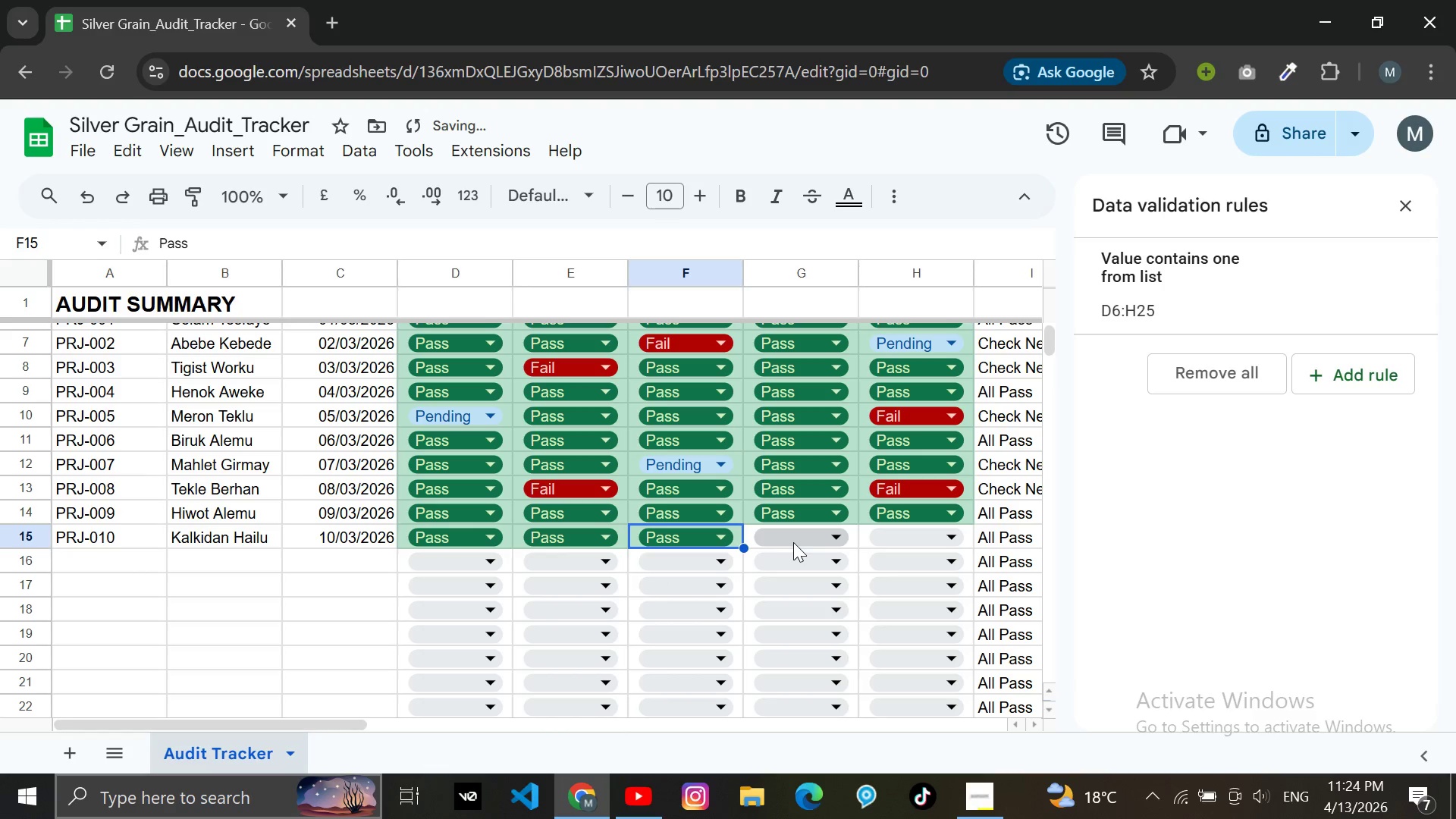 
left_click([793, 542])
 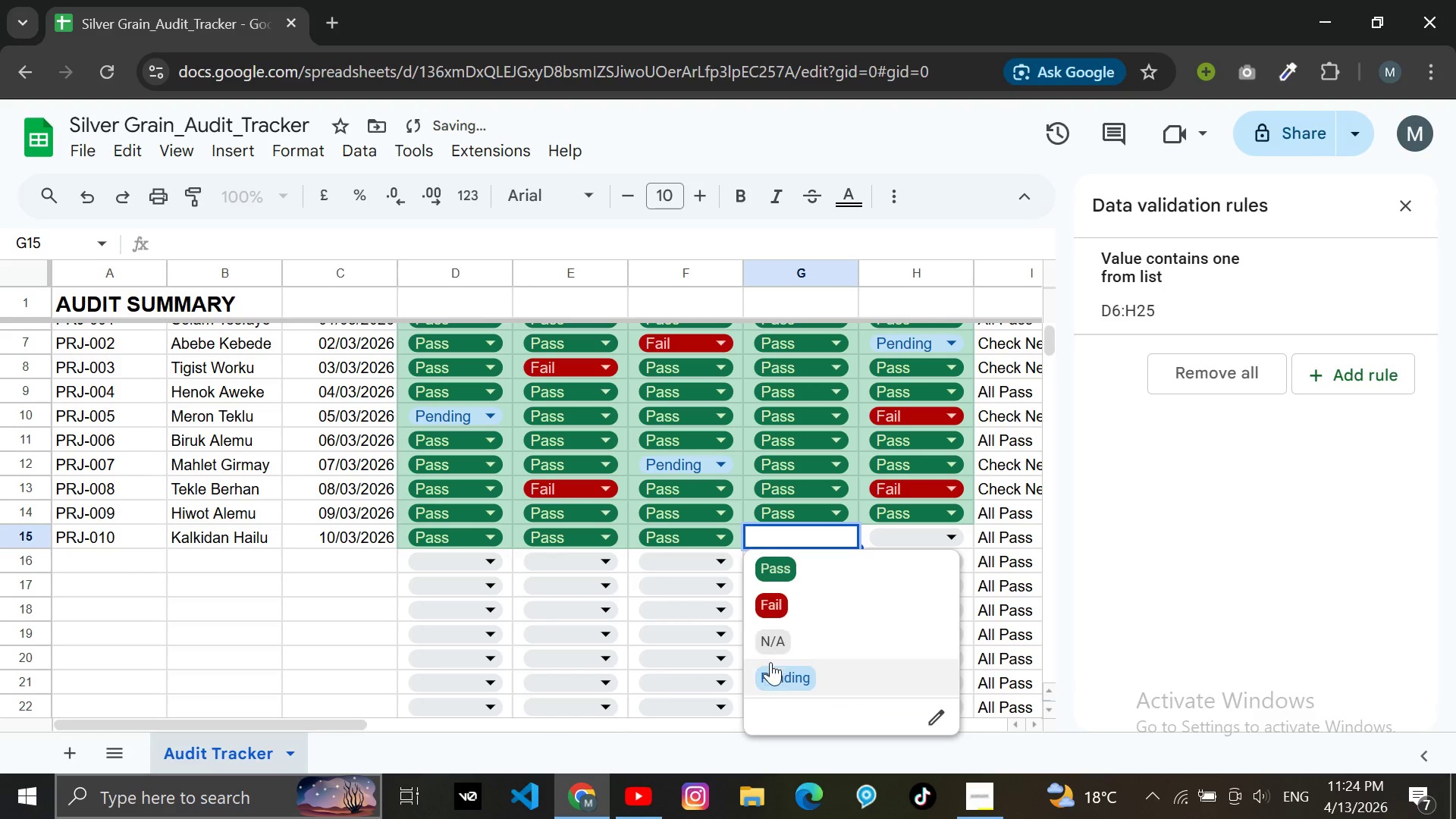 
left_click([770, 666])
 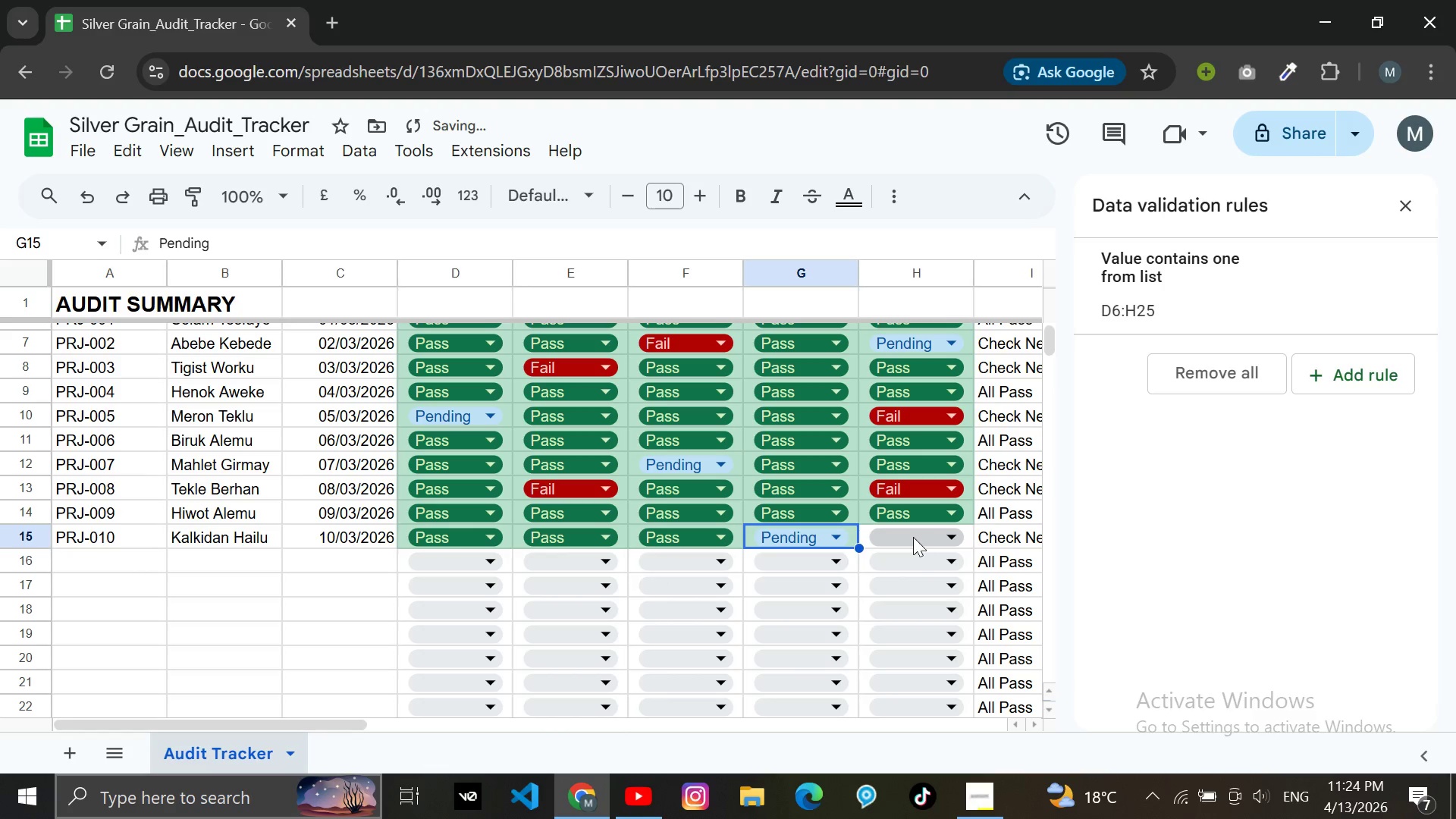 
left_click([911, 534])
 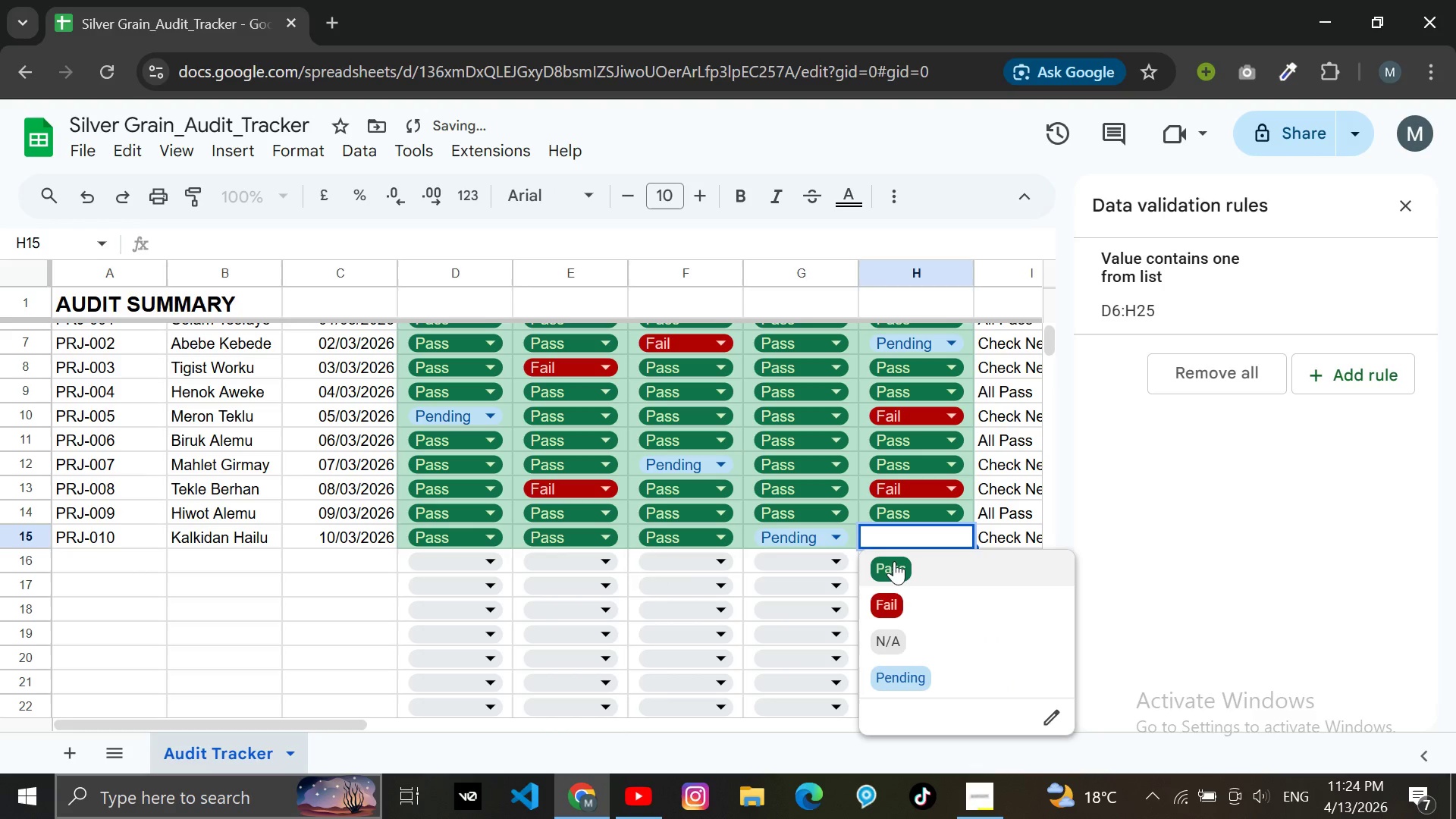 
left_click([893, 563])
 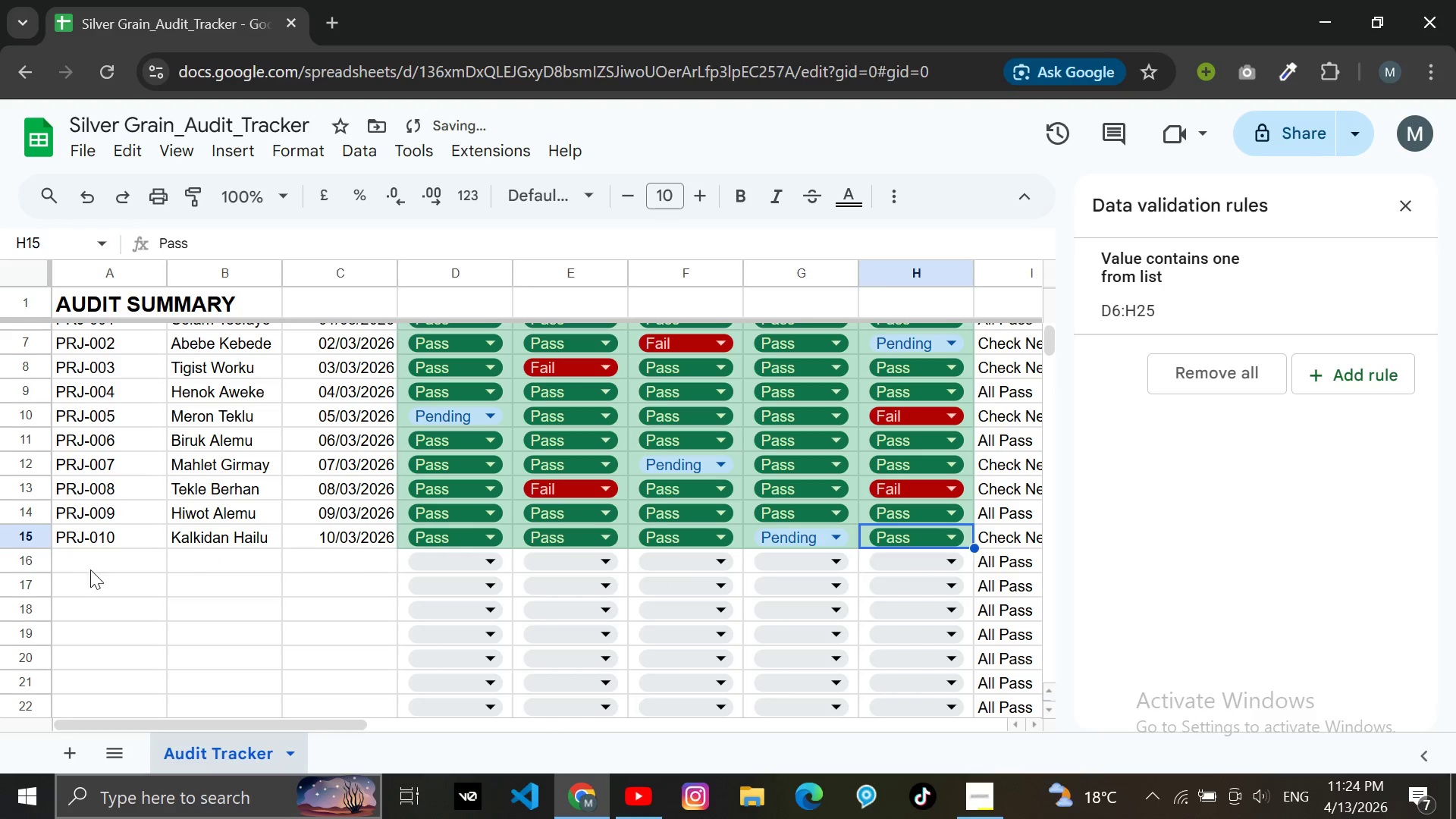 
left_click([71, 573])
 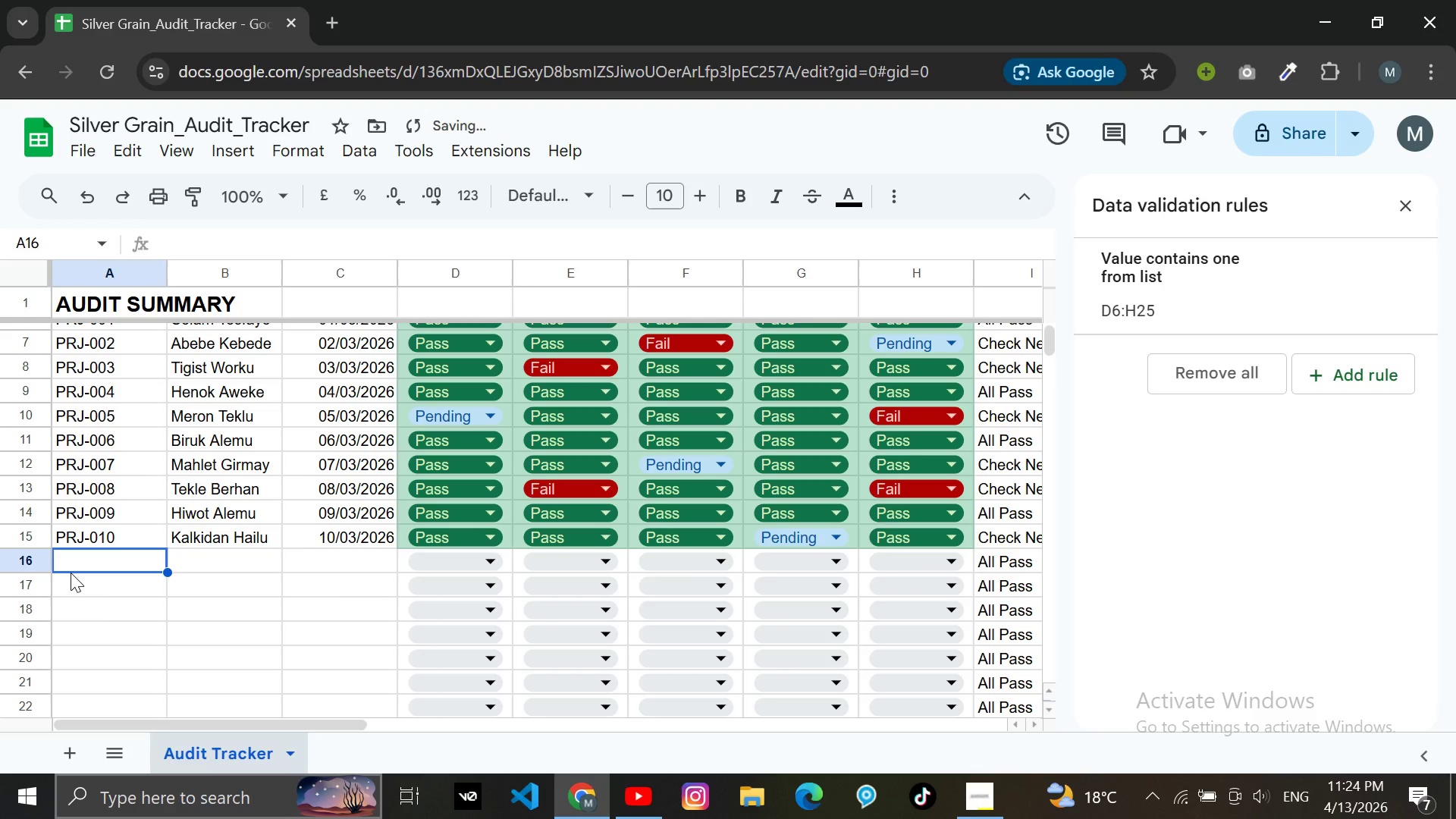 
key(Control+V)
 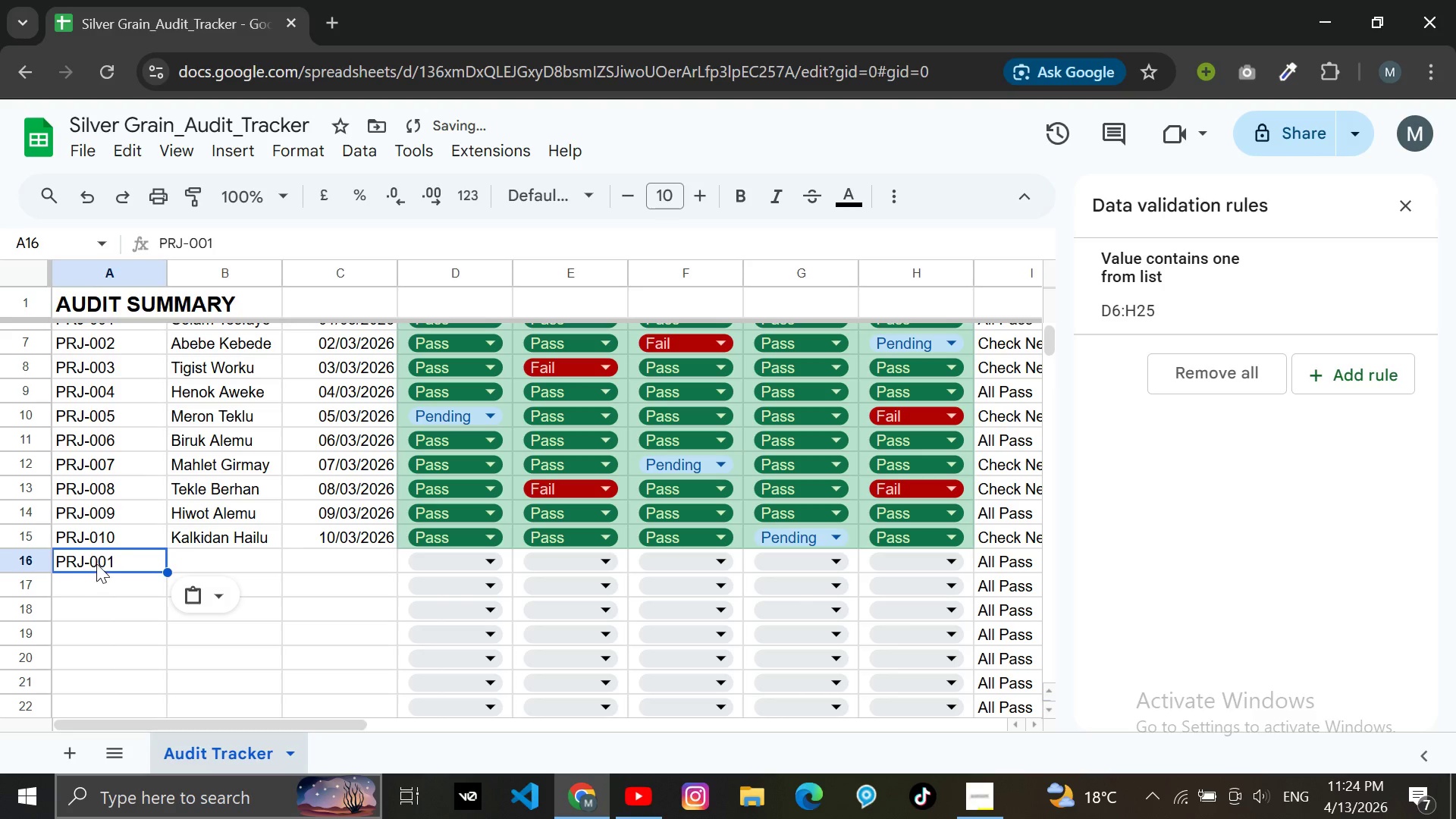 
left_click([124, 556])
 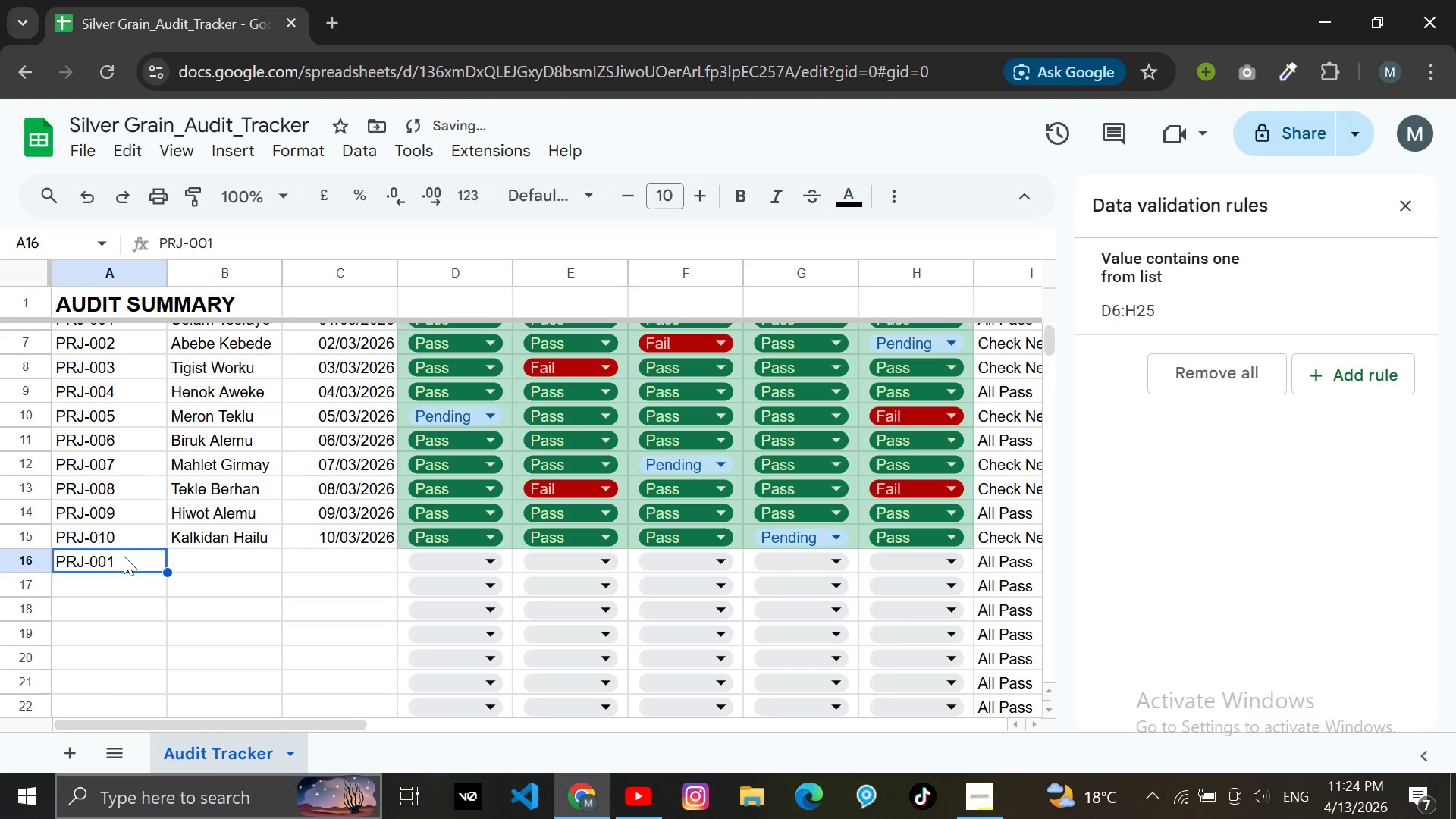 
left_click([124, 556])
 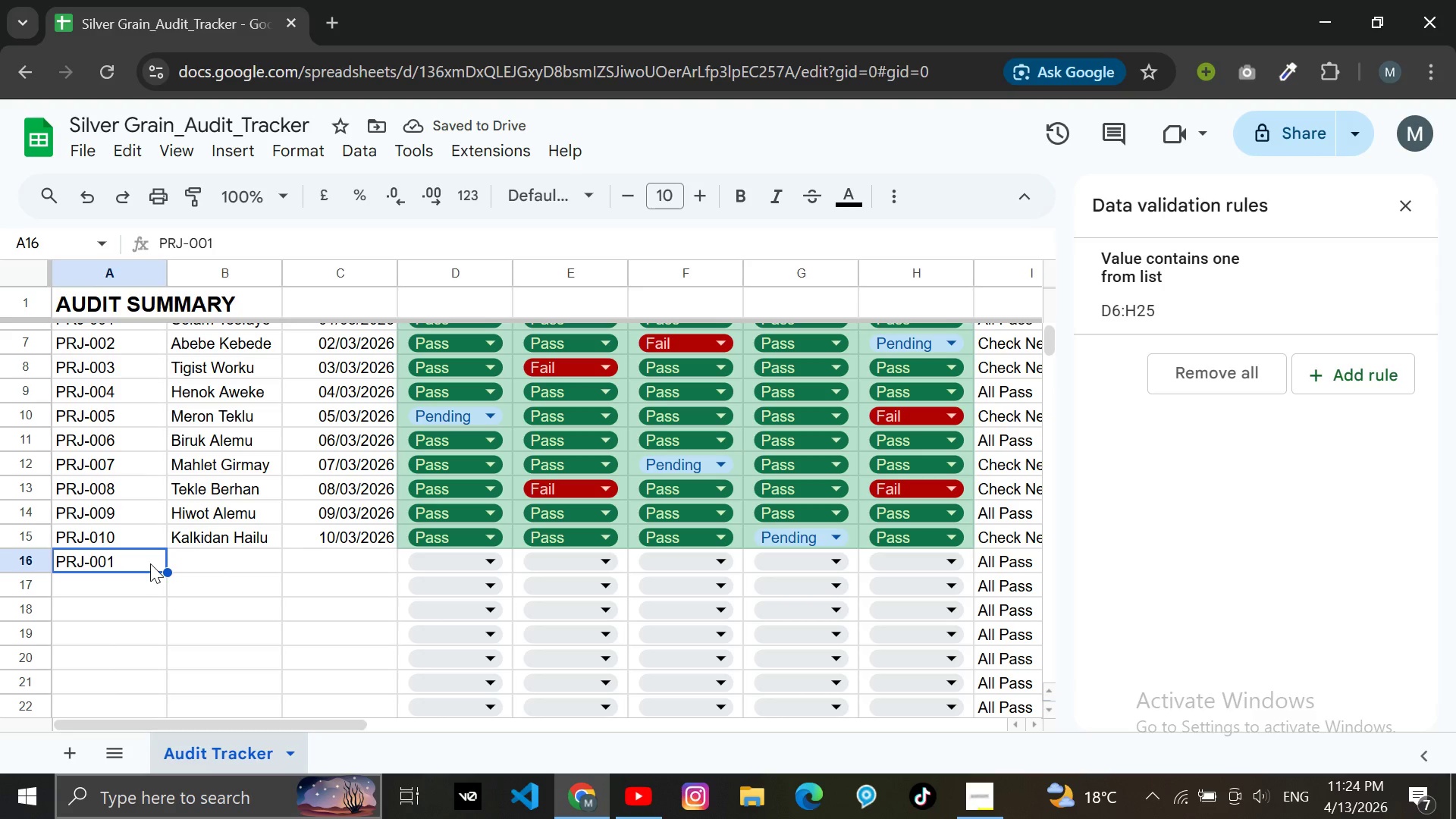 
double_click([150, 563])
 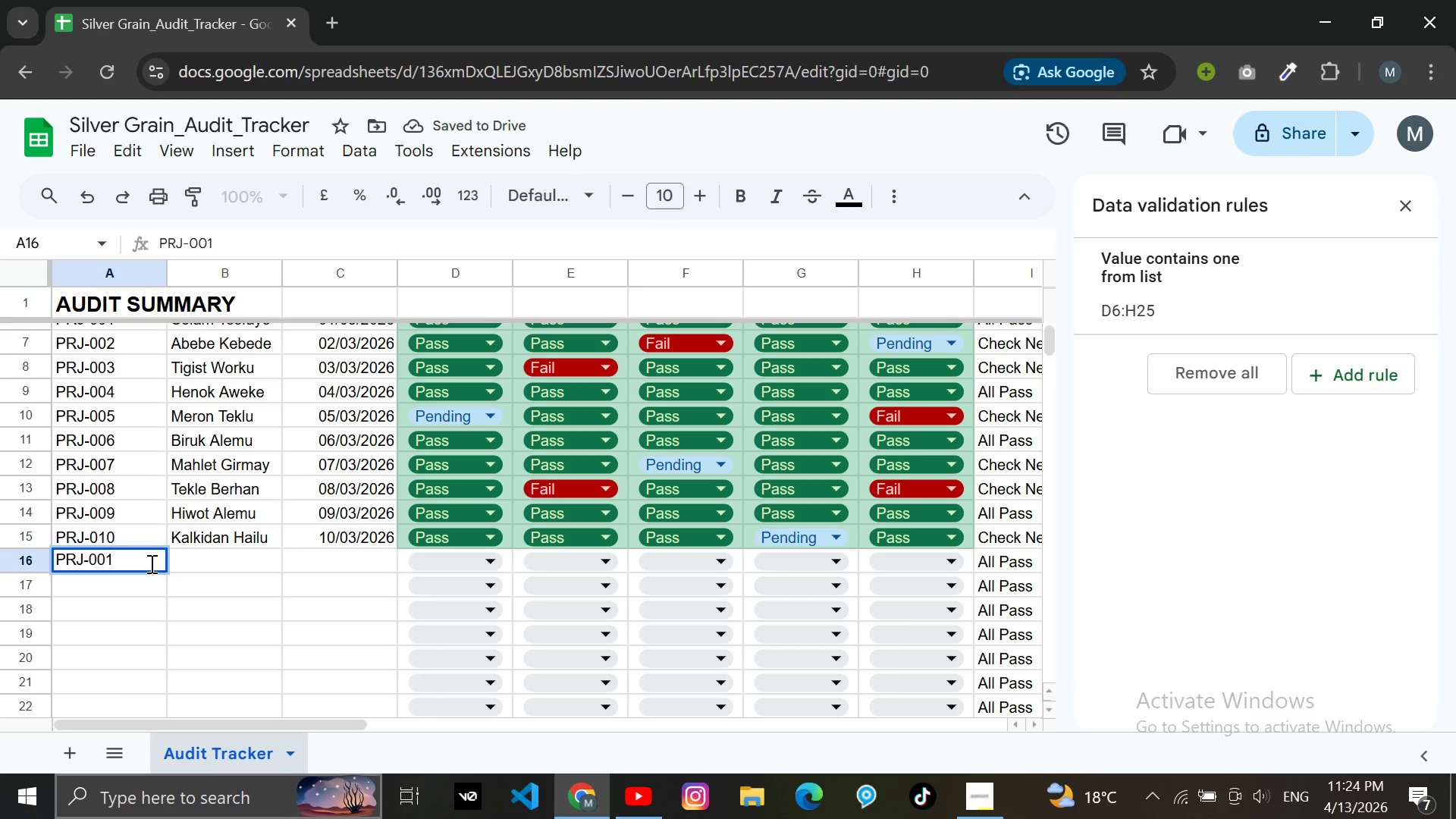 
key(Backspace)
key(Backspace)
type(11)
 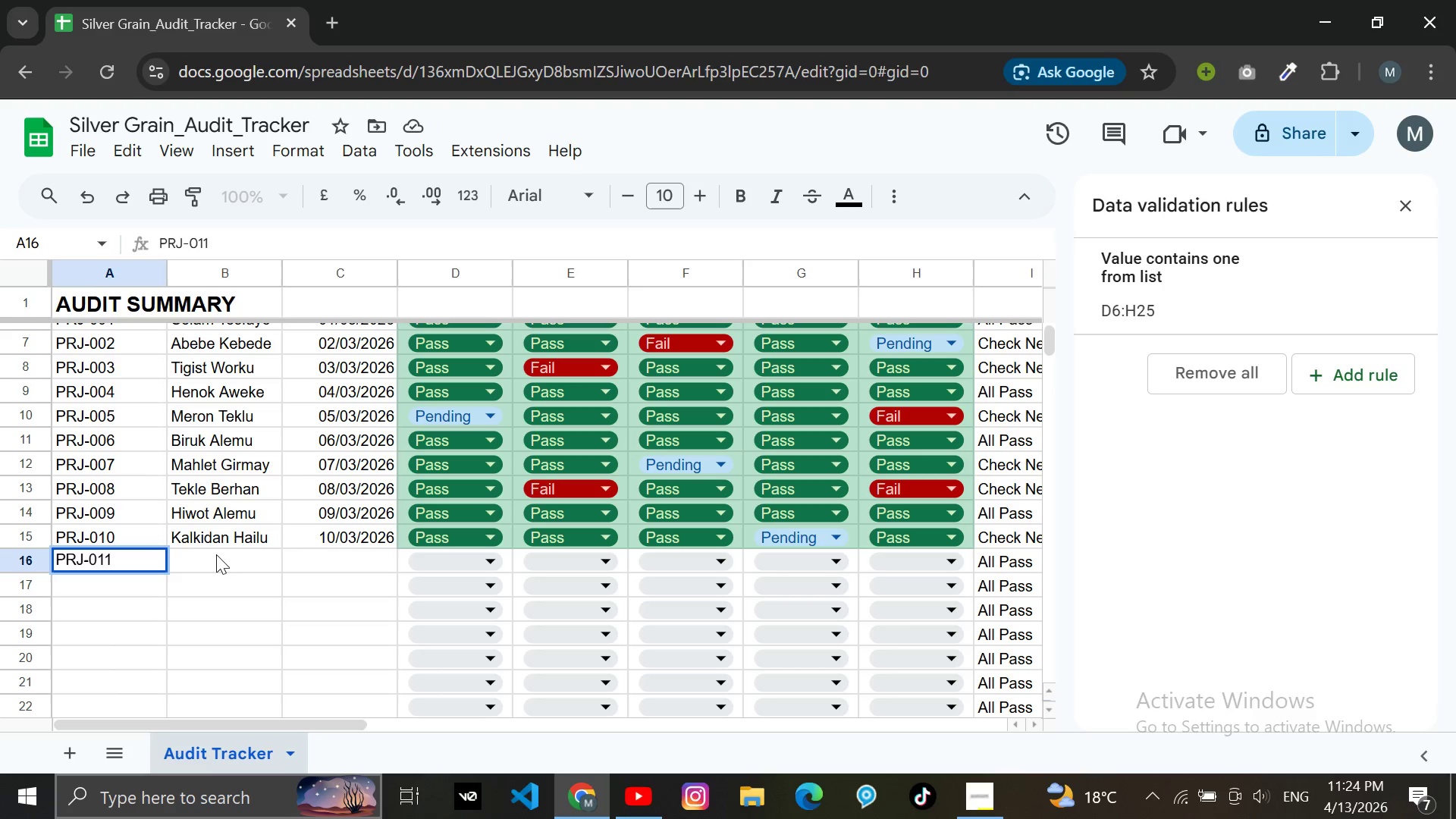 
left_click([219, 554])
 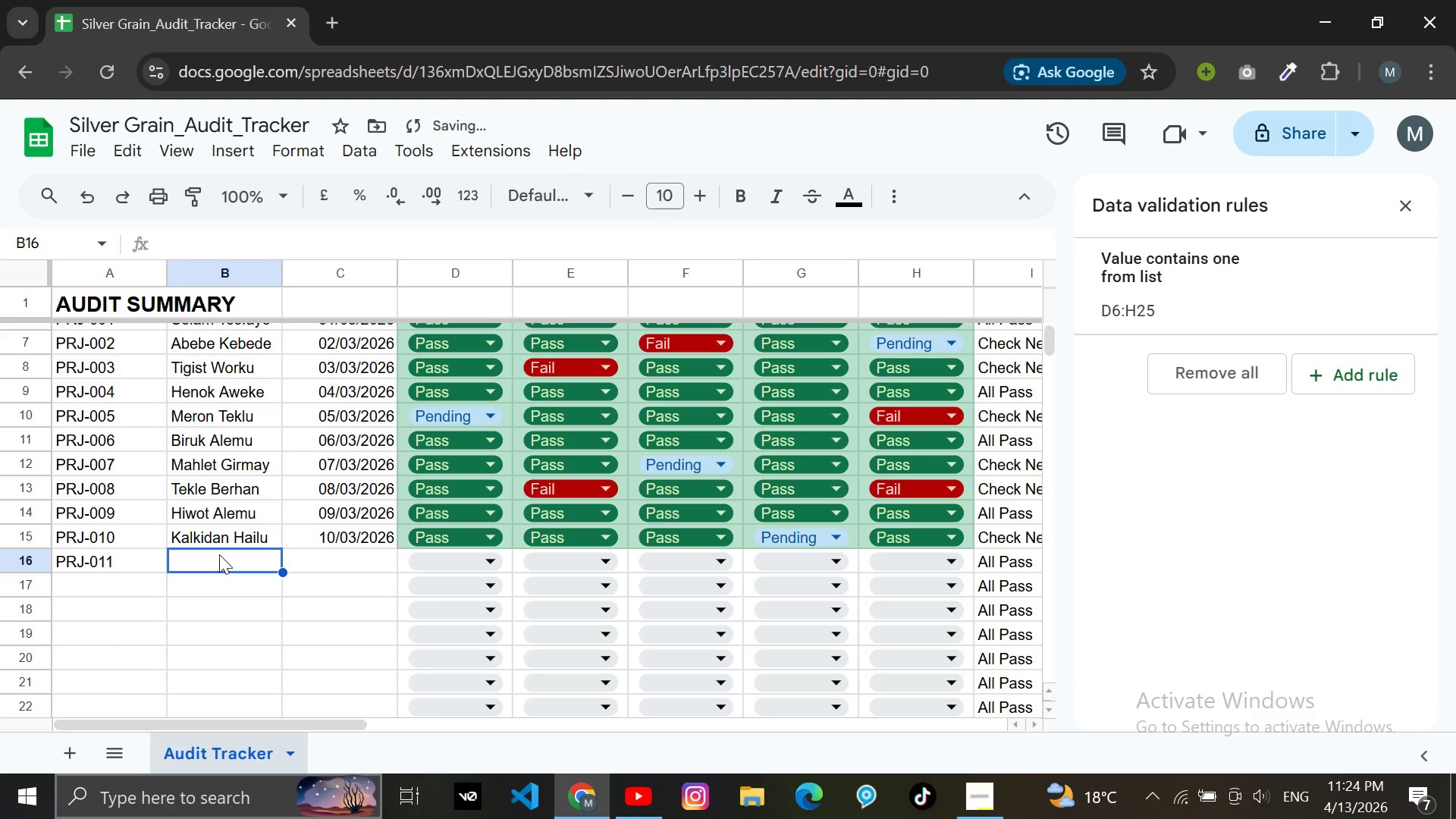 
type(Marya Getu)
 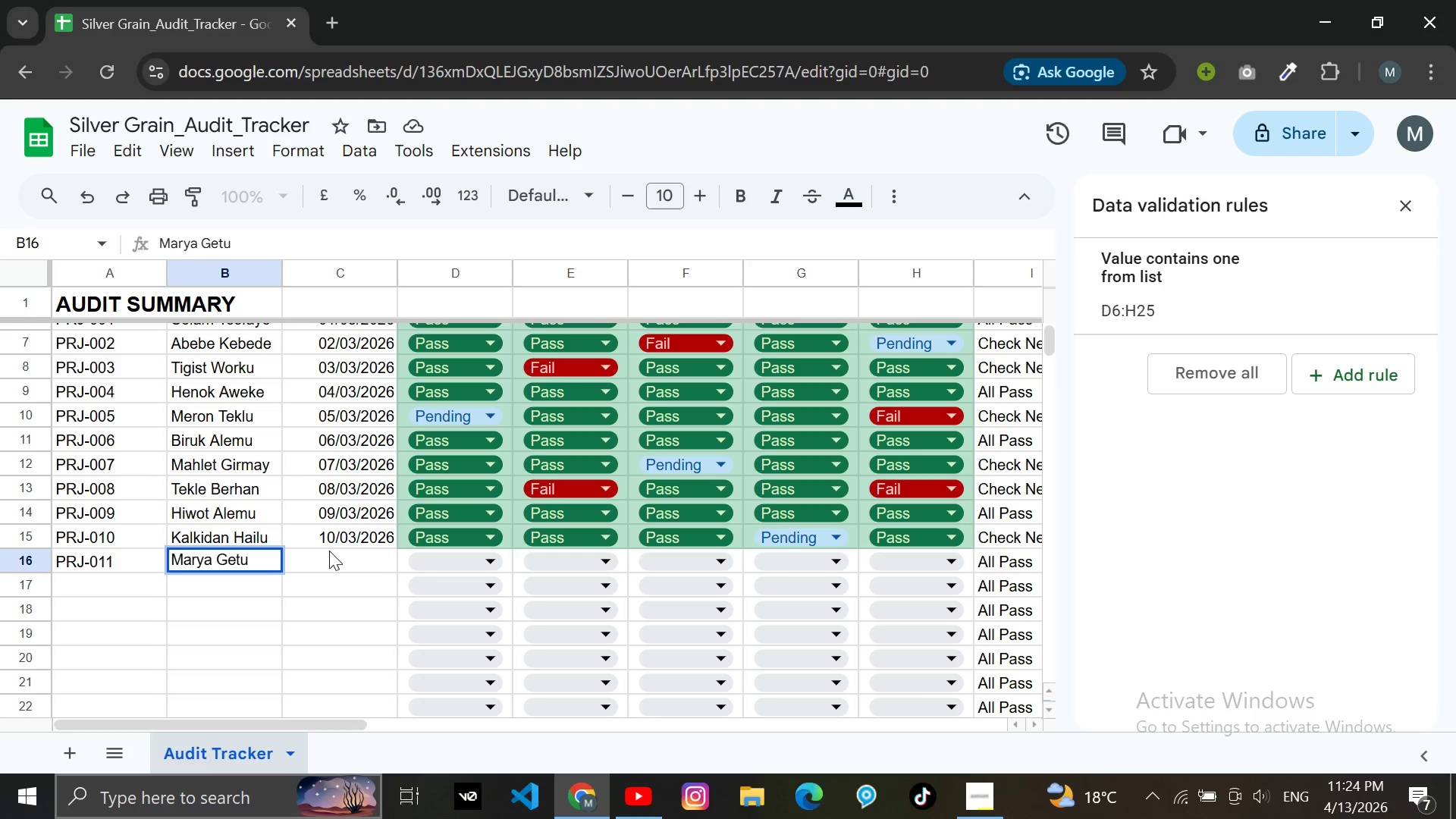 
left_click([331, 551])
 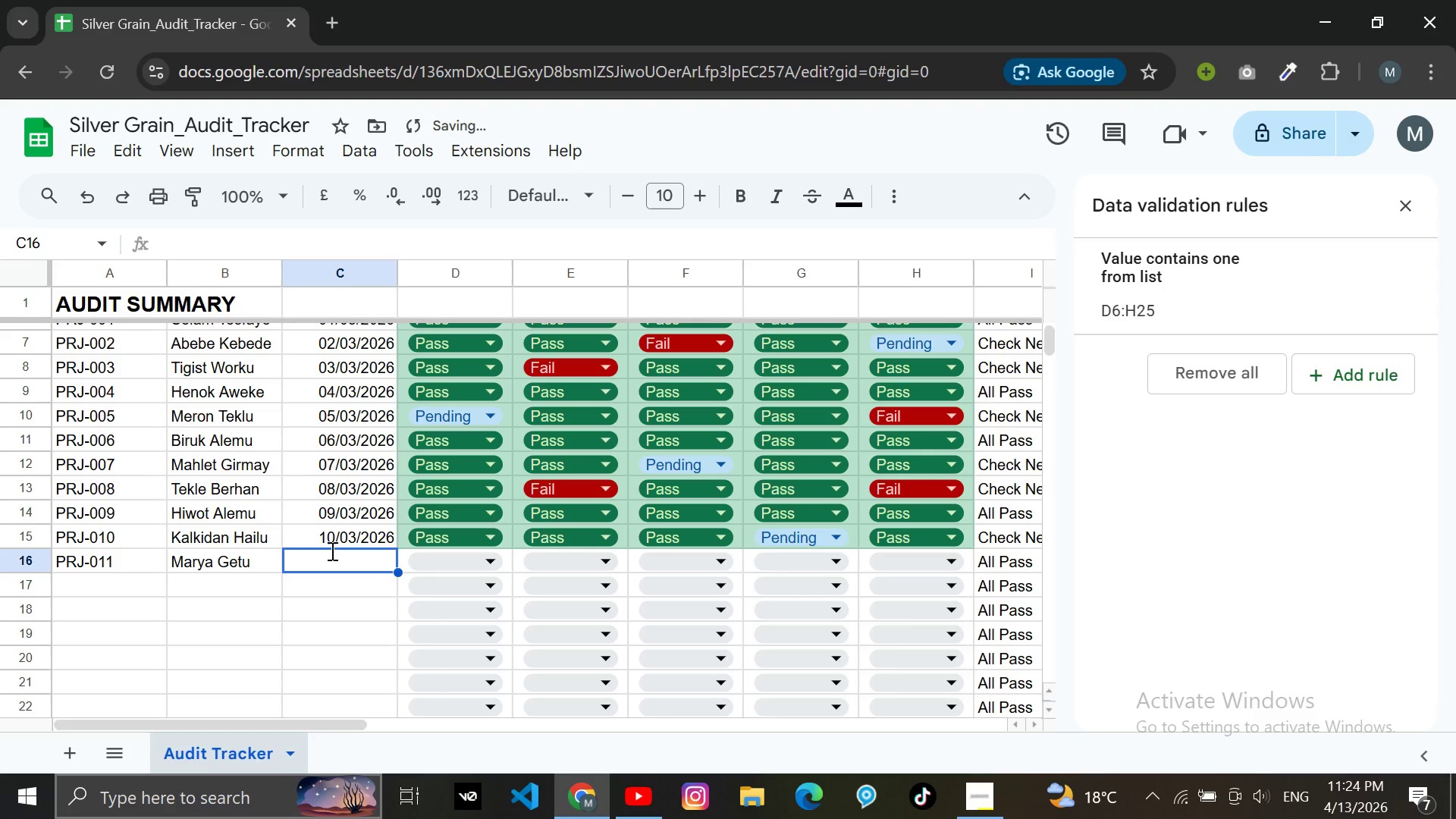 
type(11/03/2026)
 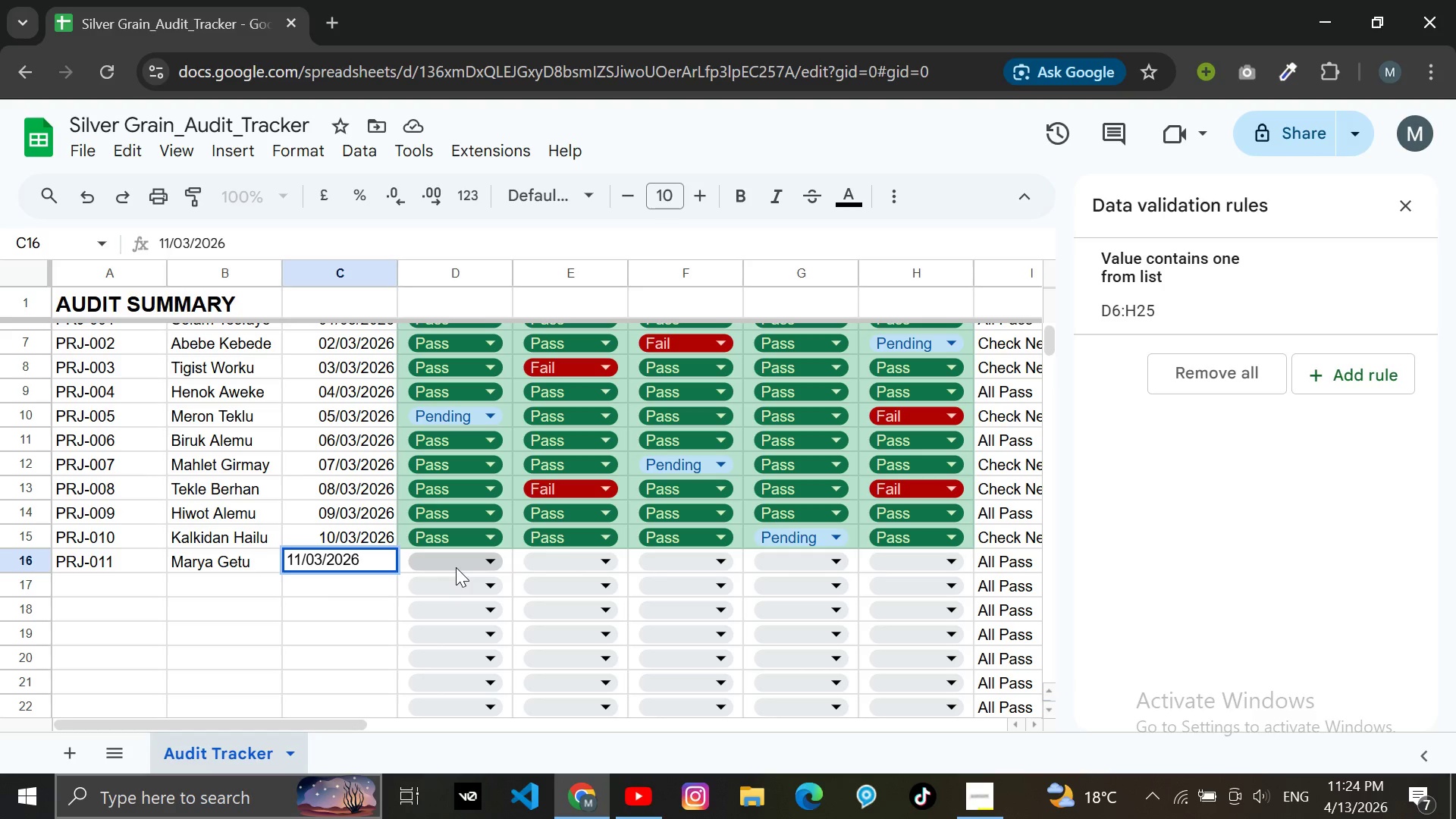 
left_click([456, 567])
 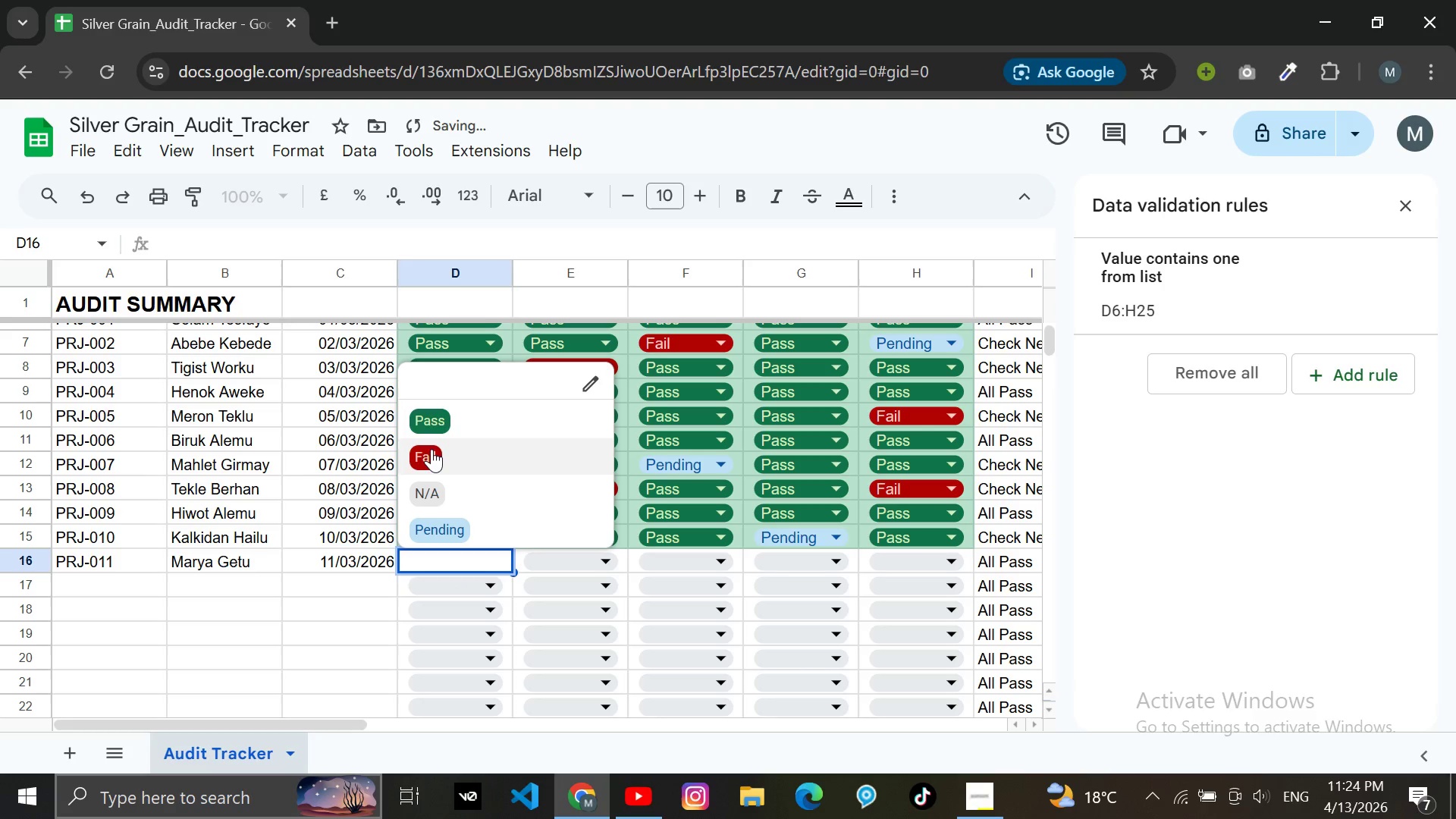 
left_click([431, 446])
 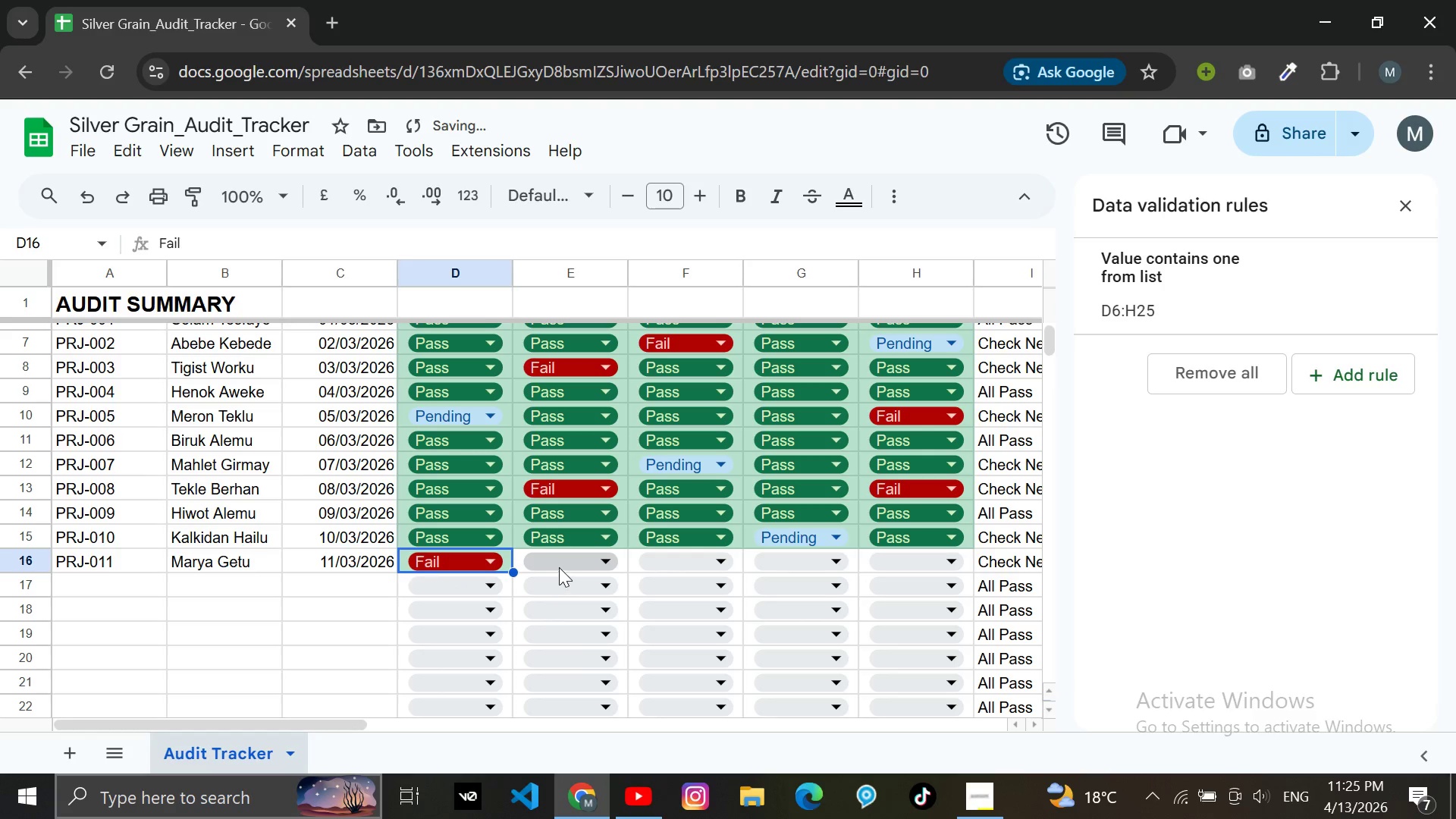 
left_click([570, 563])
 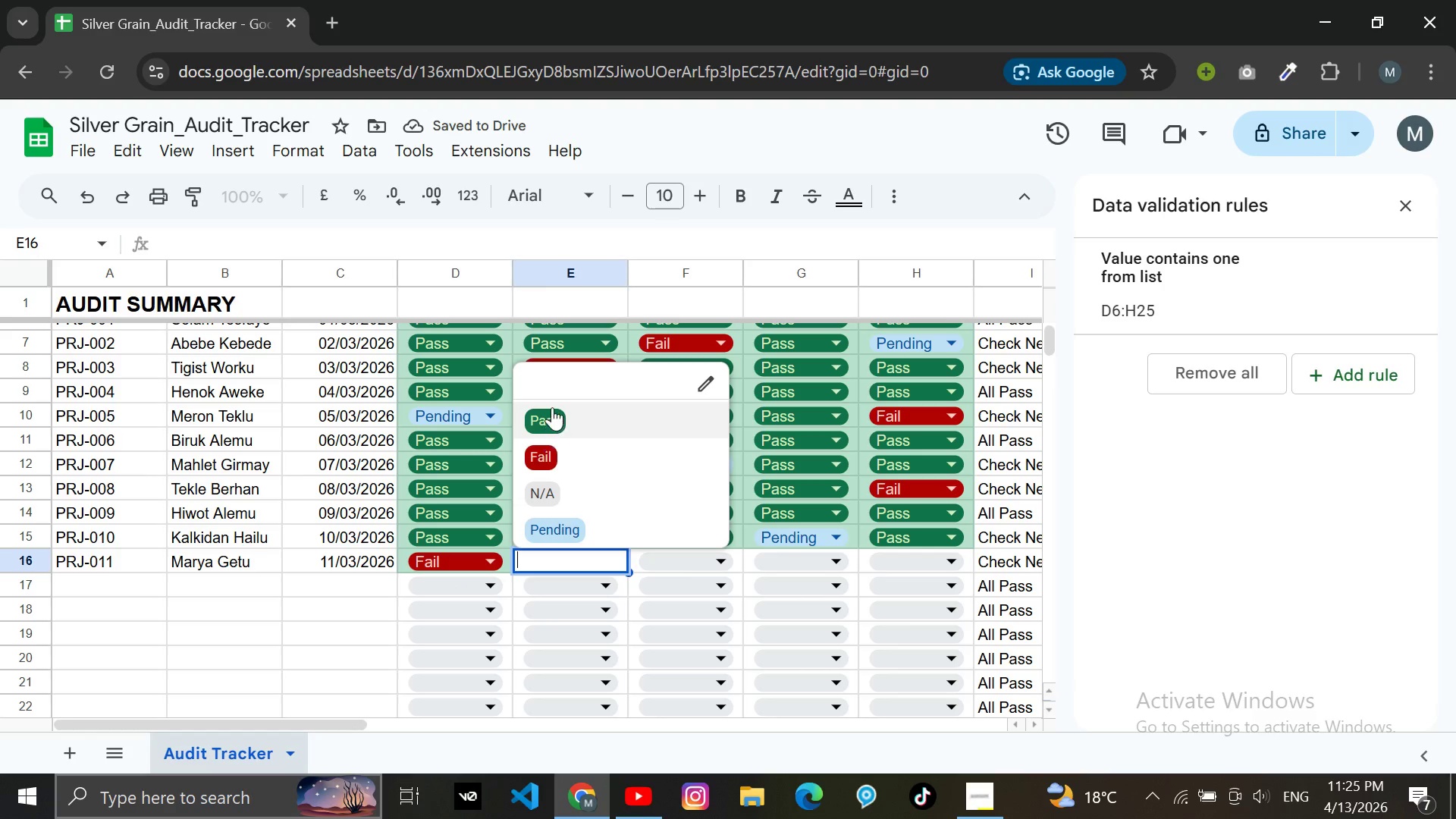 
left_click([552, 407])
 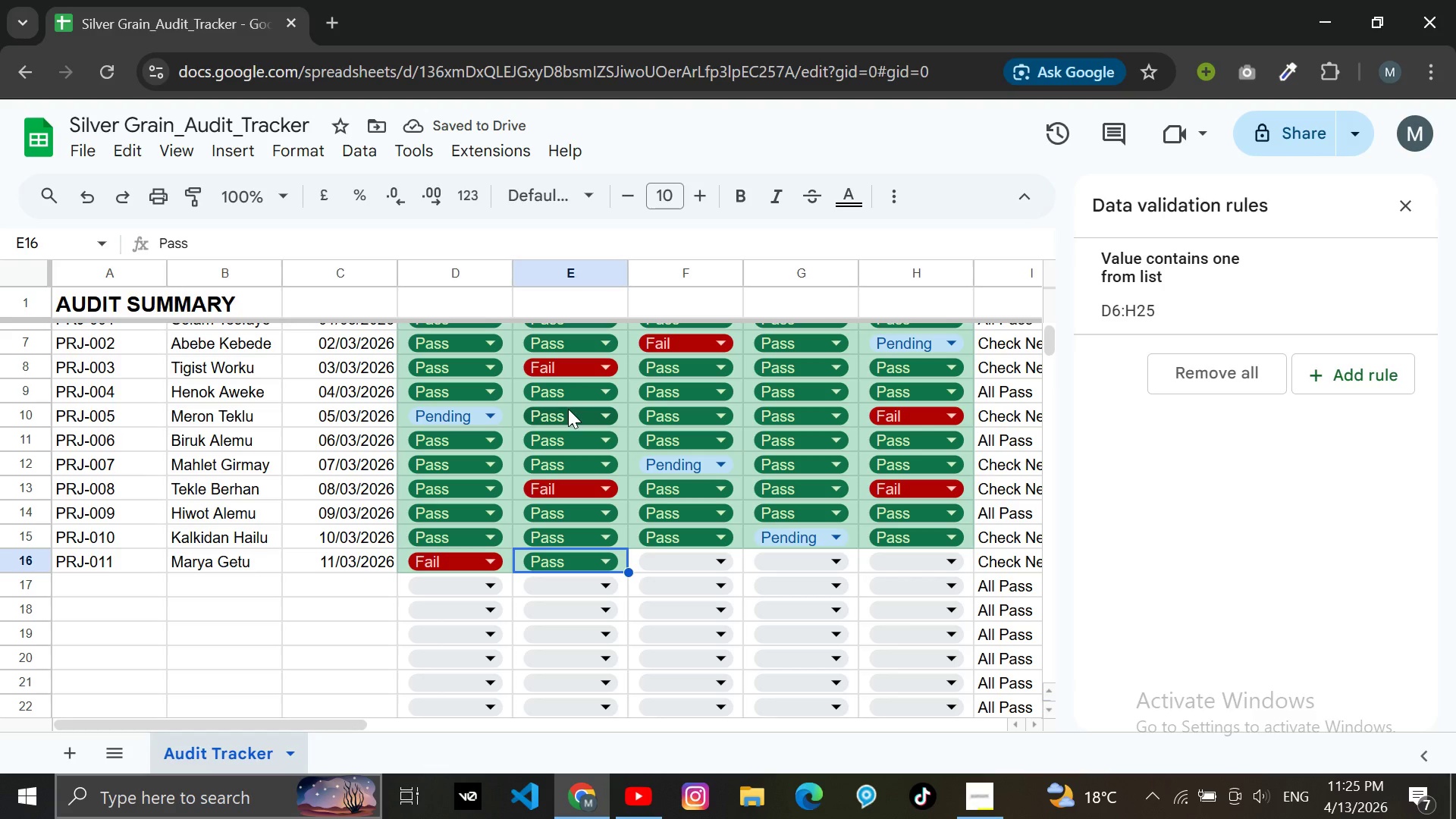 
left_click([654, 563])
 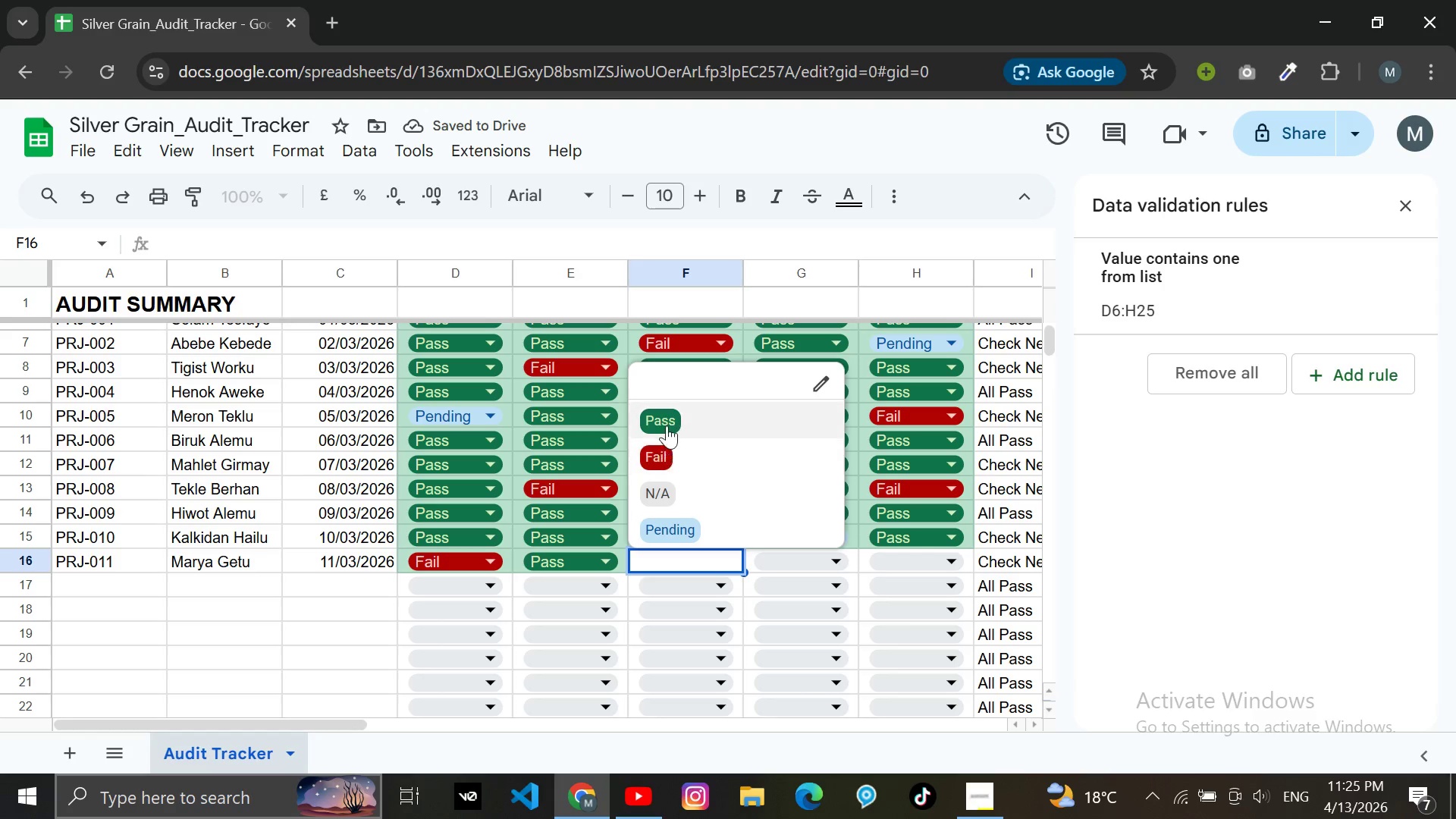 
left_click([667, 425])
 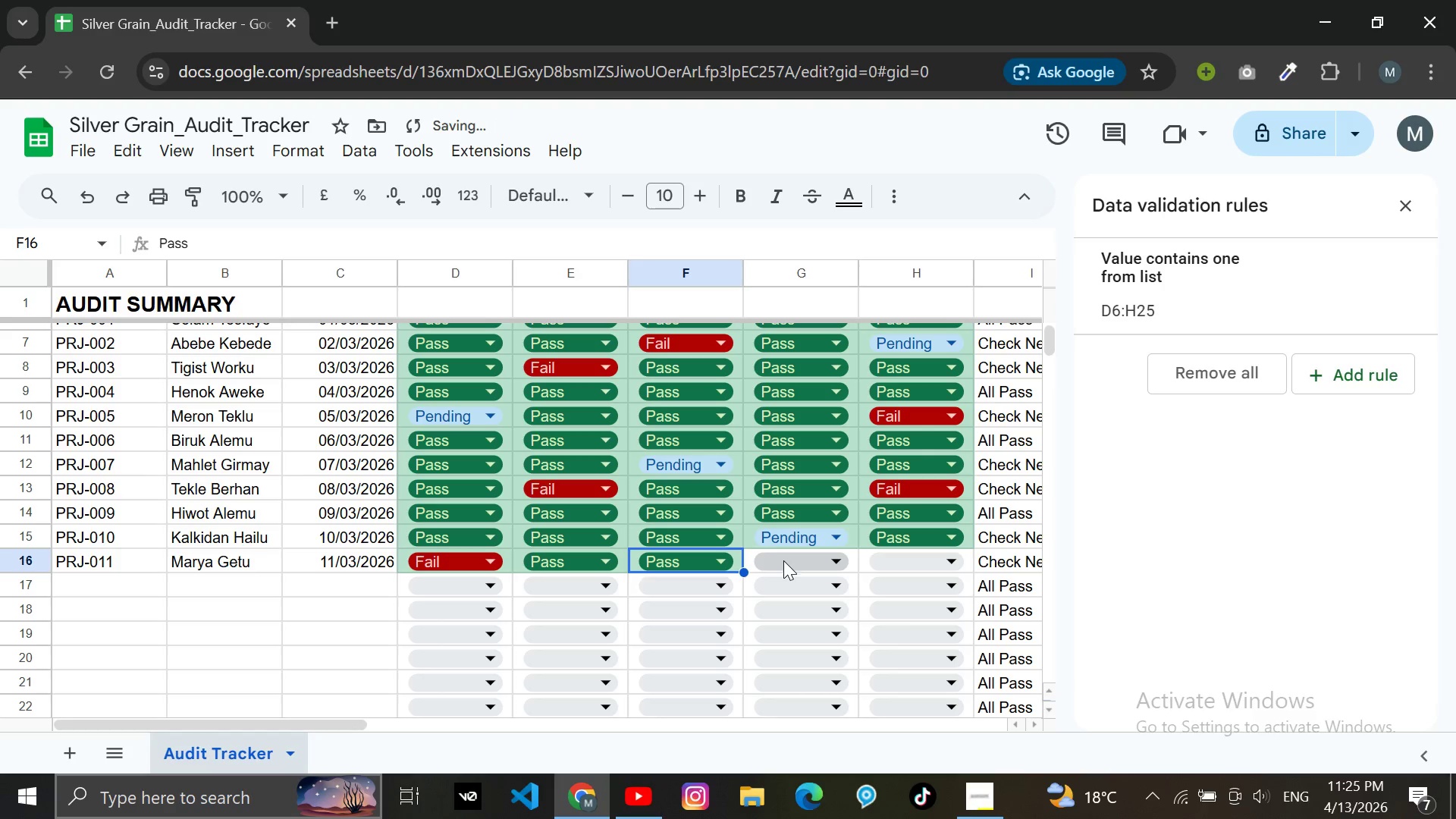 
left_click([783, 566])
 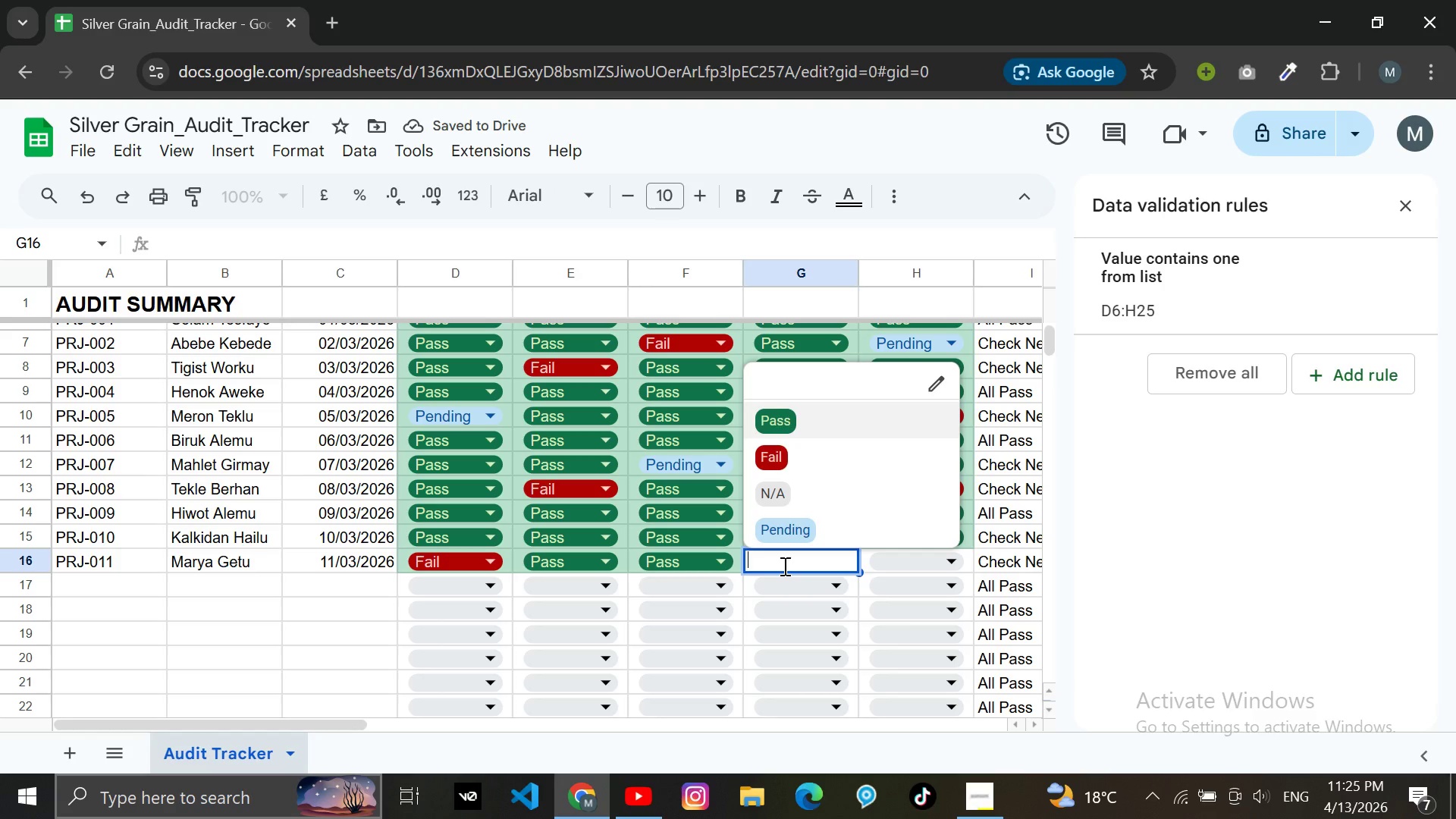 
left_click([781, 418])
 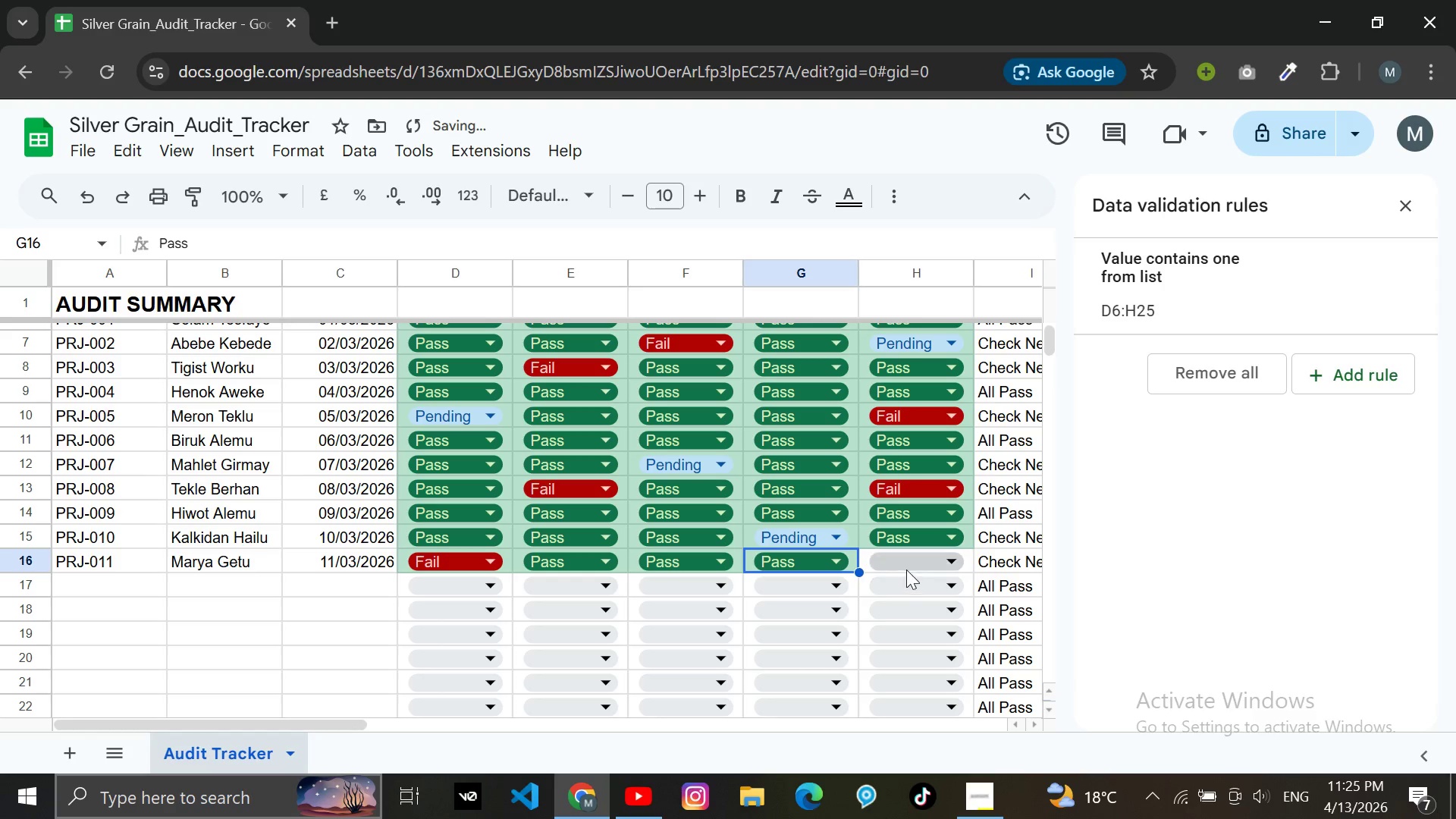 
left_click([908, 567])
 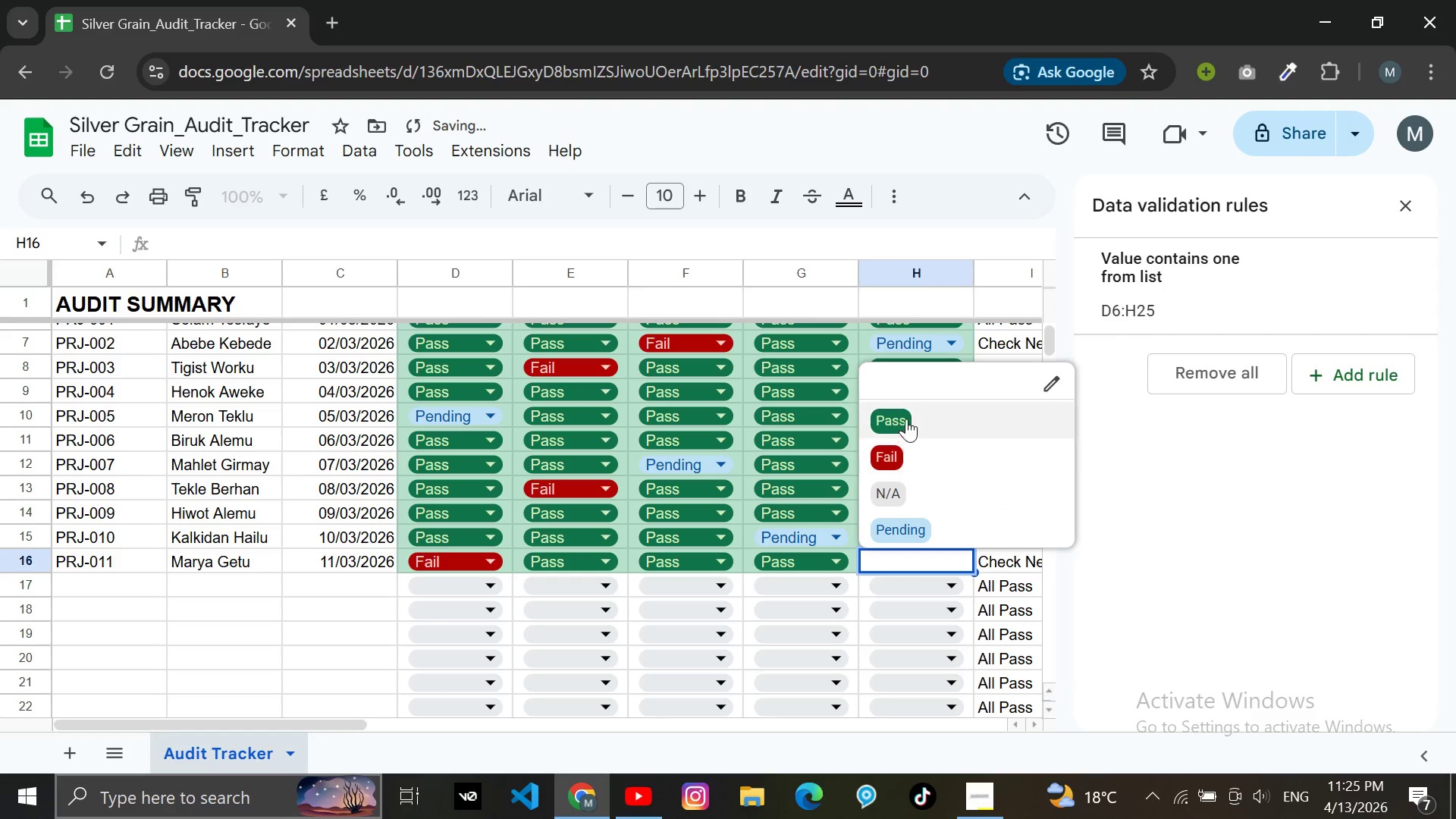 
left_click([904, 413])
 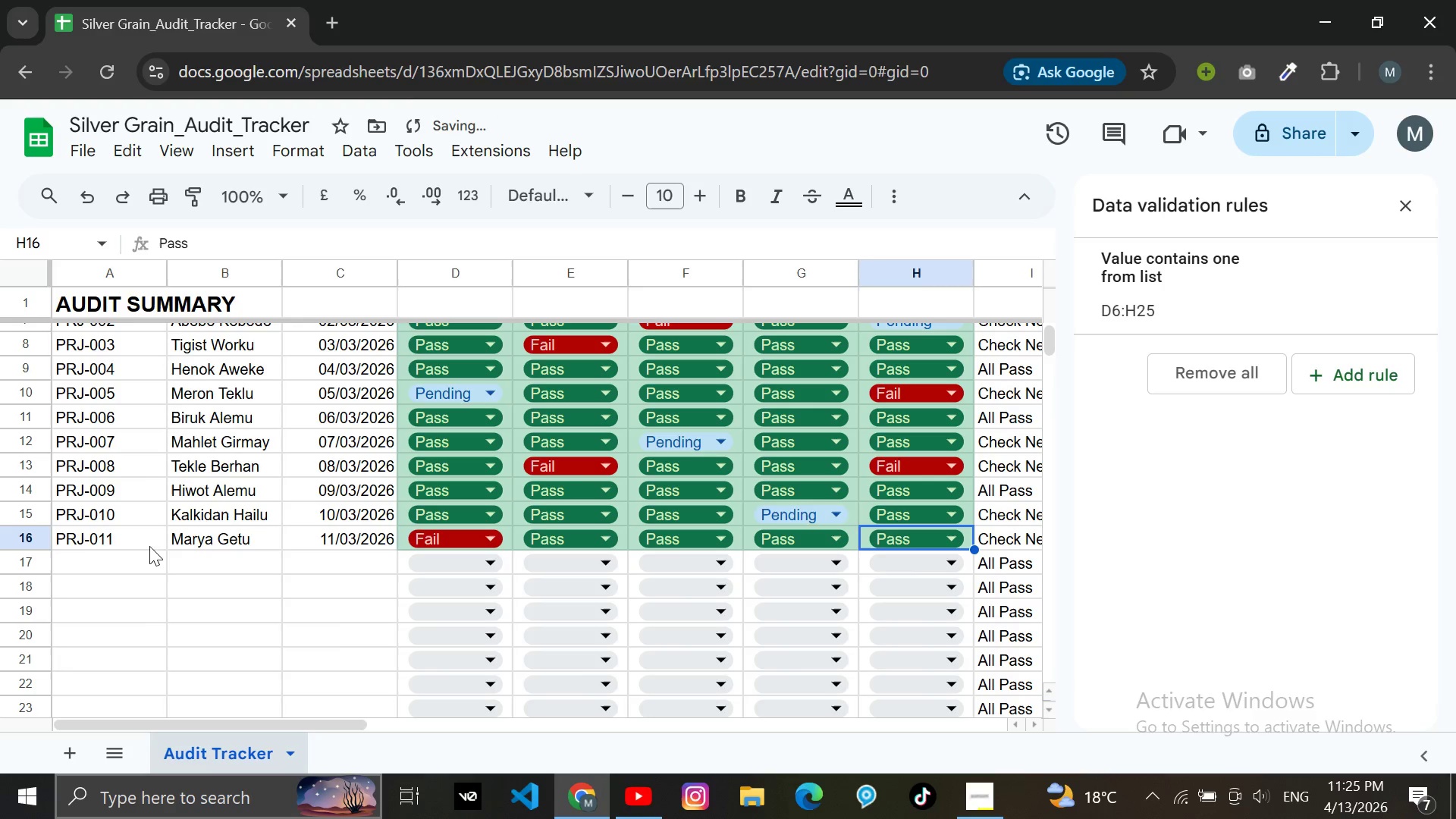 
left_click([53, 574])
 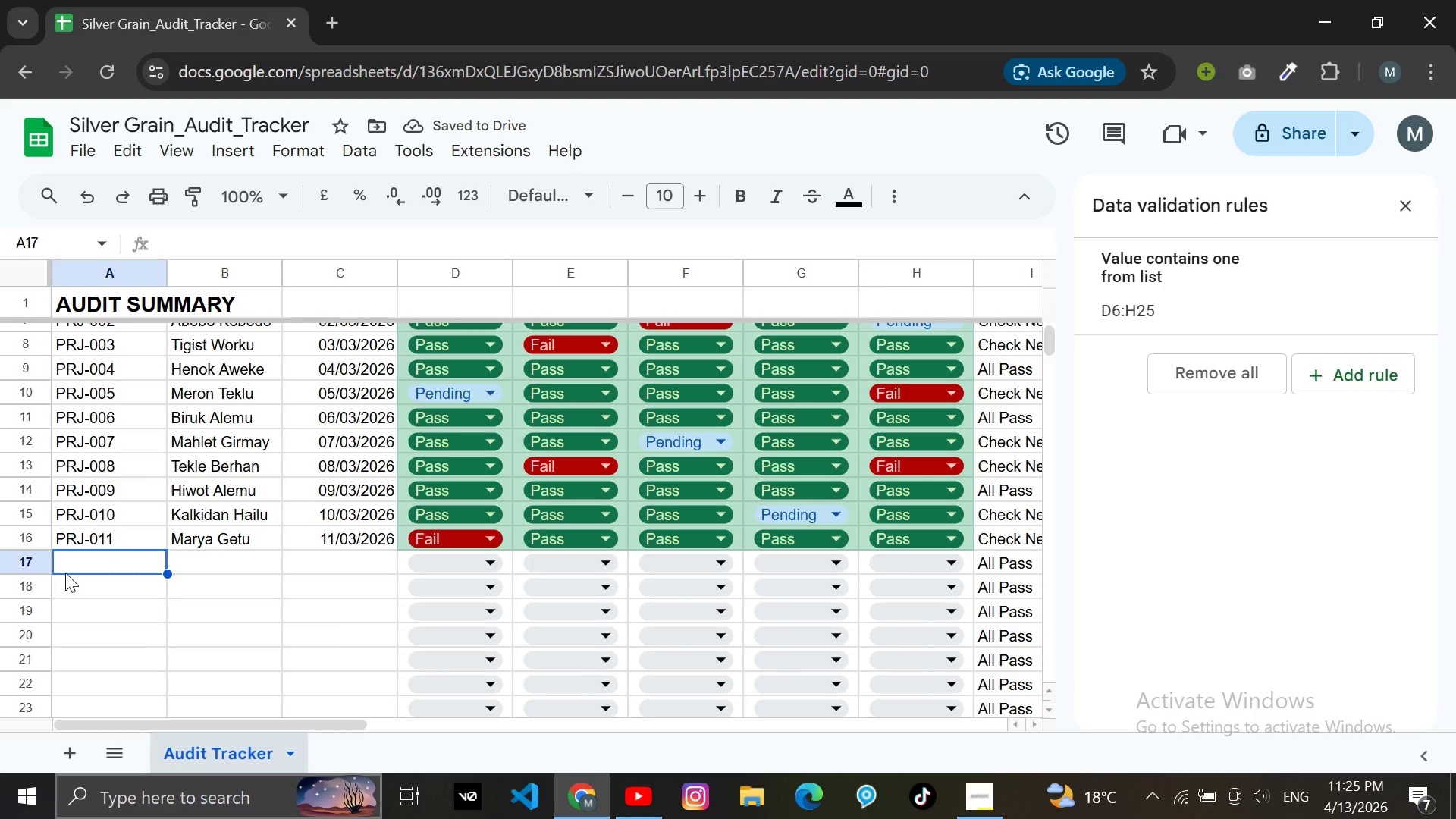 
key(Control+V)
 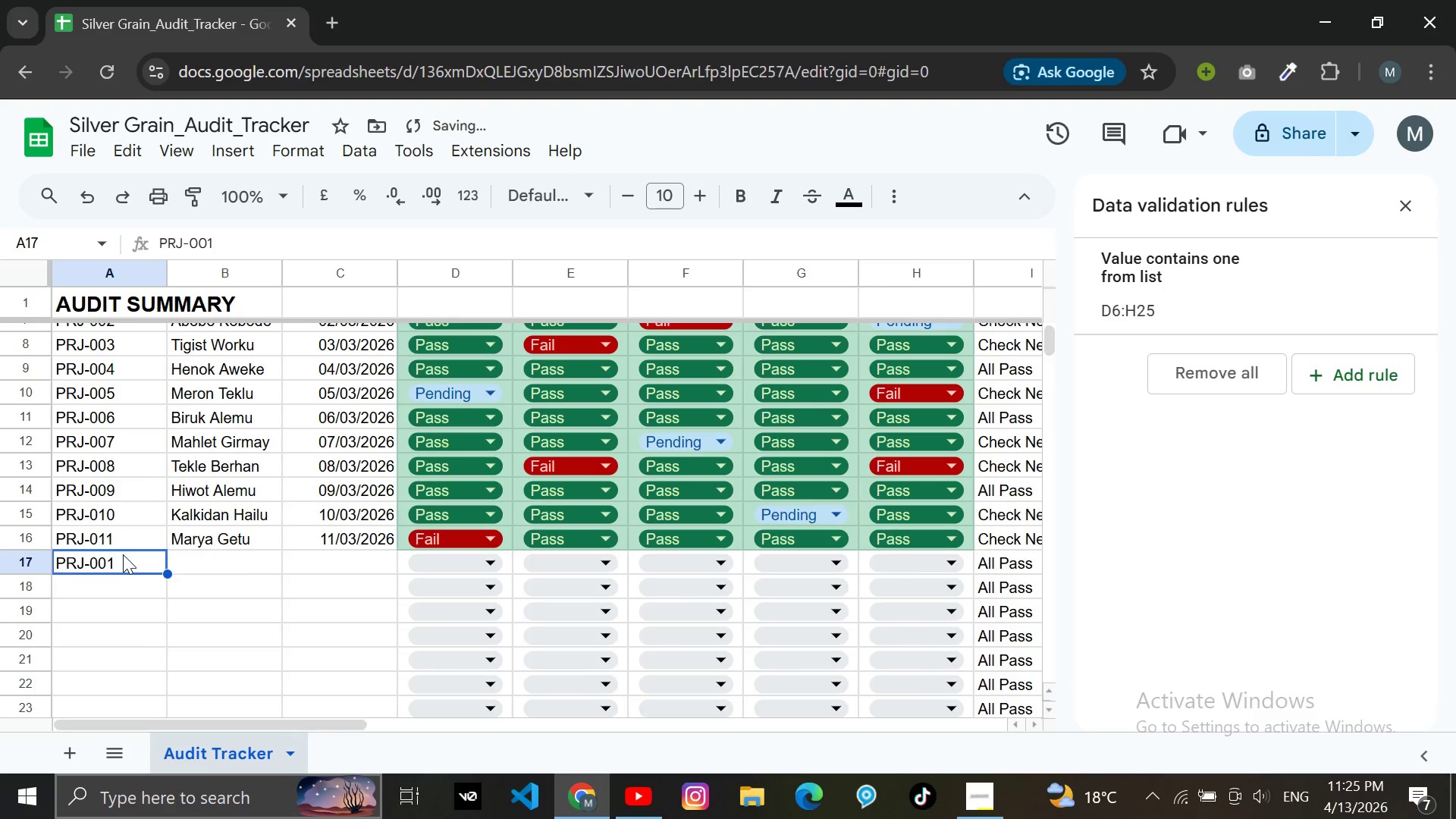 
double_click([123, 554])
 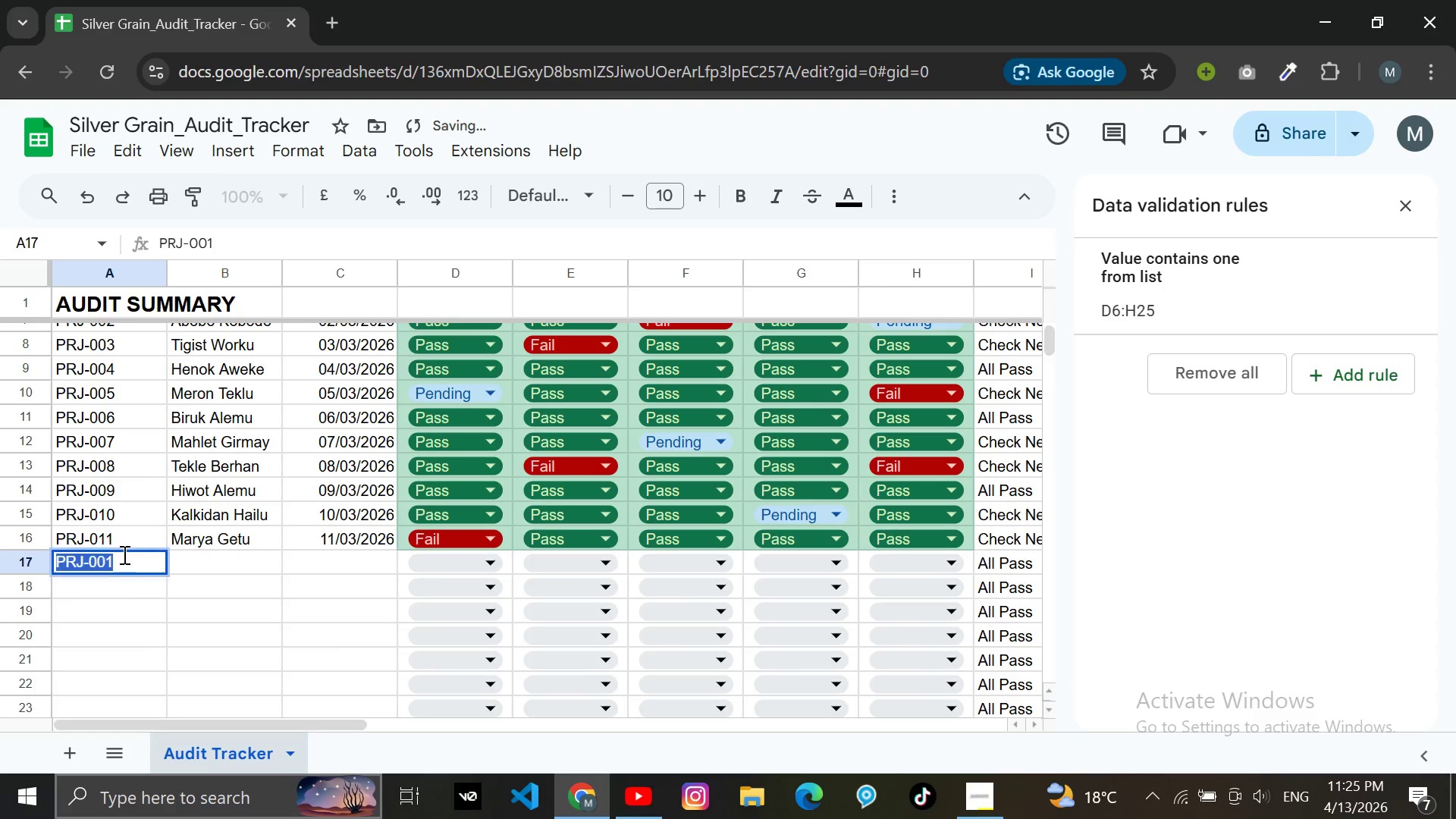 
triple_click([123, 554])
 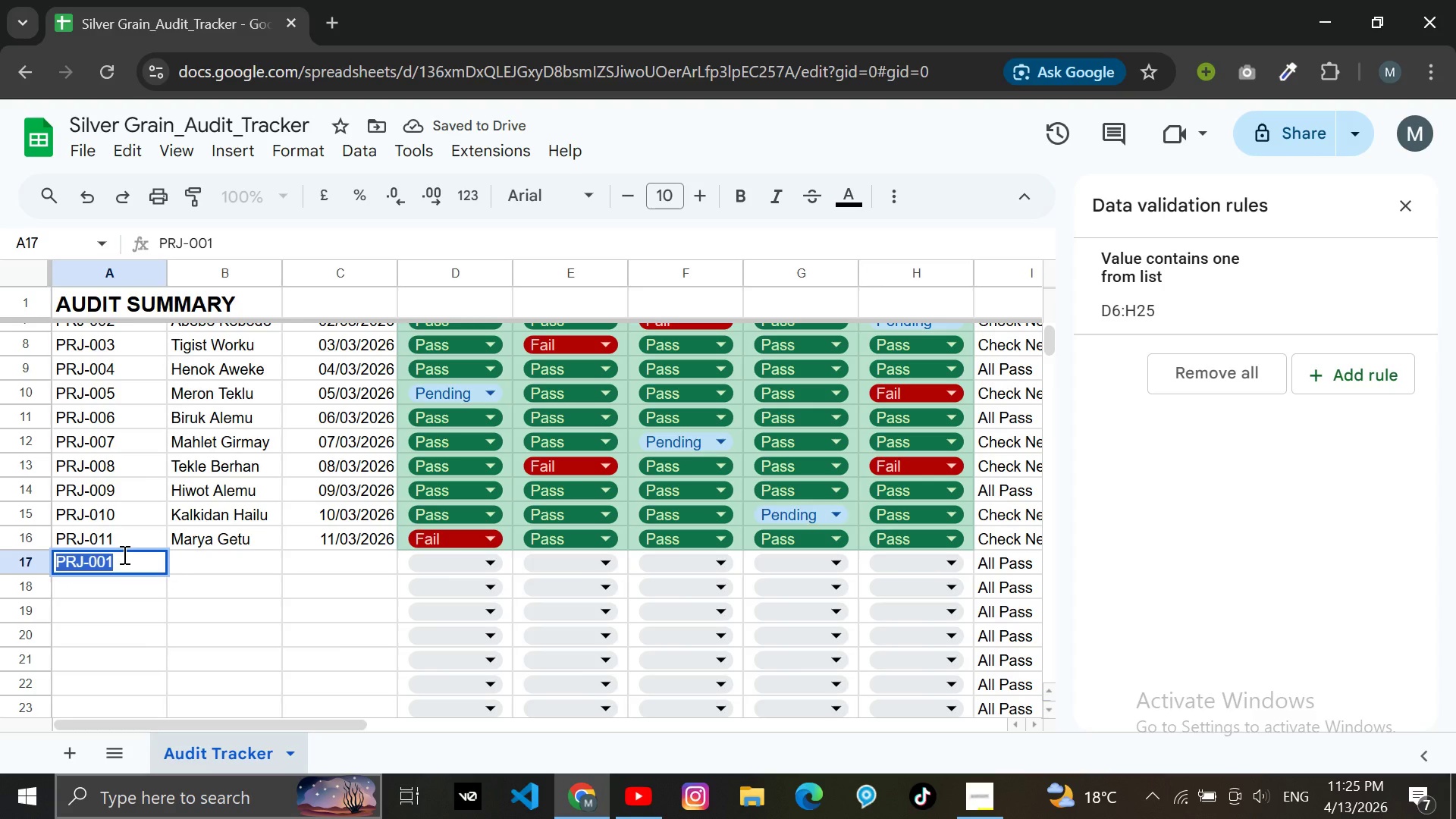 
key(ArrowRight)
 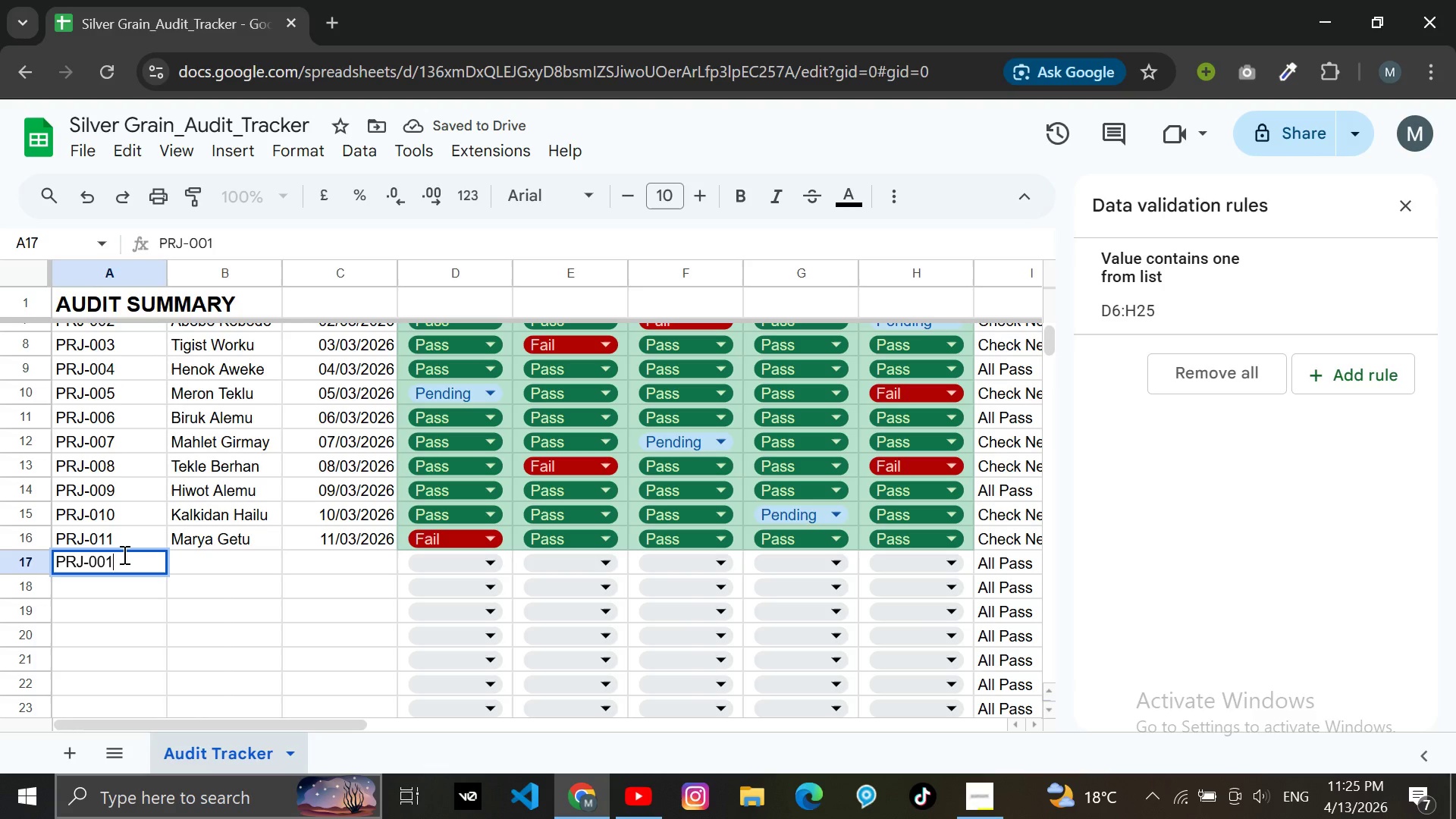 
key(Backspace)
key(Backspace)
type(12)
 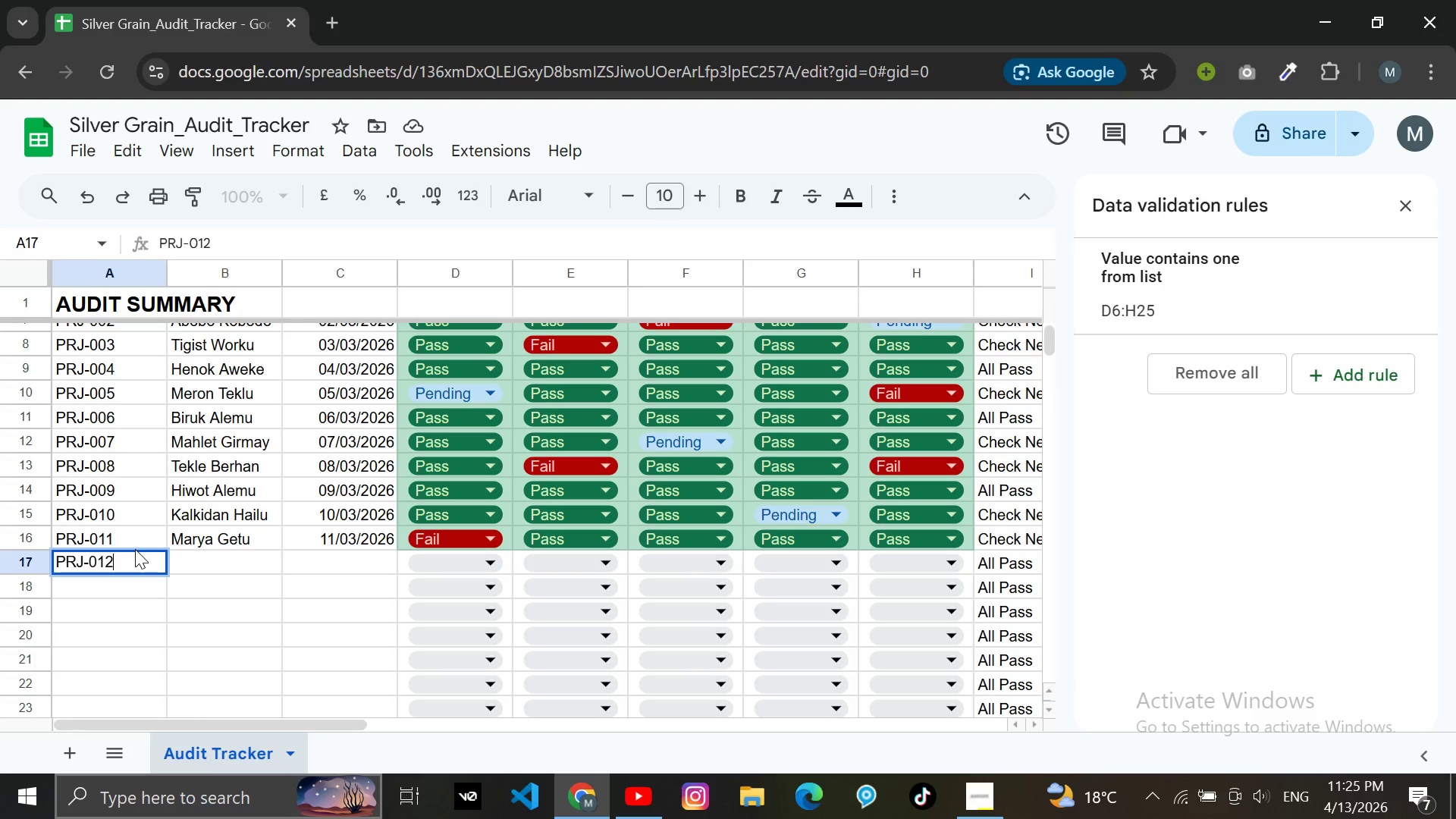 
wait(16.62)
 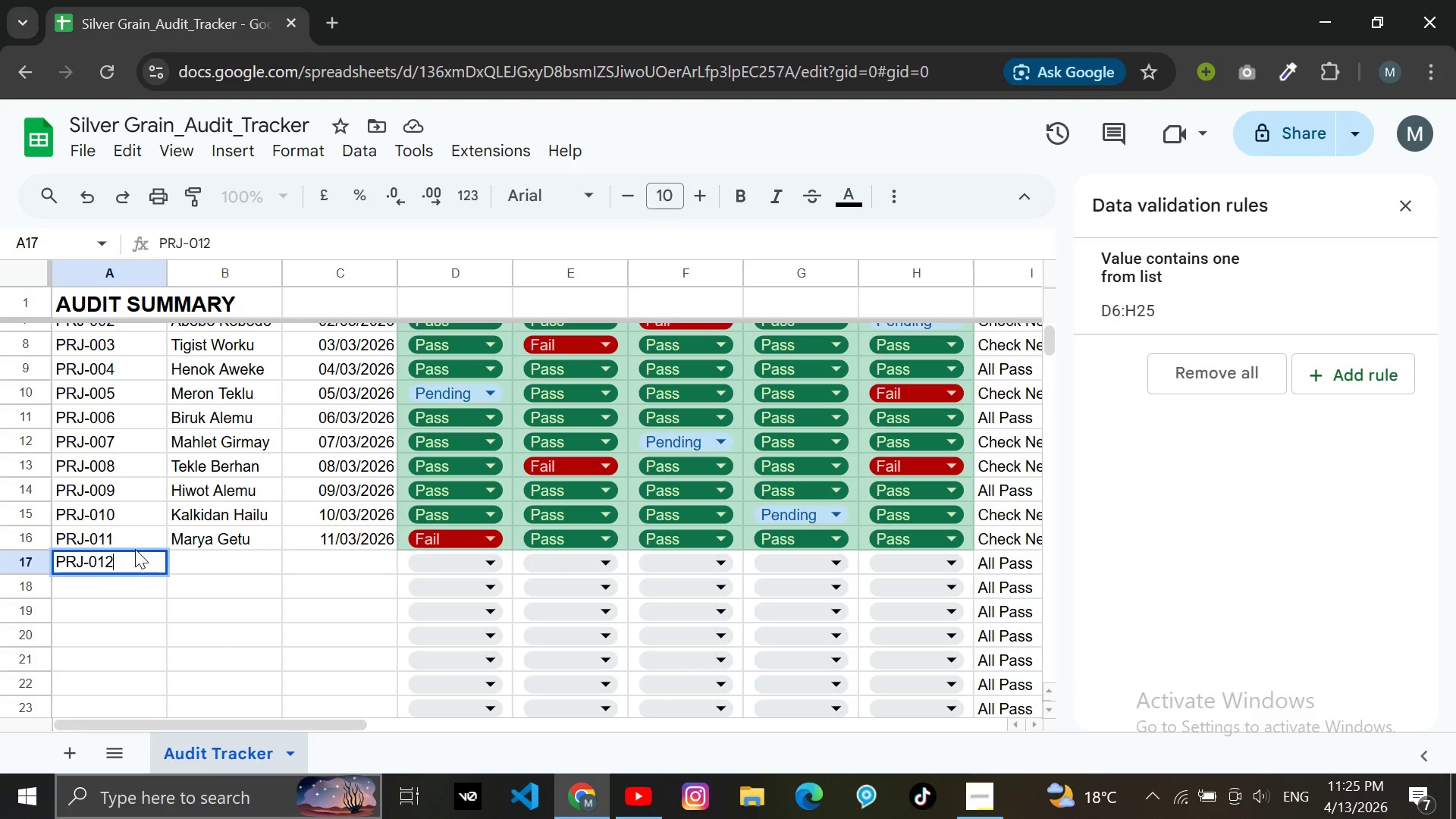 
key(A)
 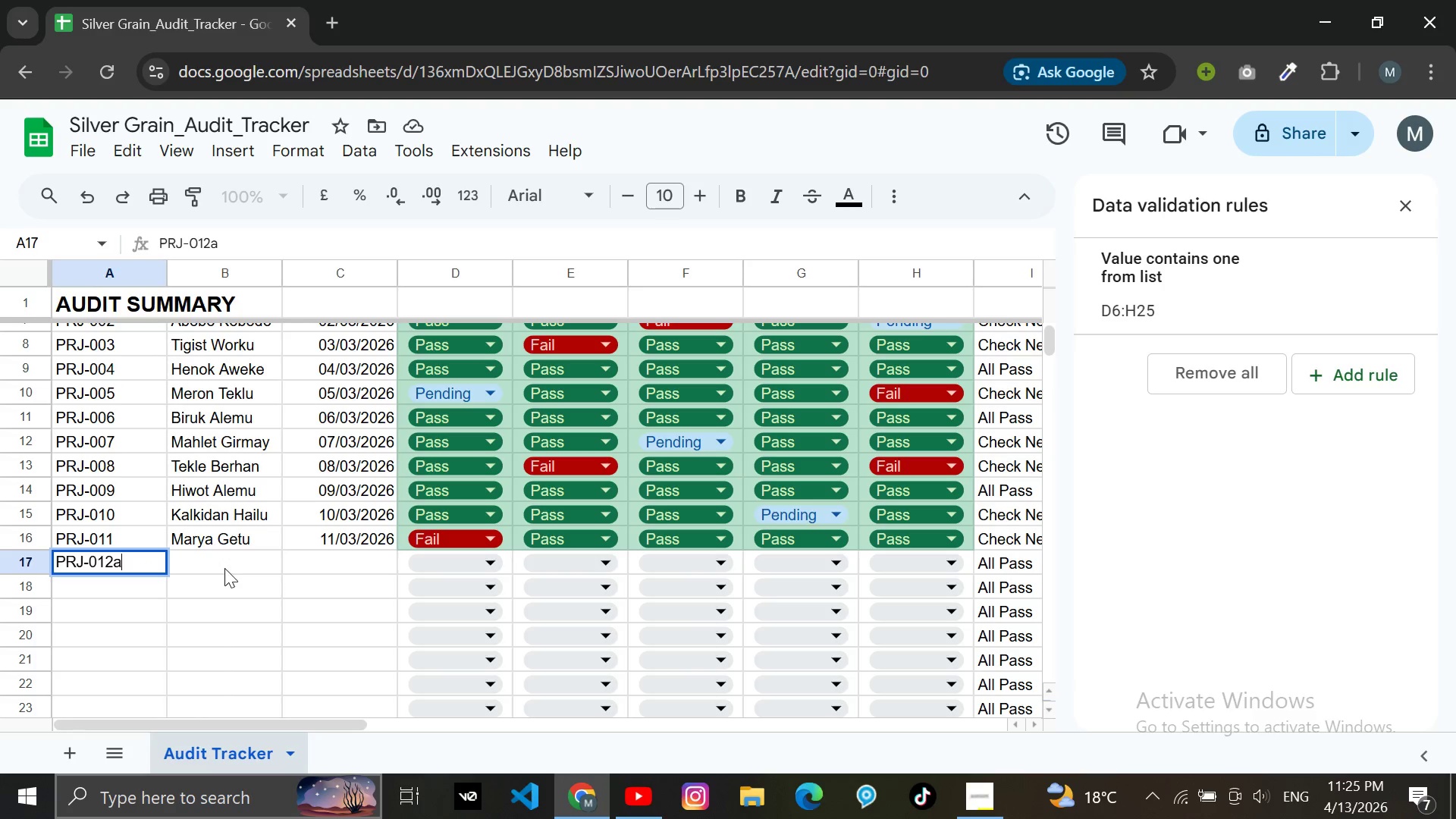 
key(Backspace)
 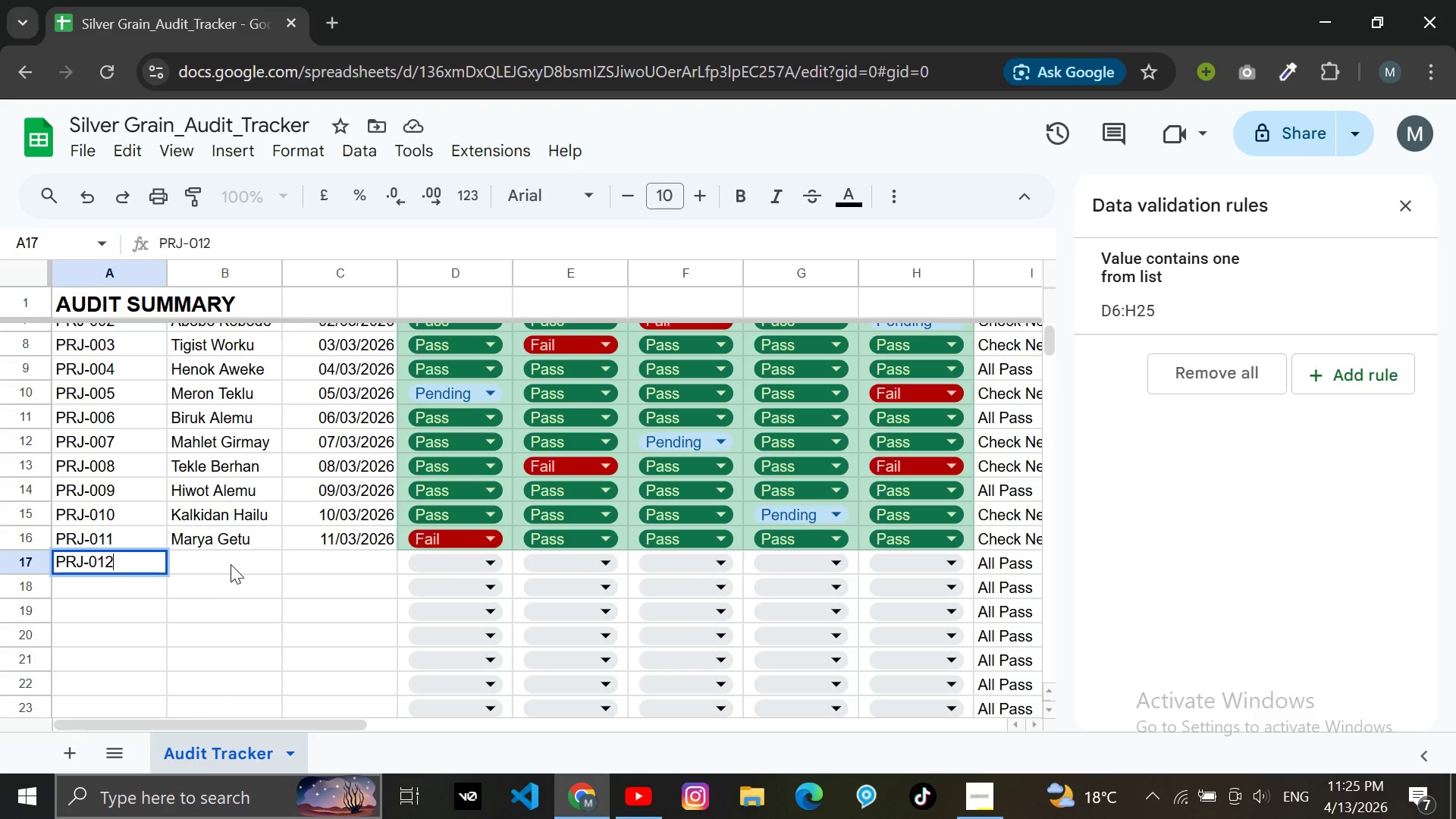 
left_click([231, 564])
 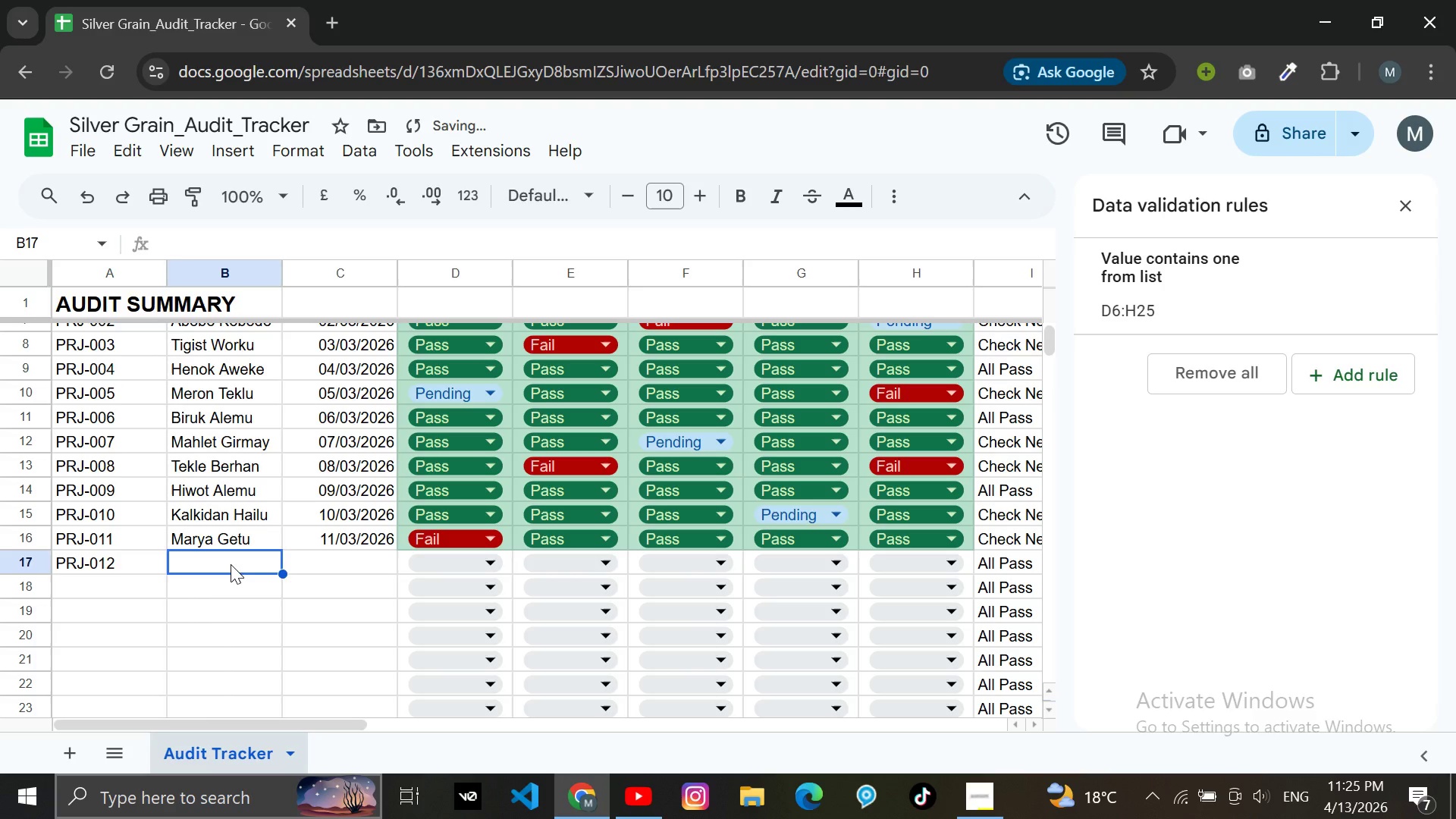 
key(CapsLock)
 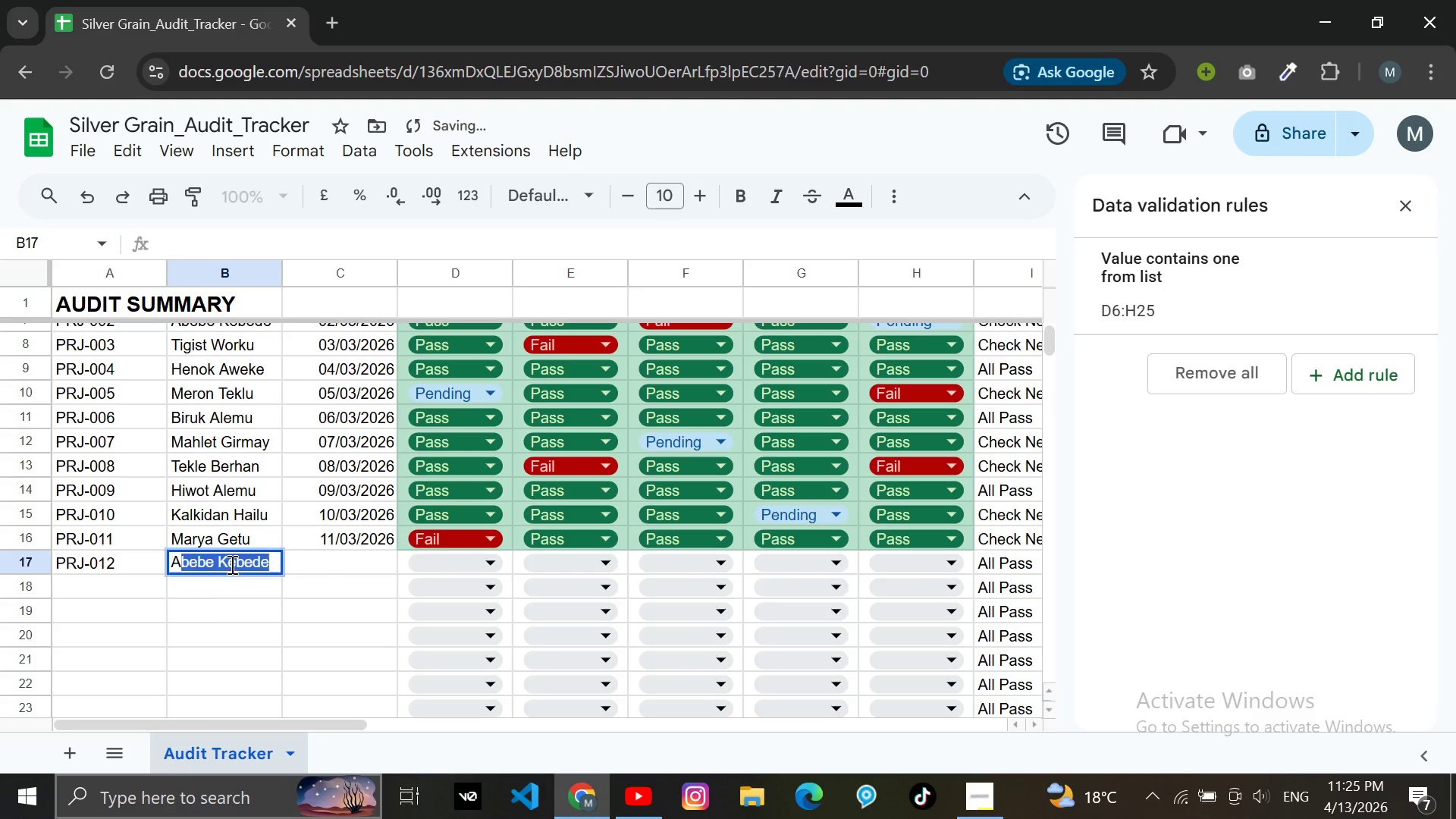 
key(A)
 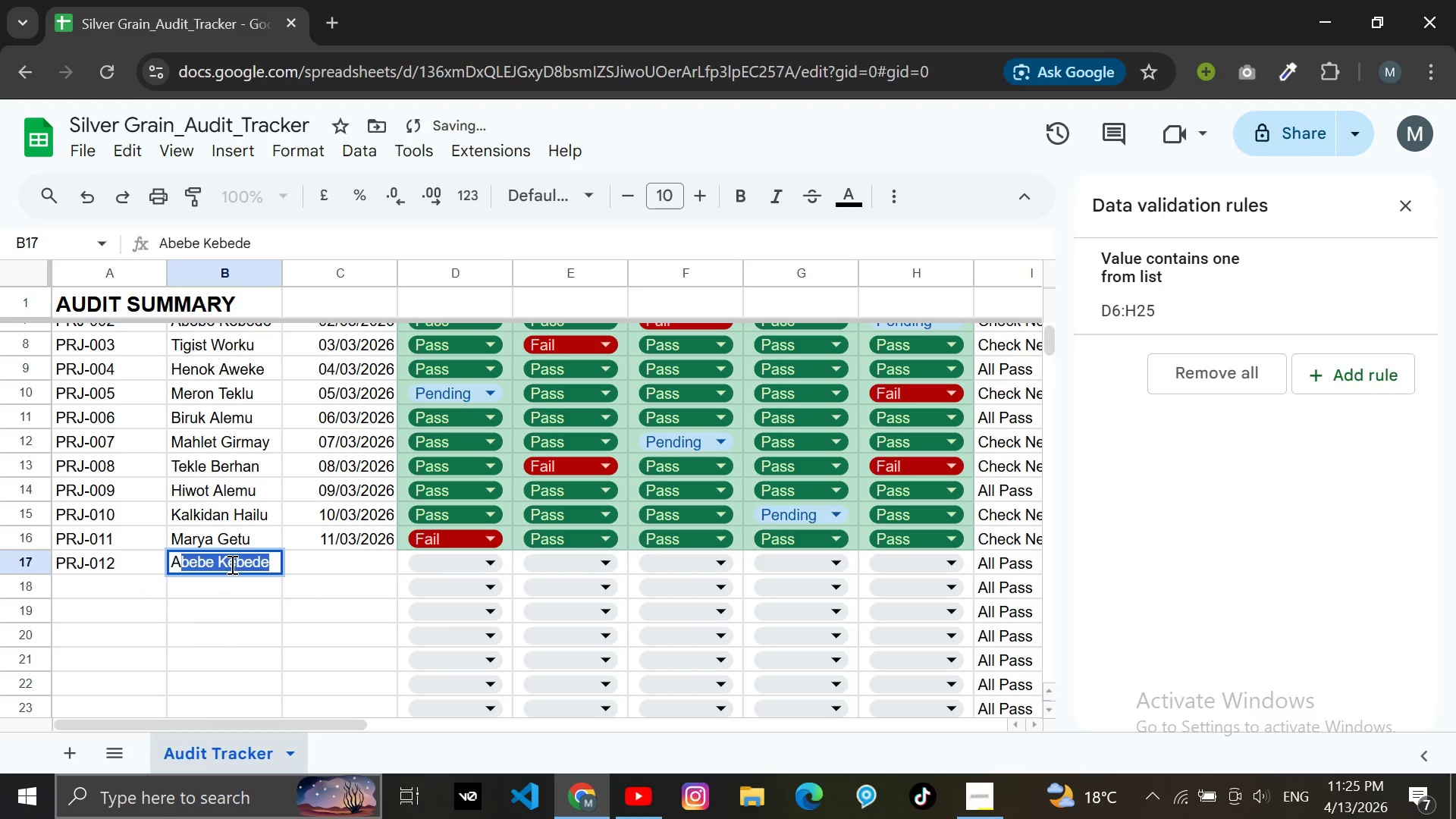 
key(CapsLock)
 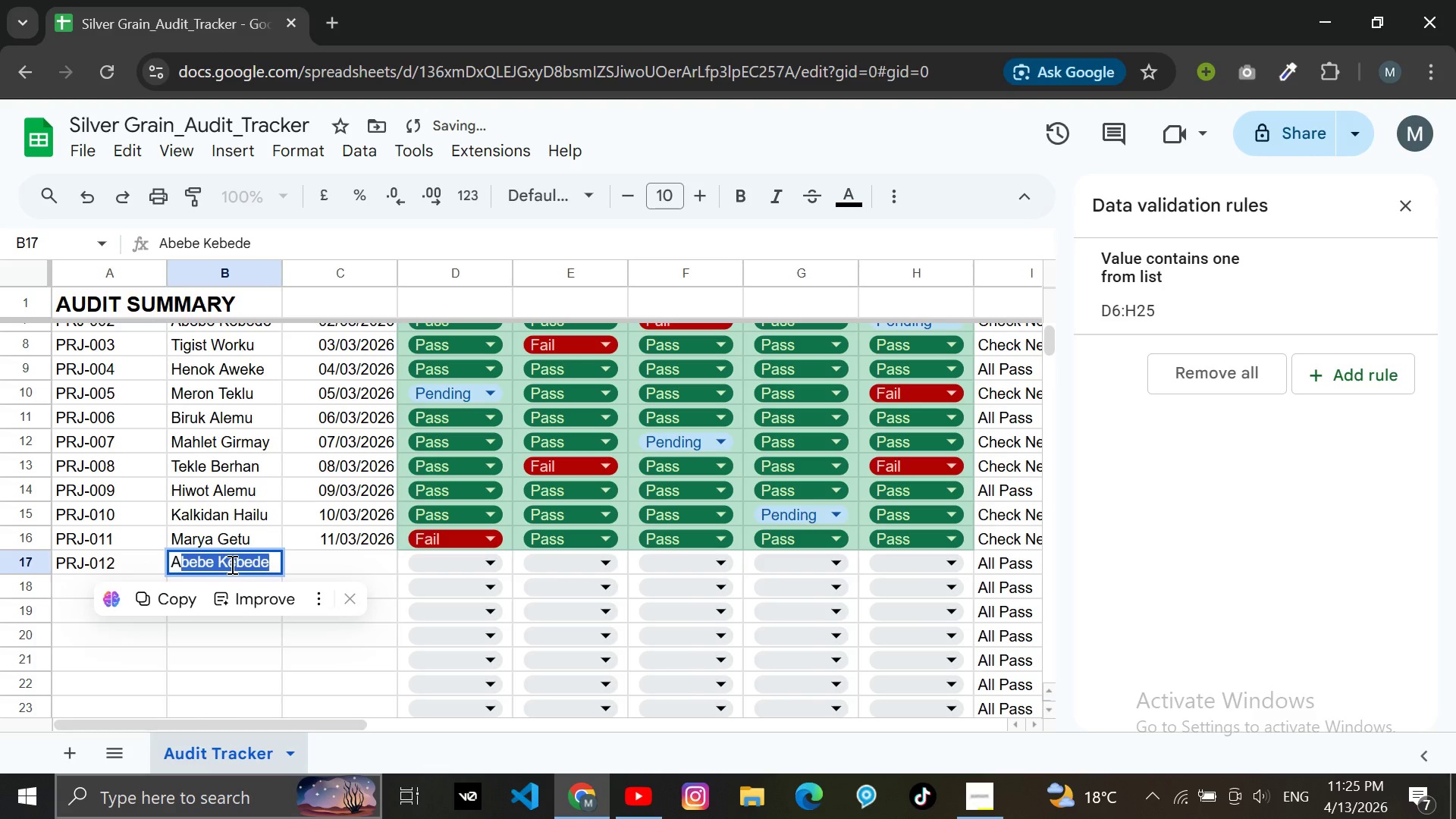 
key(B)
 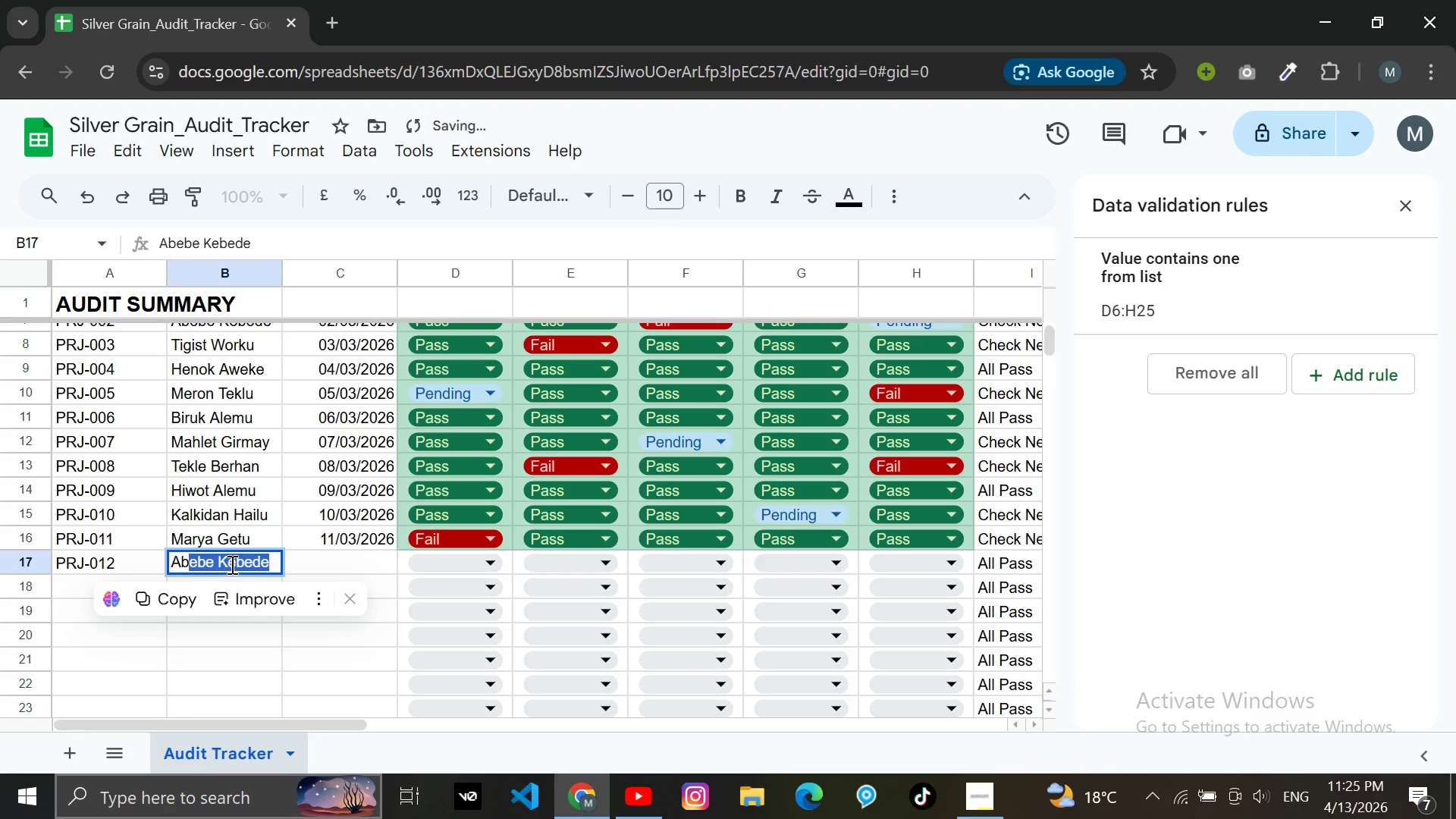 
left_click([290, 431])
 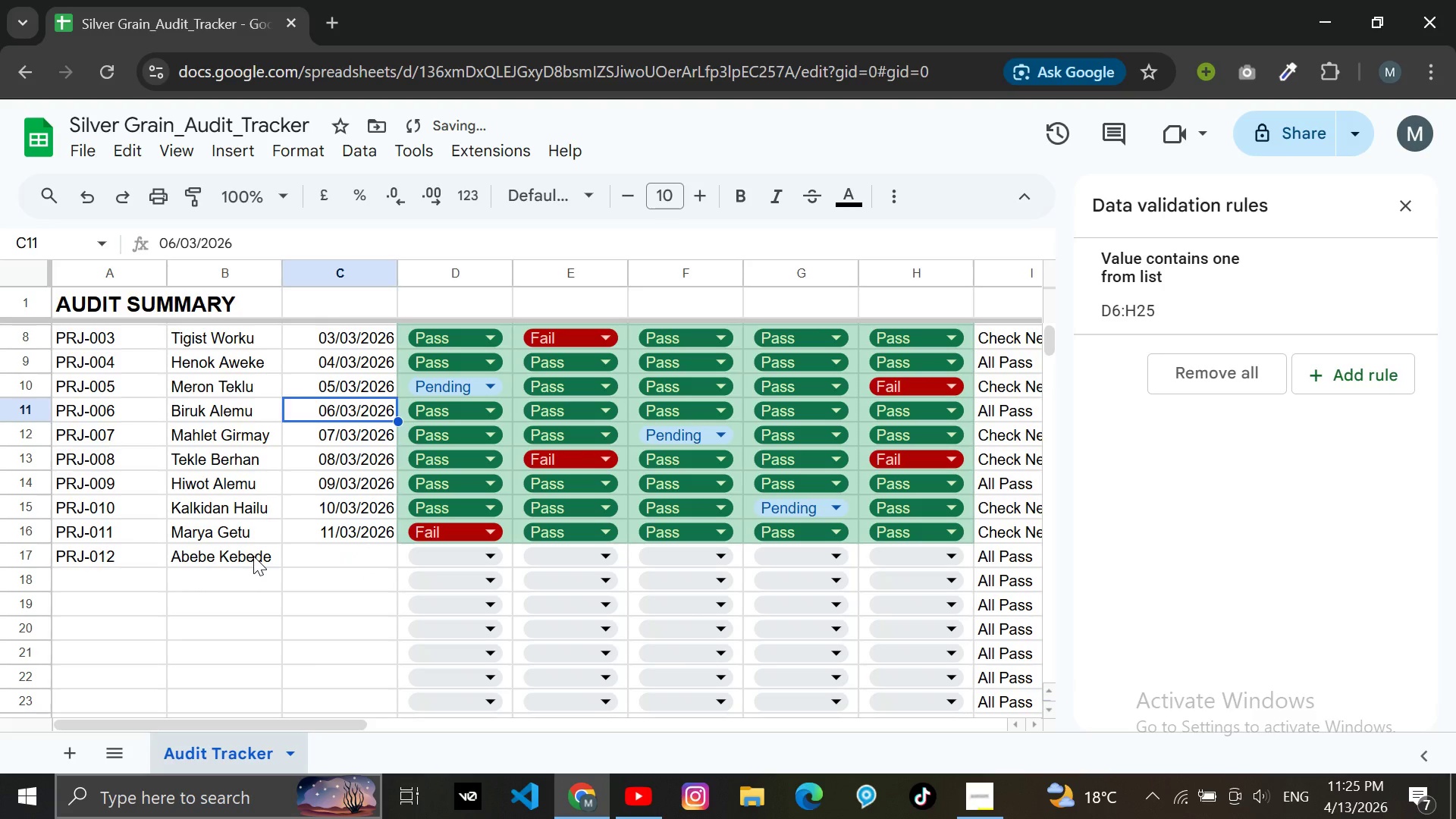 
wait(5.36)
 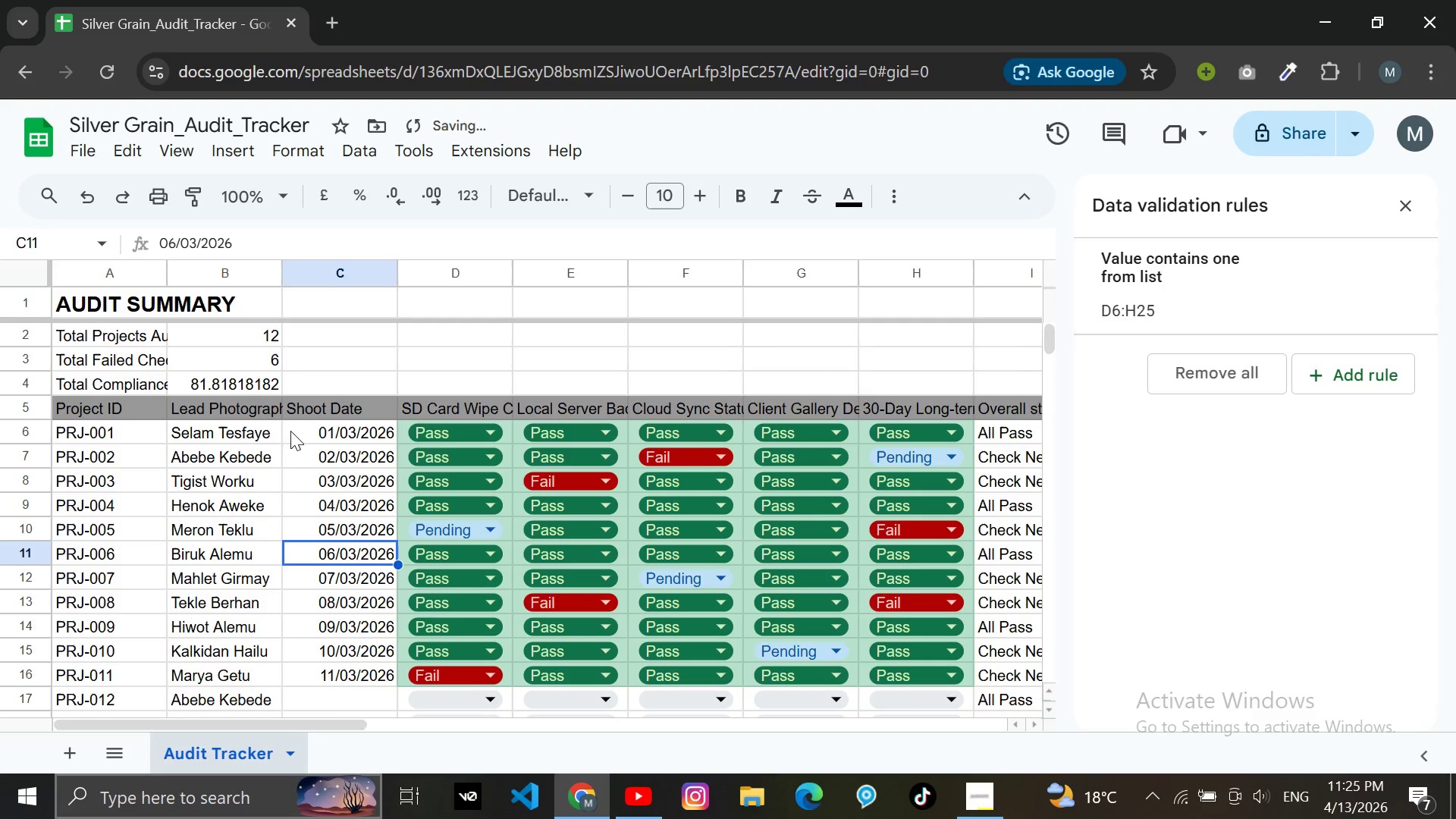 
left_click([253, 556])
 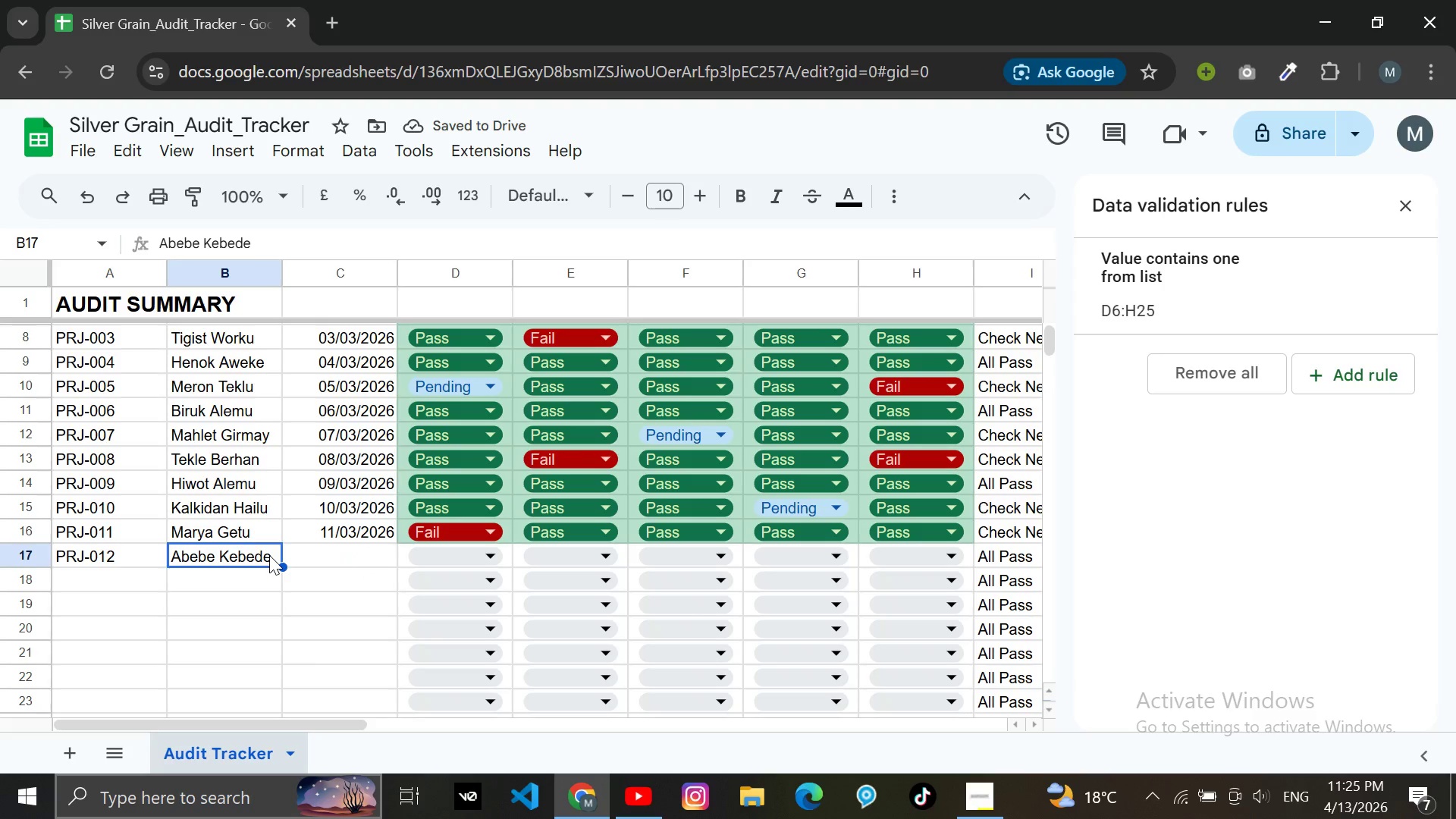 
double_click([269, 555])
 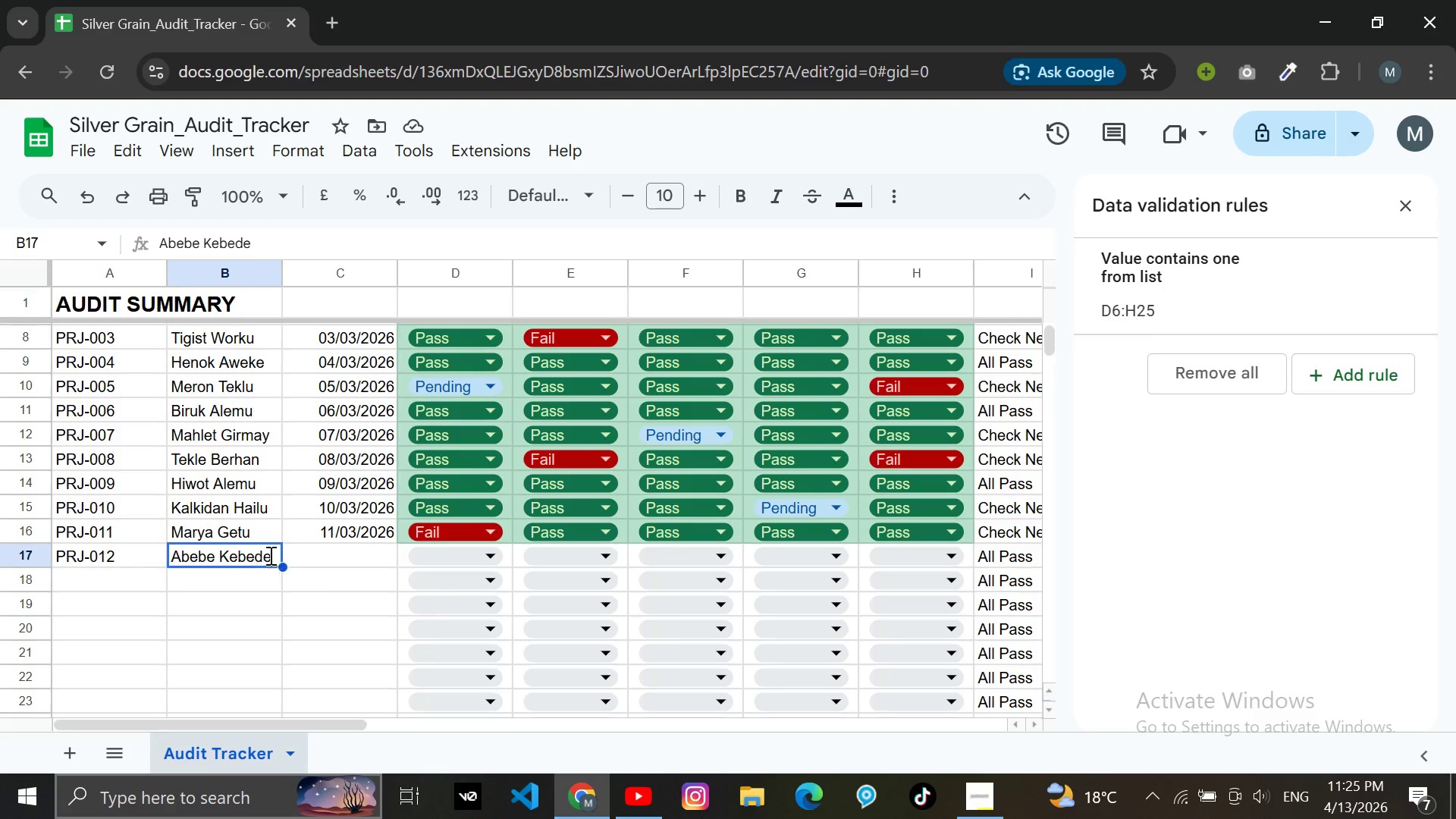 
triple_click([269, 555])
 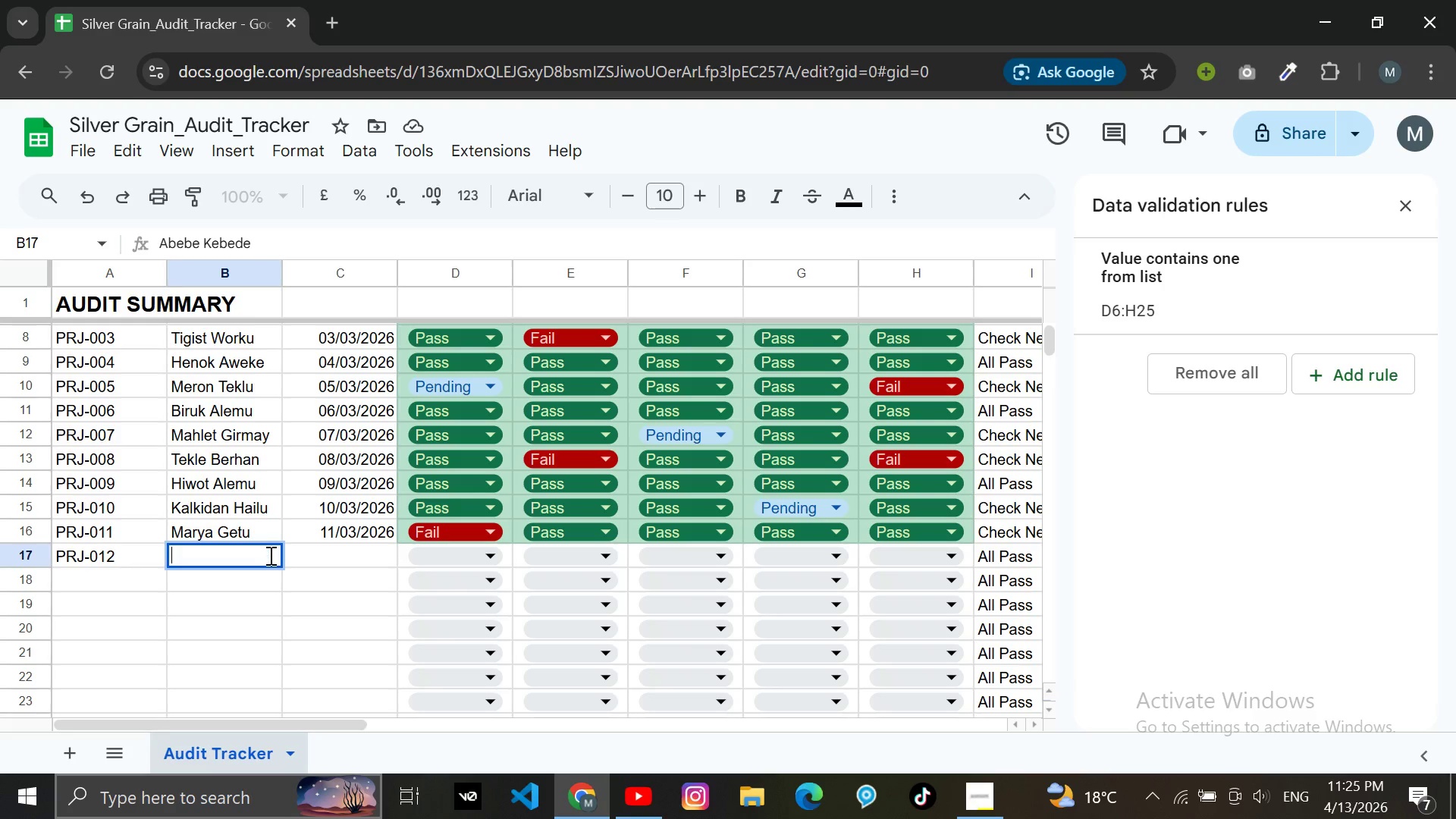 
key(Backspace)
type(Abel Solomon)
 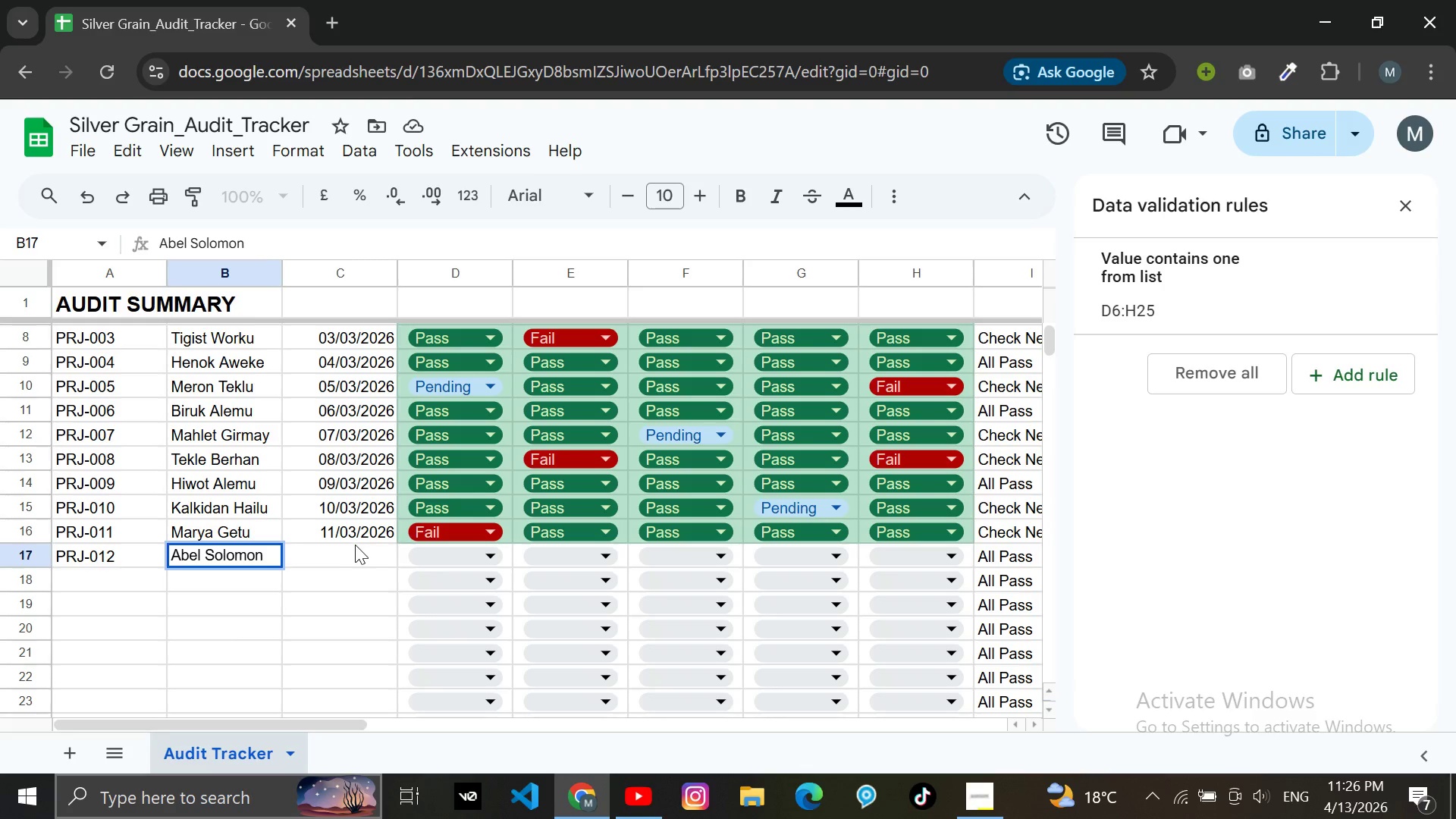 
left_click([355, 544])
 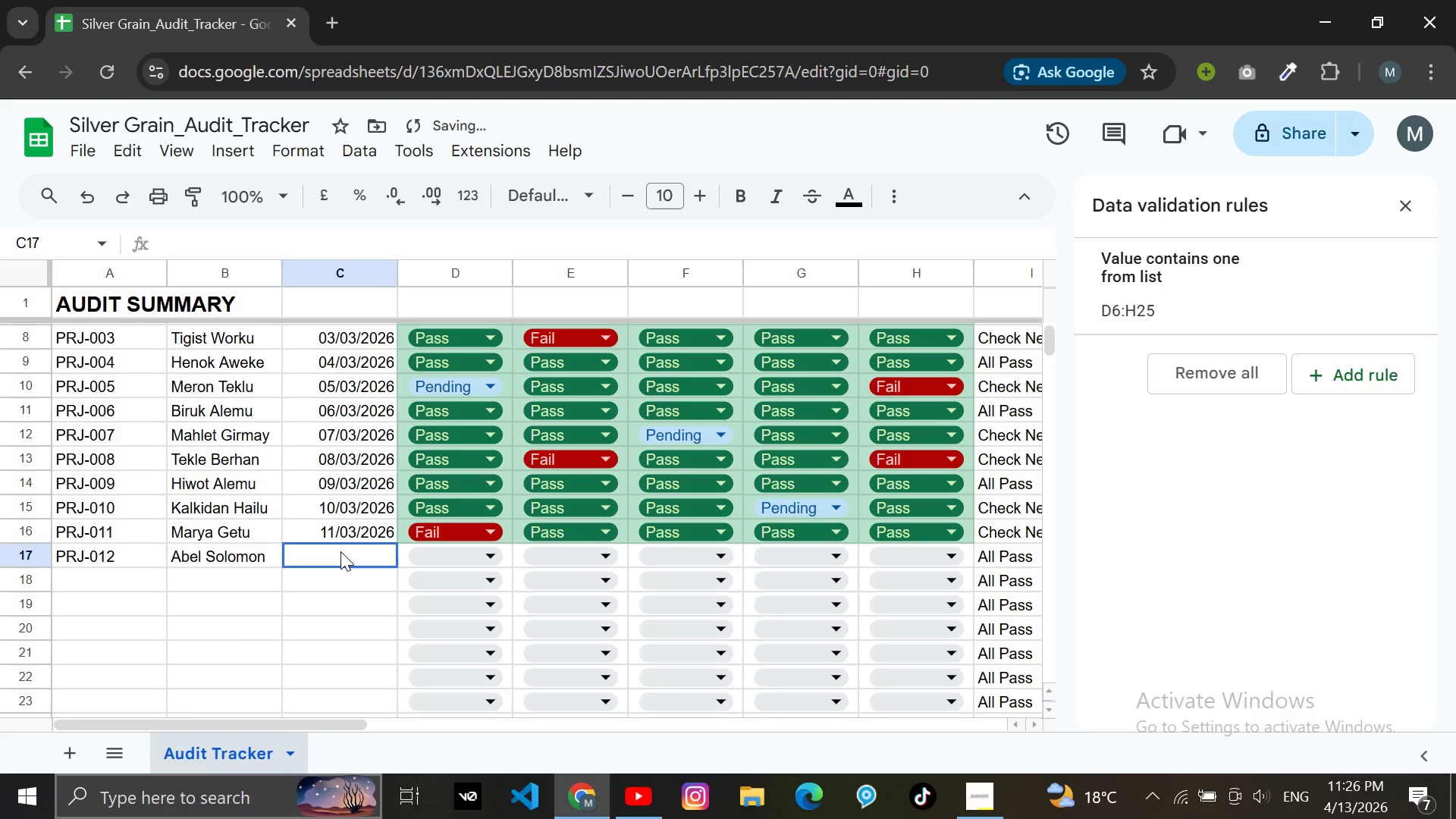 
double_click([340, 551])
 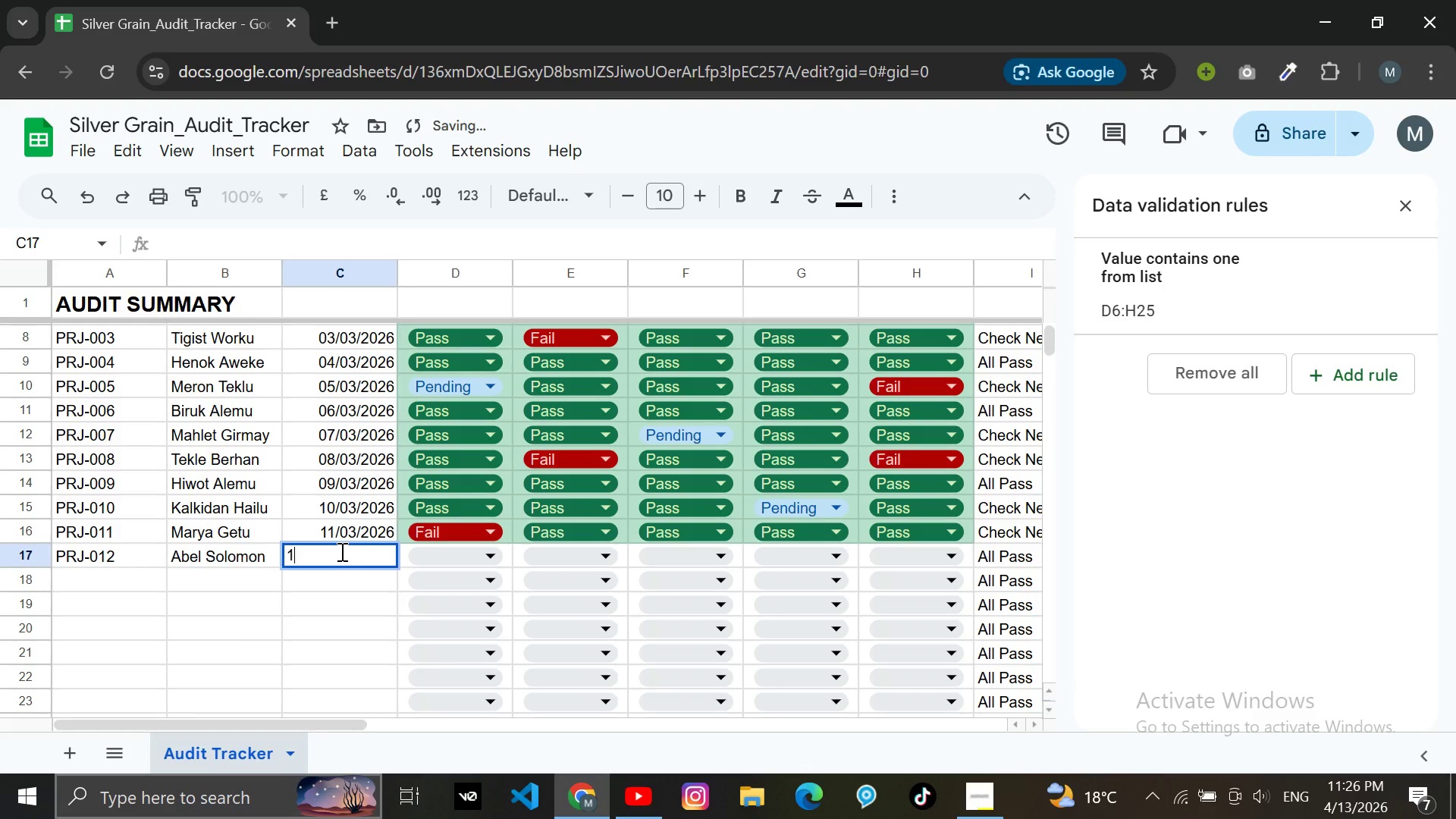 
type(12/03/2026)
 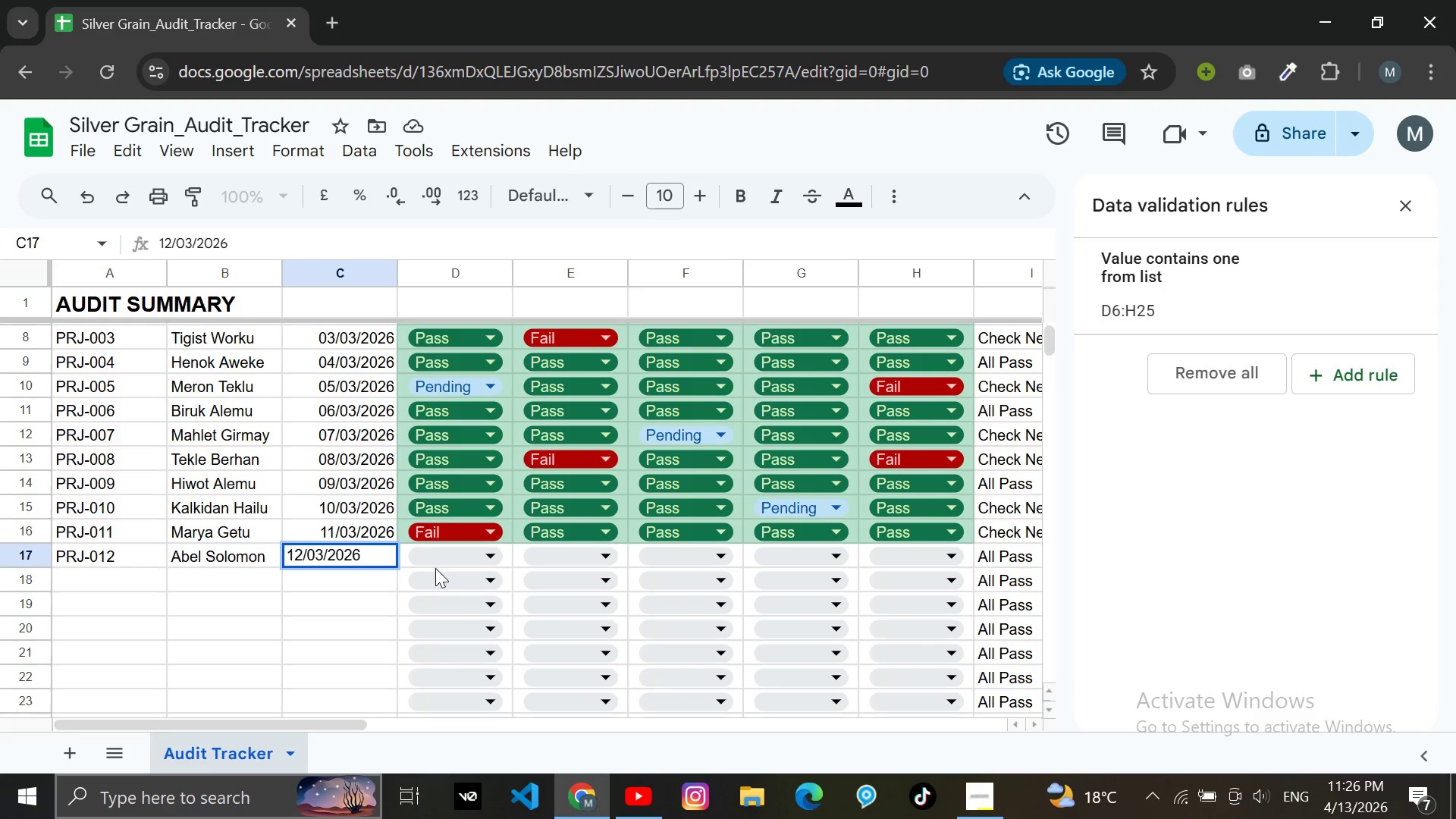 
left_click([440, 569])
 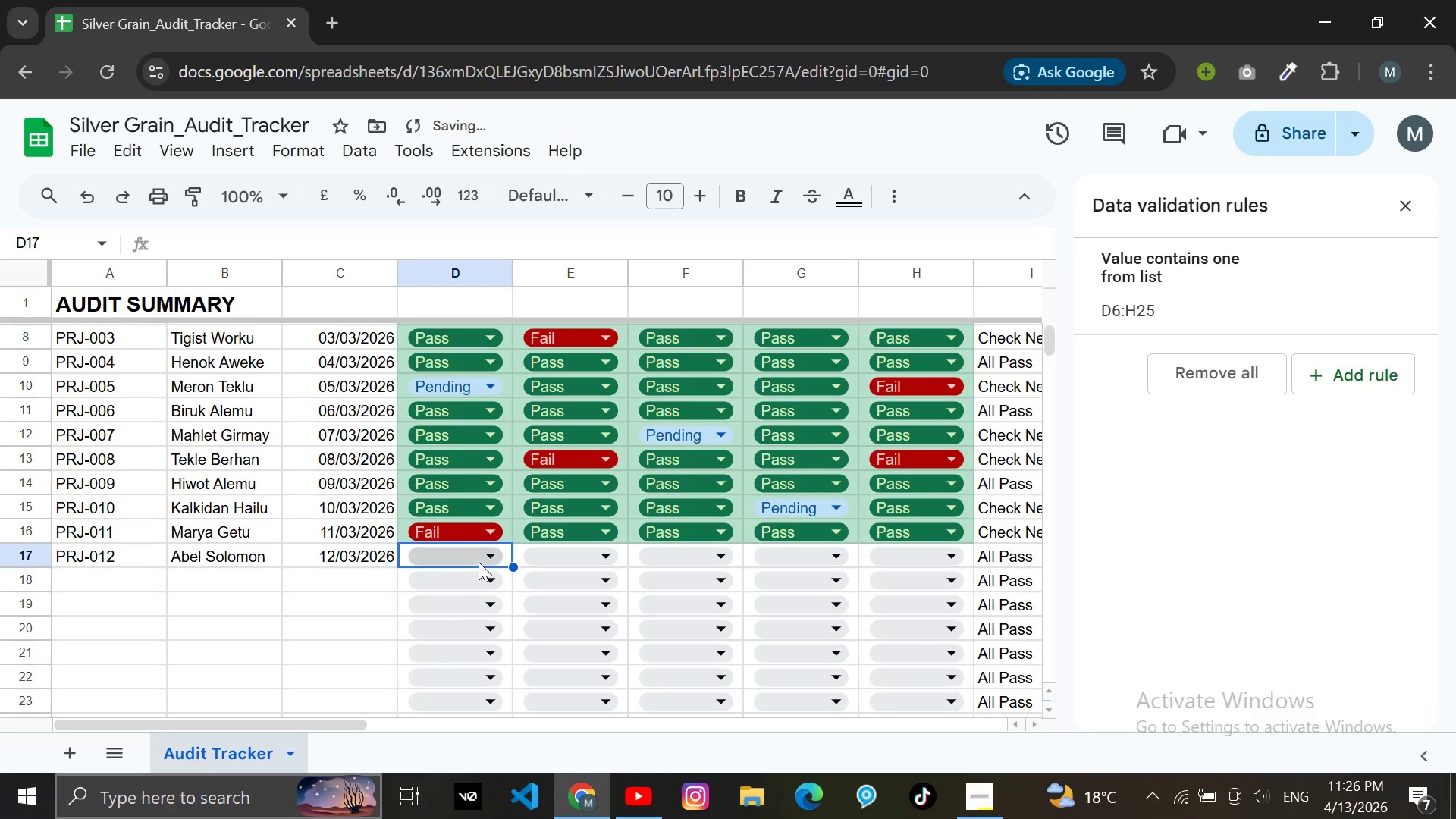 
left_click([489, 556])
 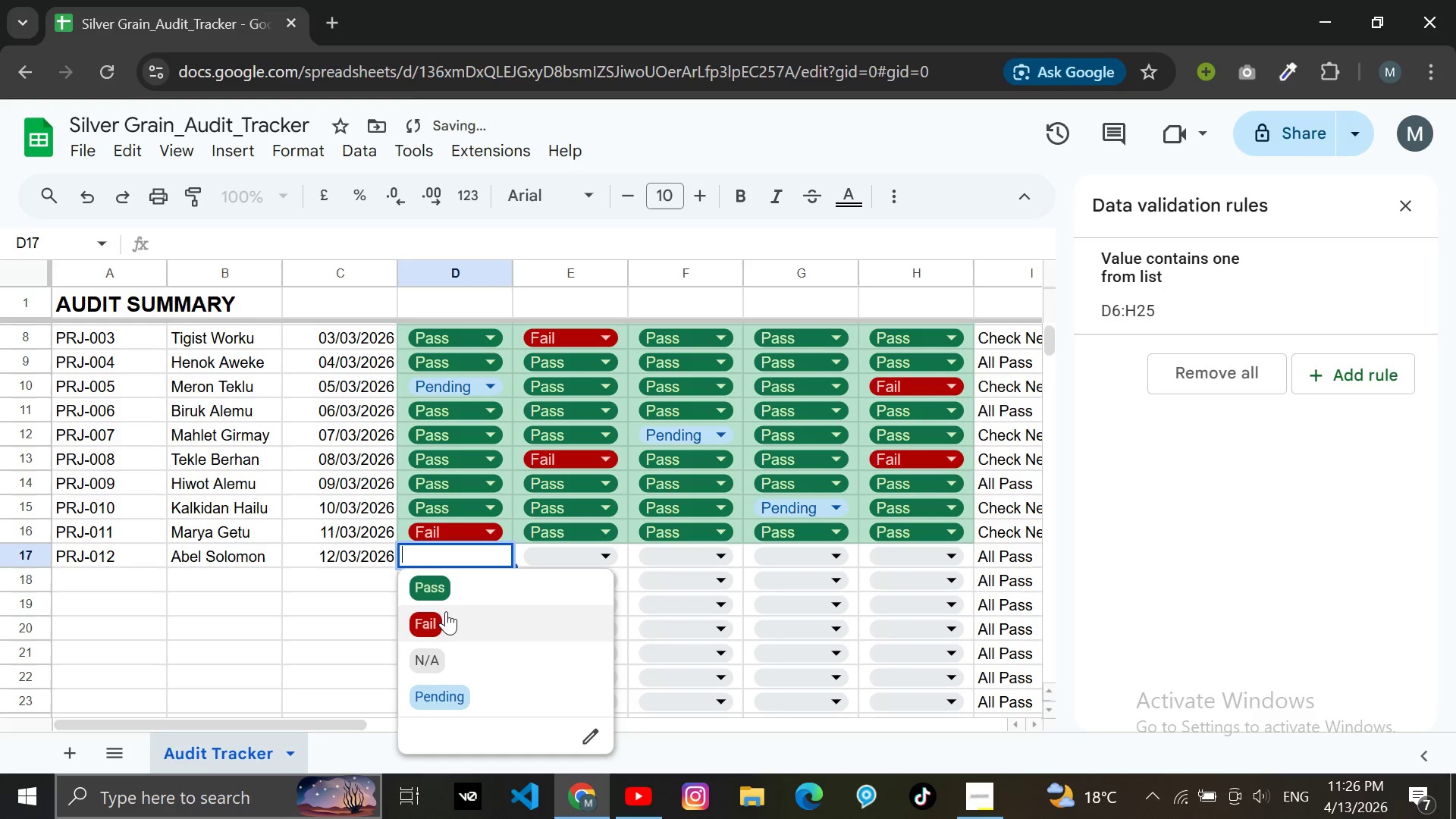 
left_click([444, 614])
 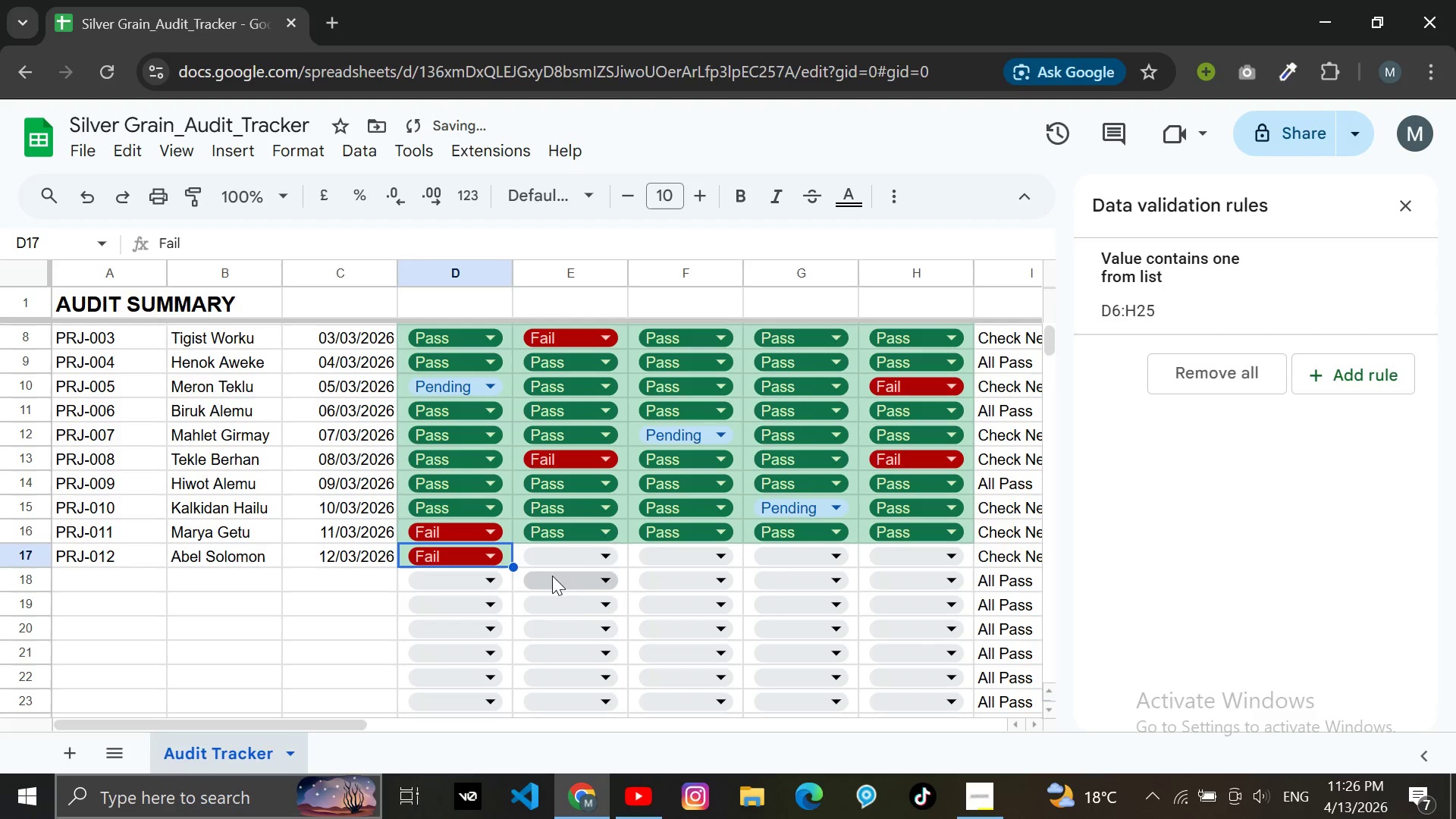 
left_click([575, 562])
 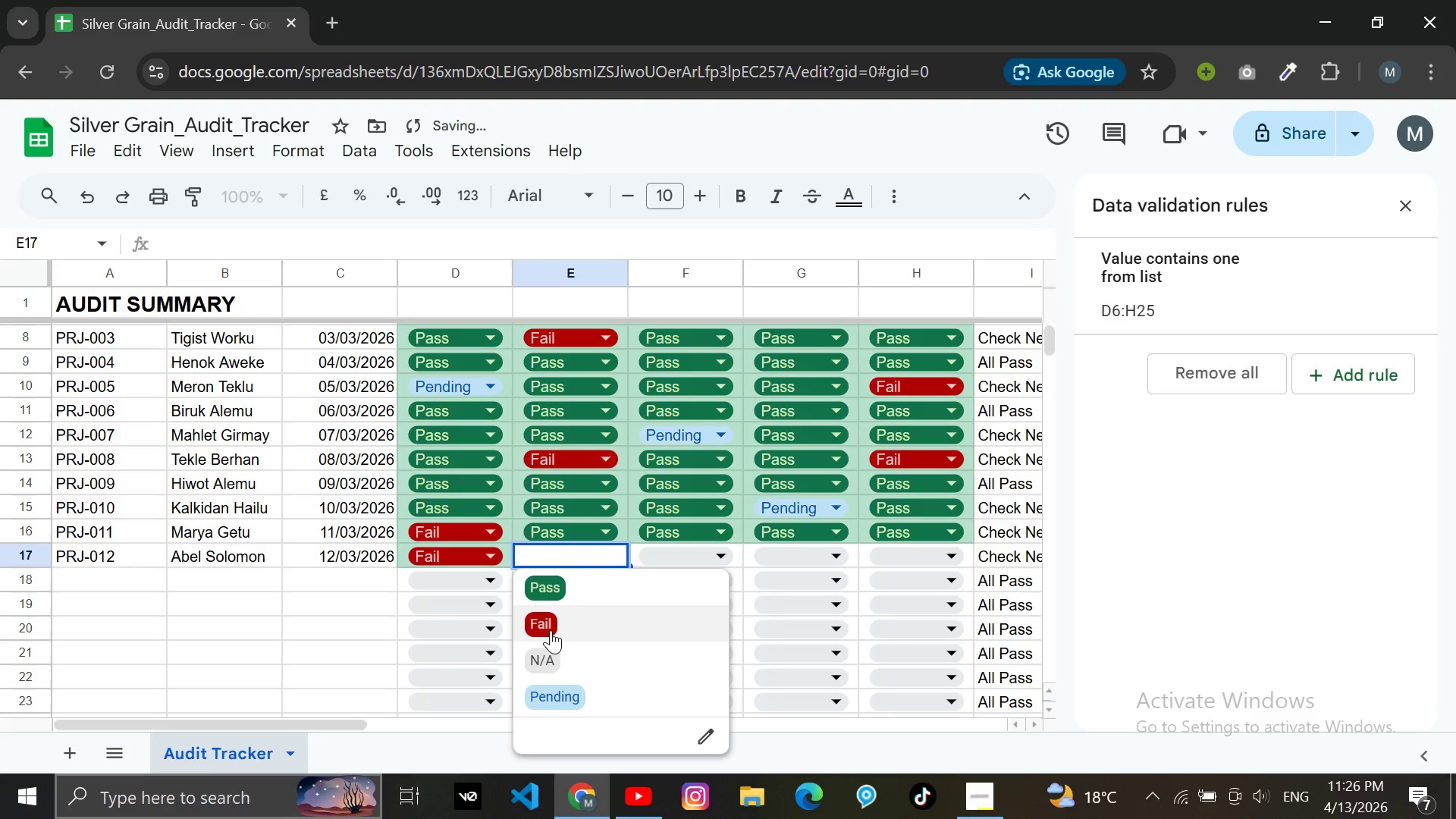 
left_click([551, 630])
 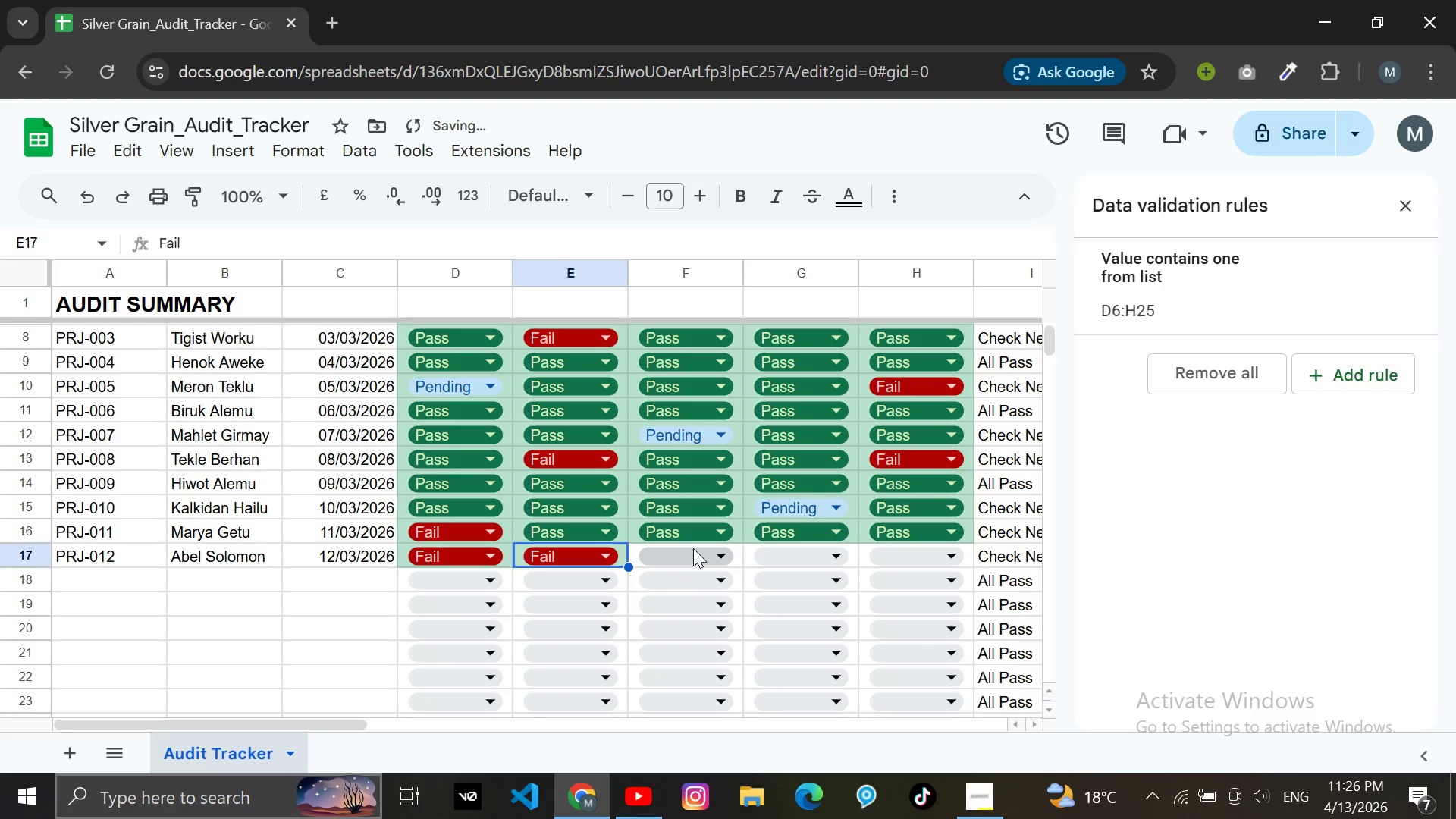 
left_click([695, 548])
 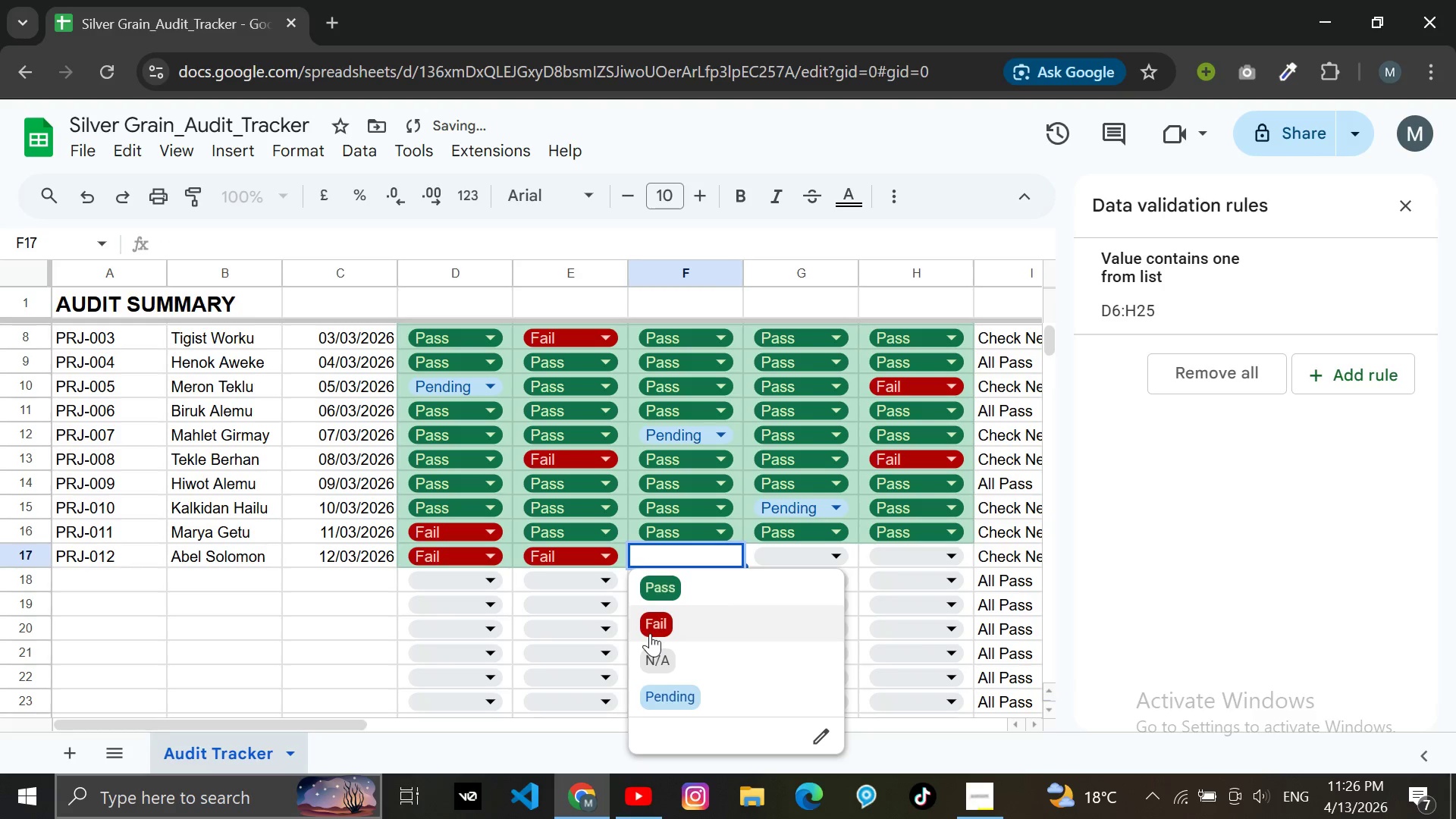 
left_click([650, 633])
 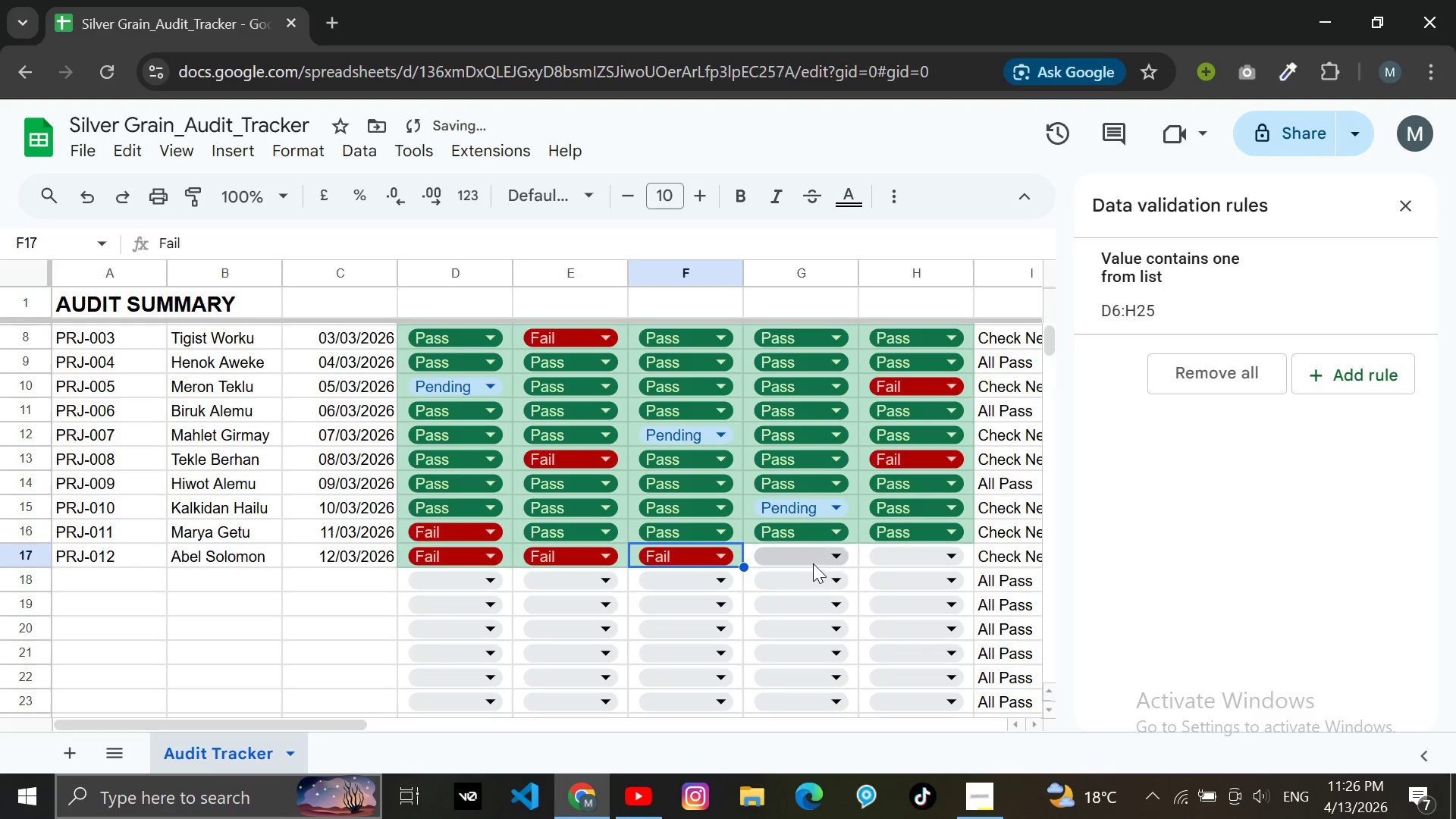 
left_click([812, 559])
 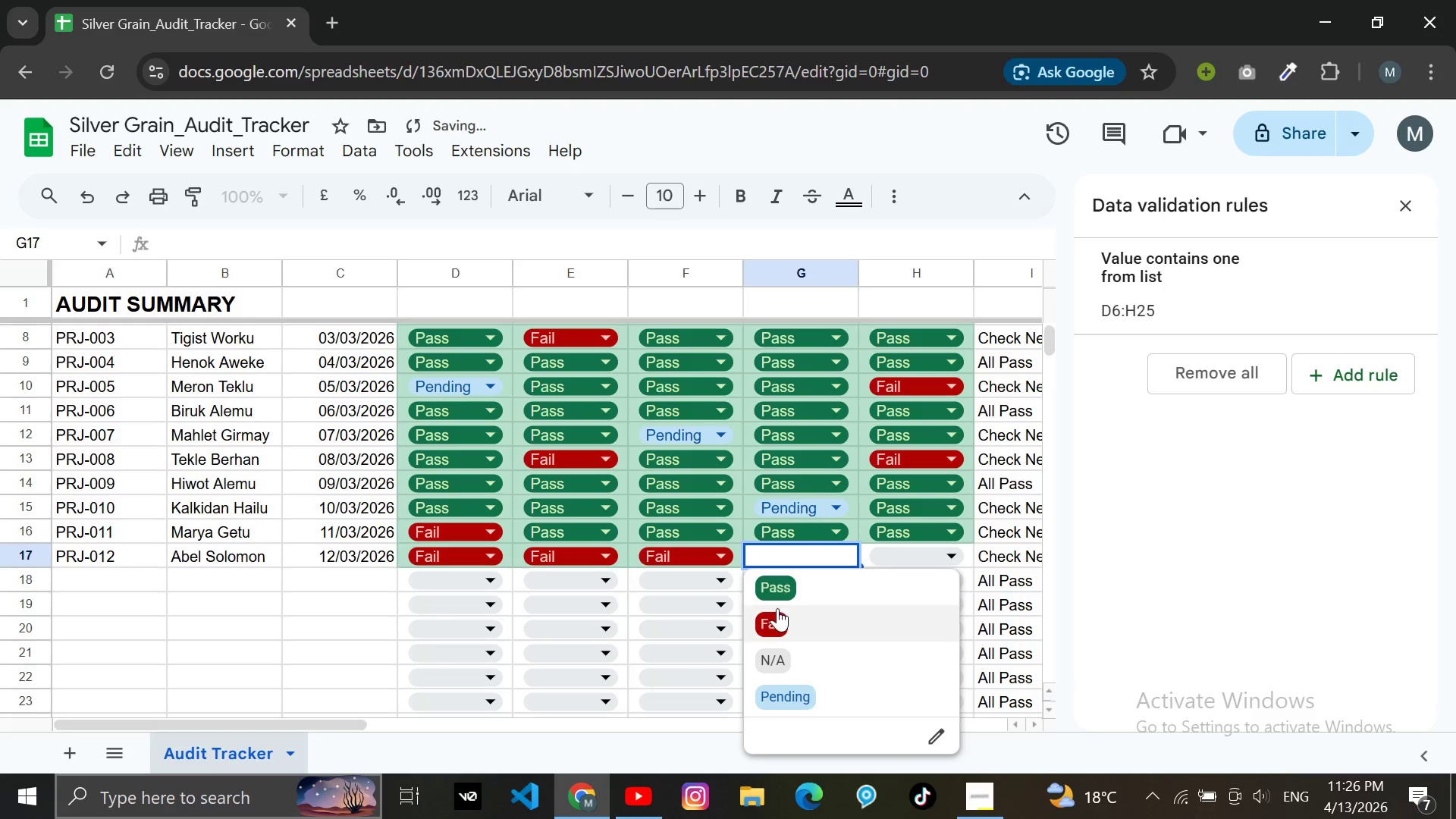 
left_click([777, 608])
 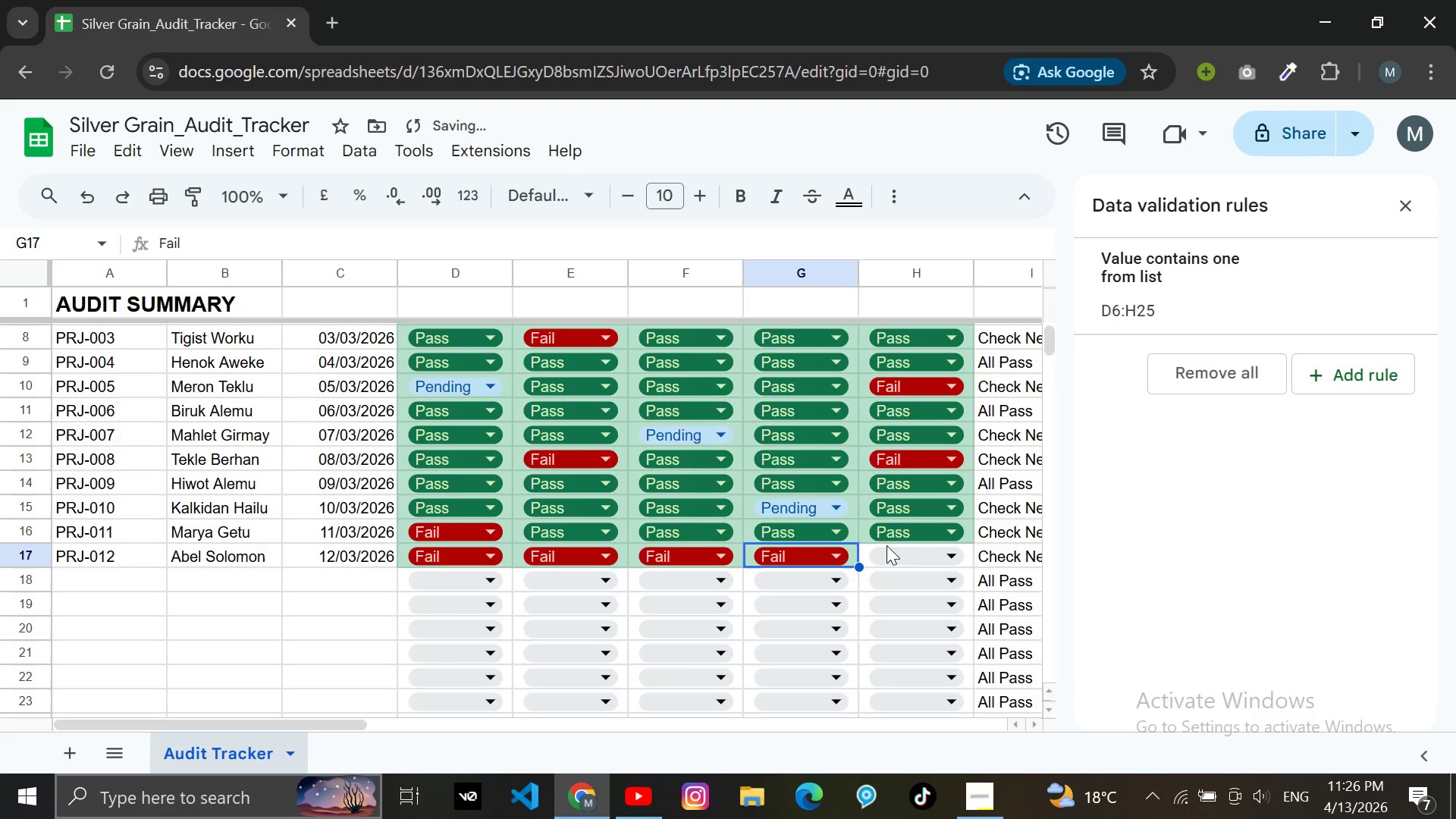 
left_click([895, 550])
 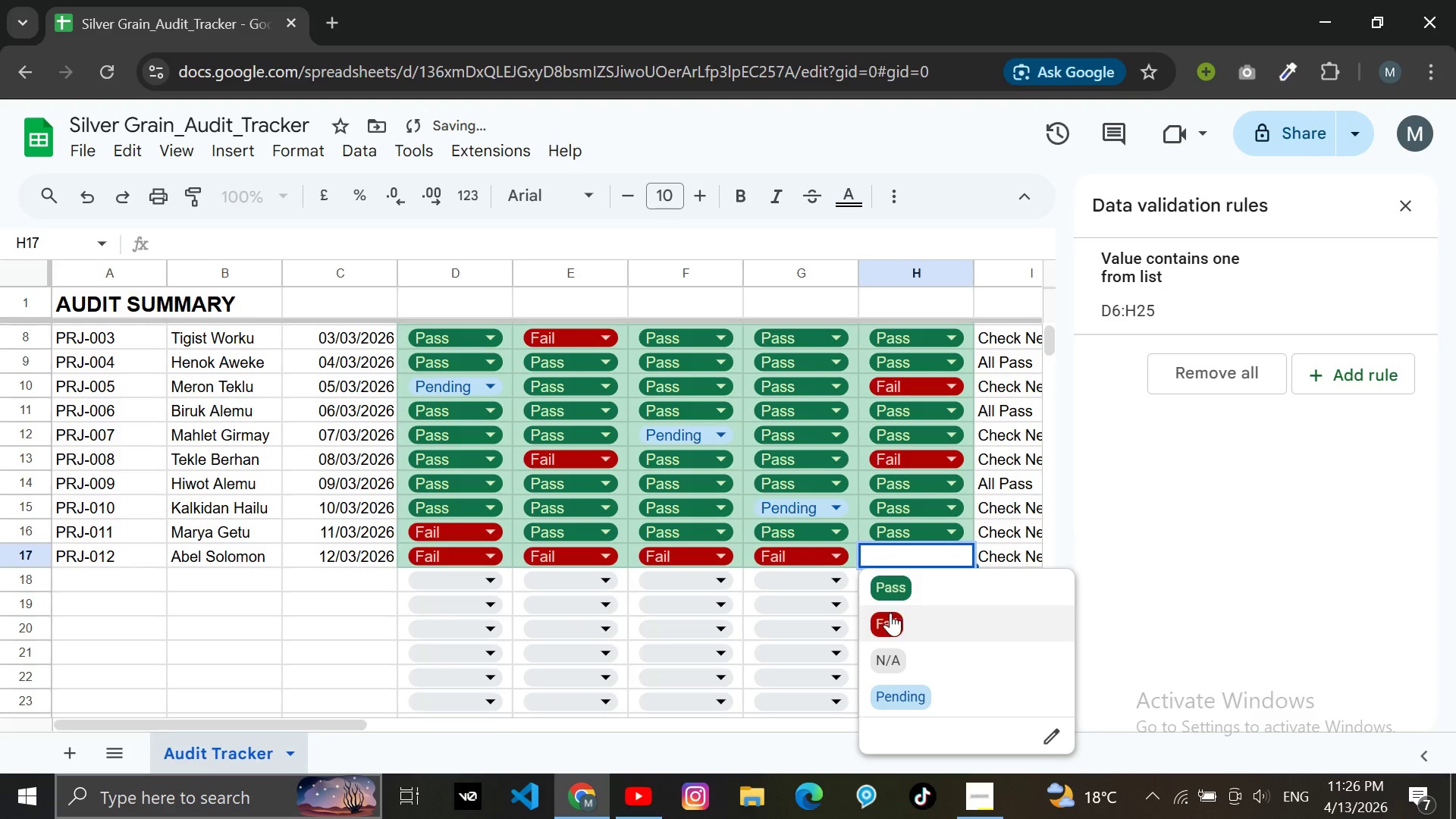 
left_click([890, 613])
 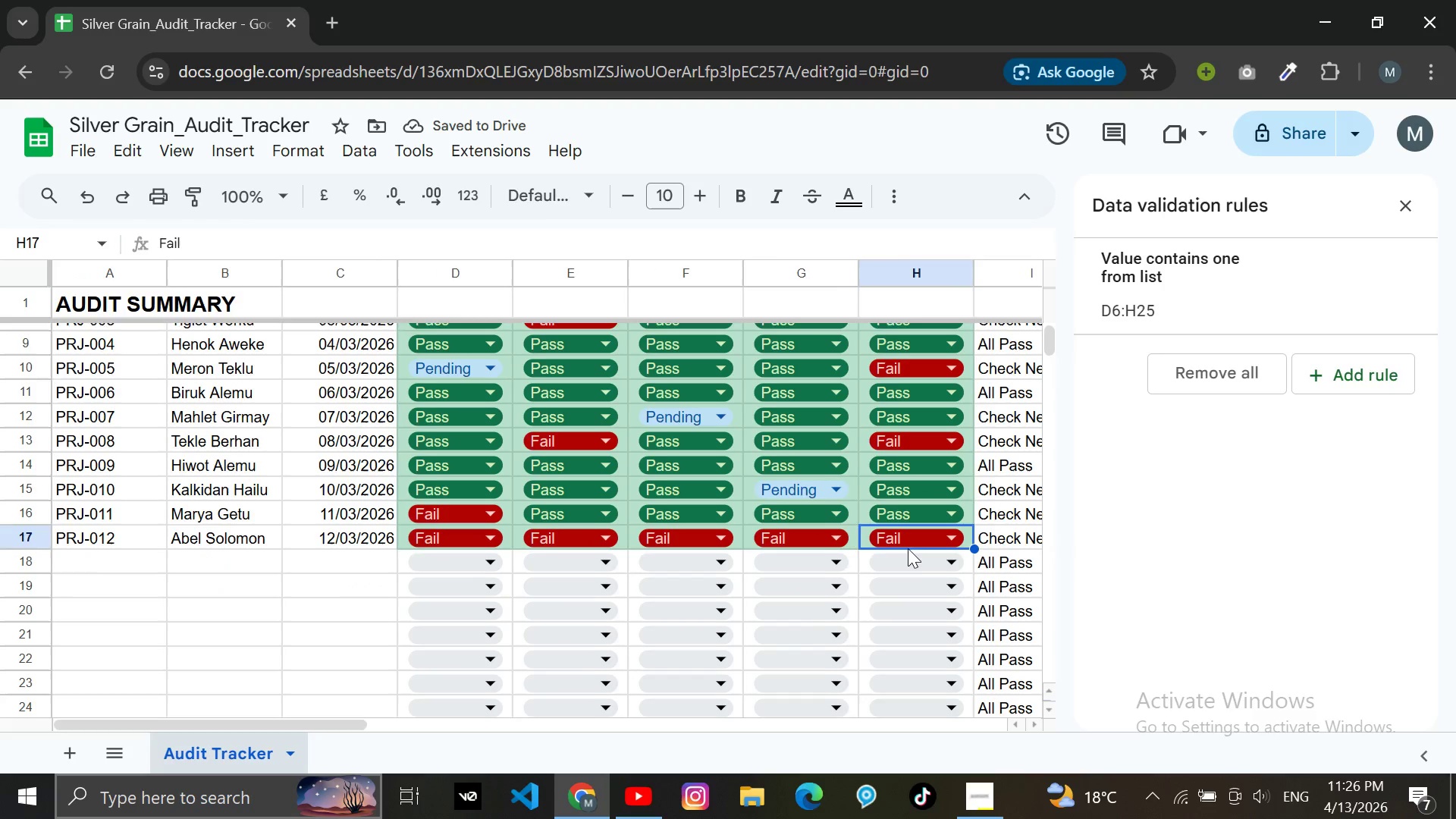 
left_click([955, 528])
 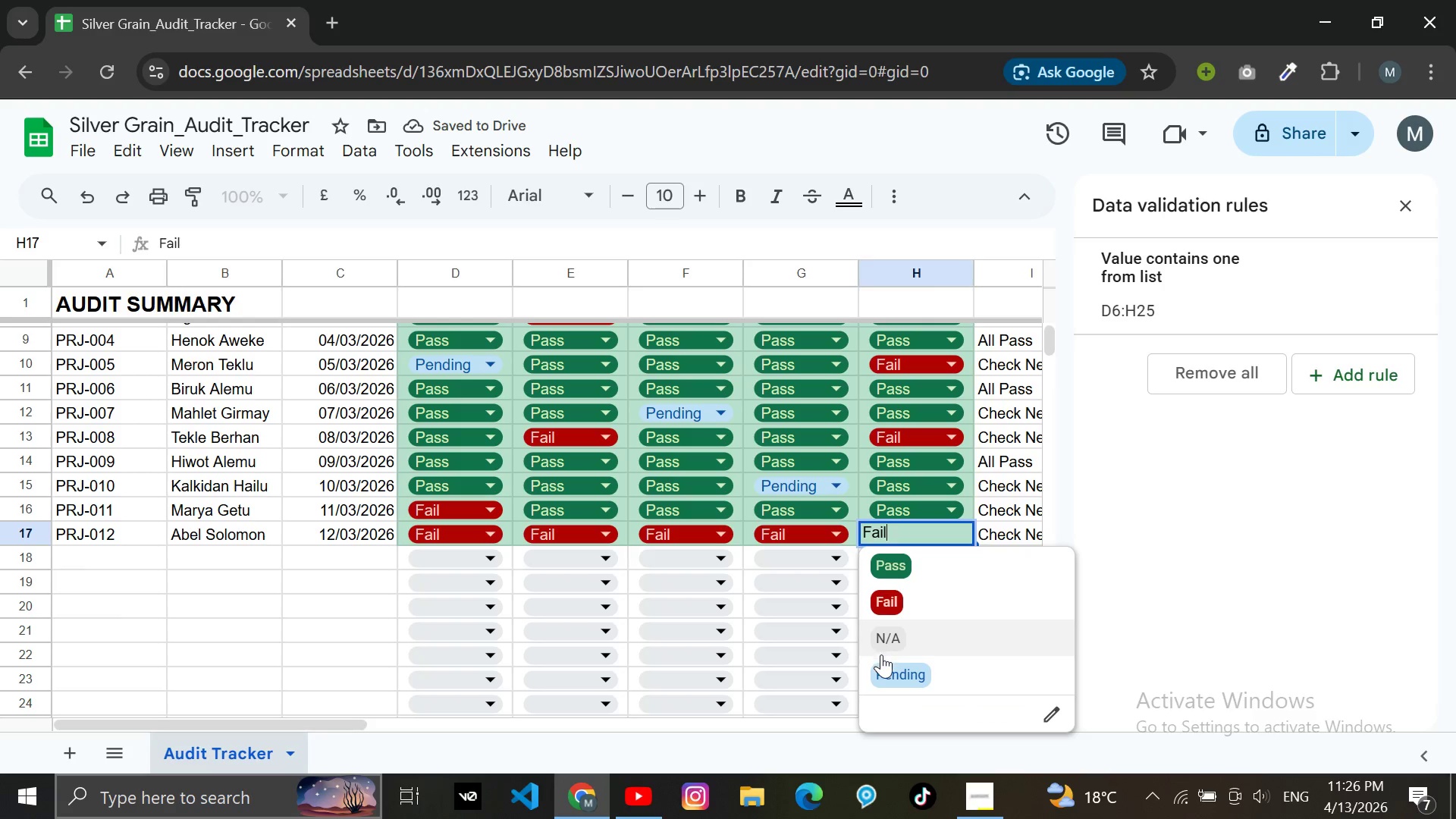 
left_click([881, 666])
 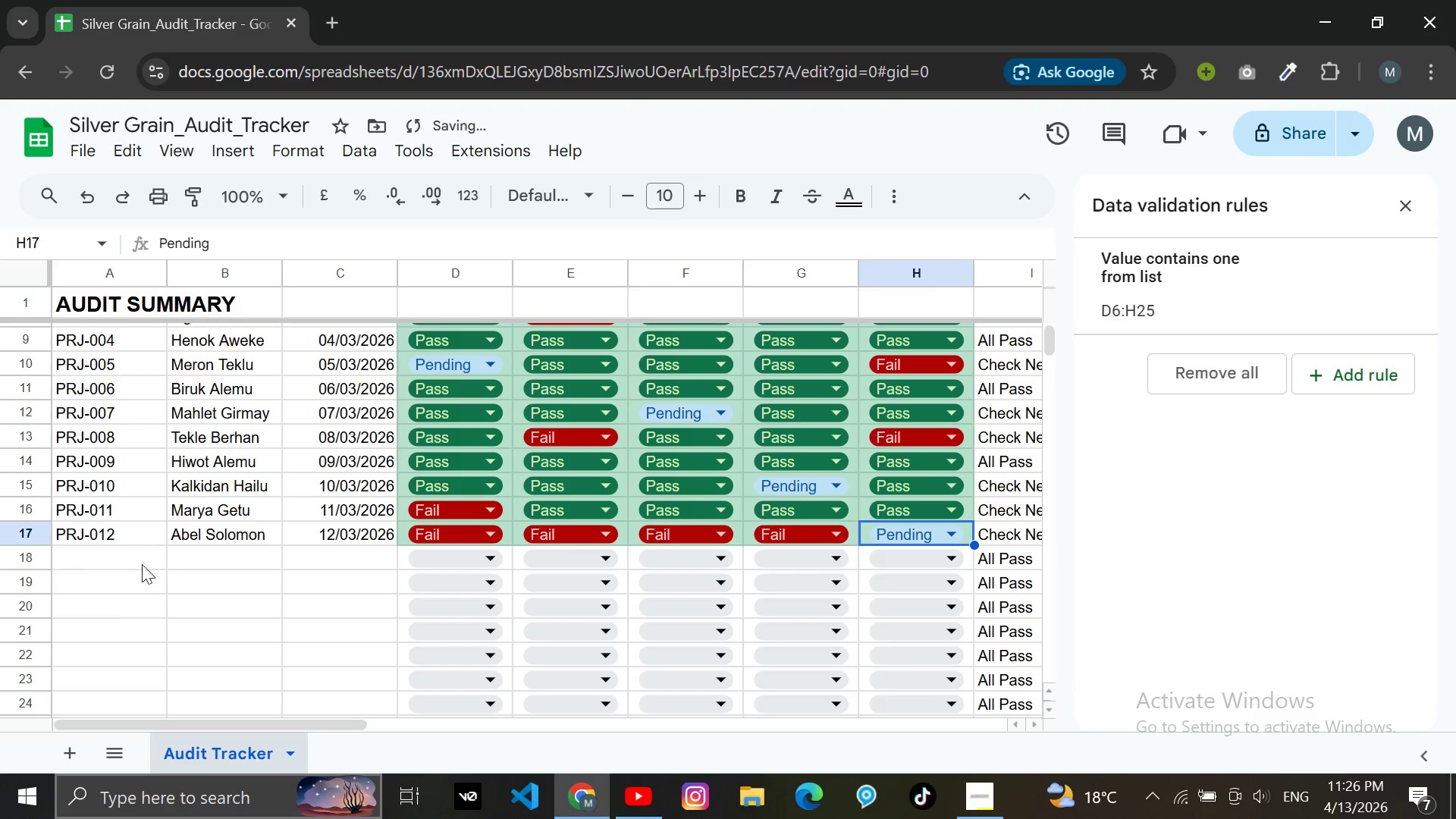 
left_click([135, 565])
 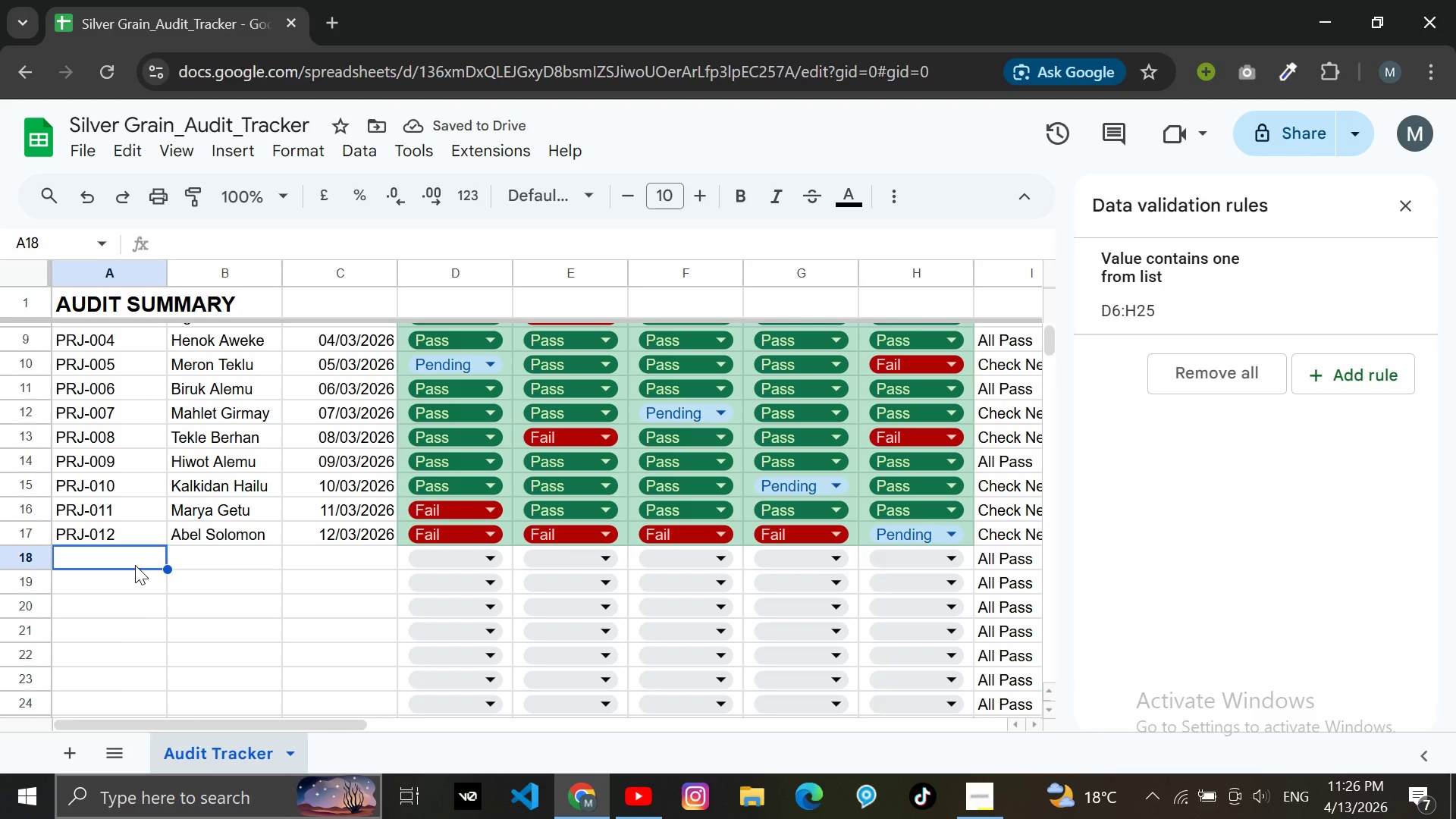 
key(Control+V)
 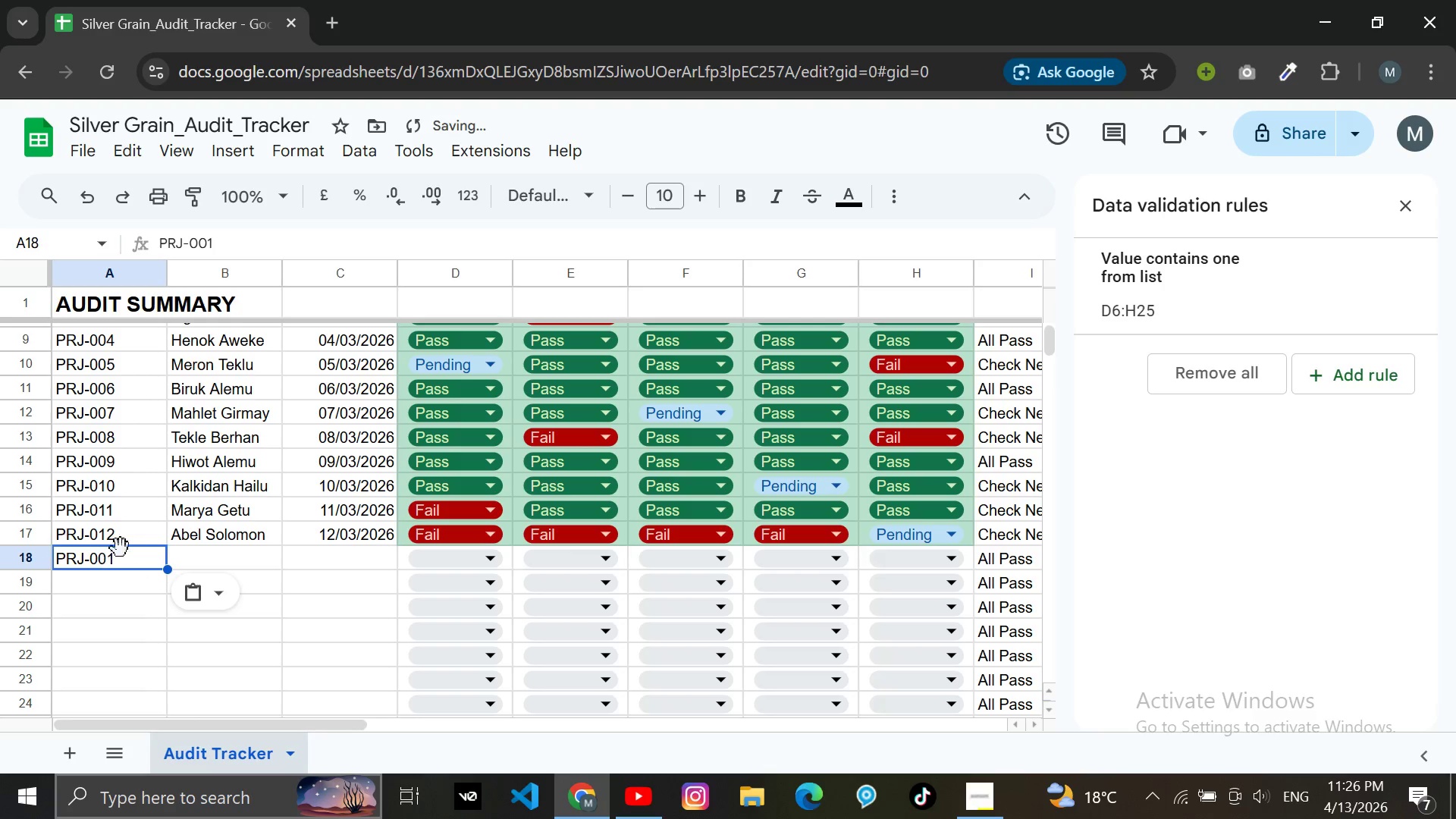 
double_click([129, 548])
 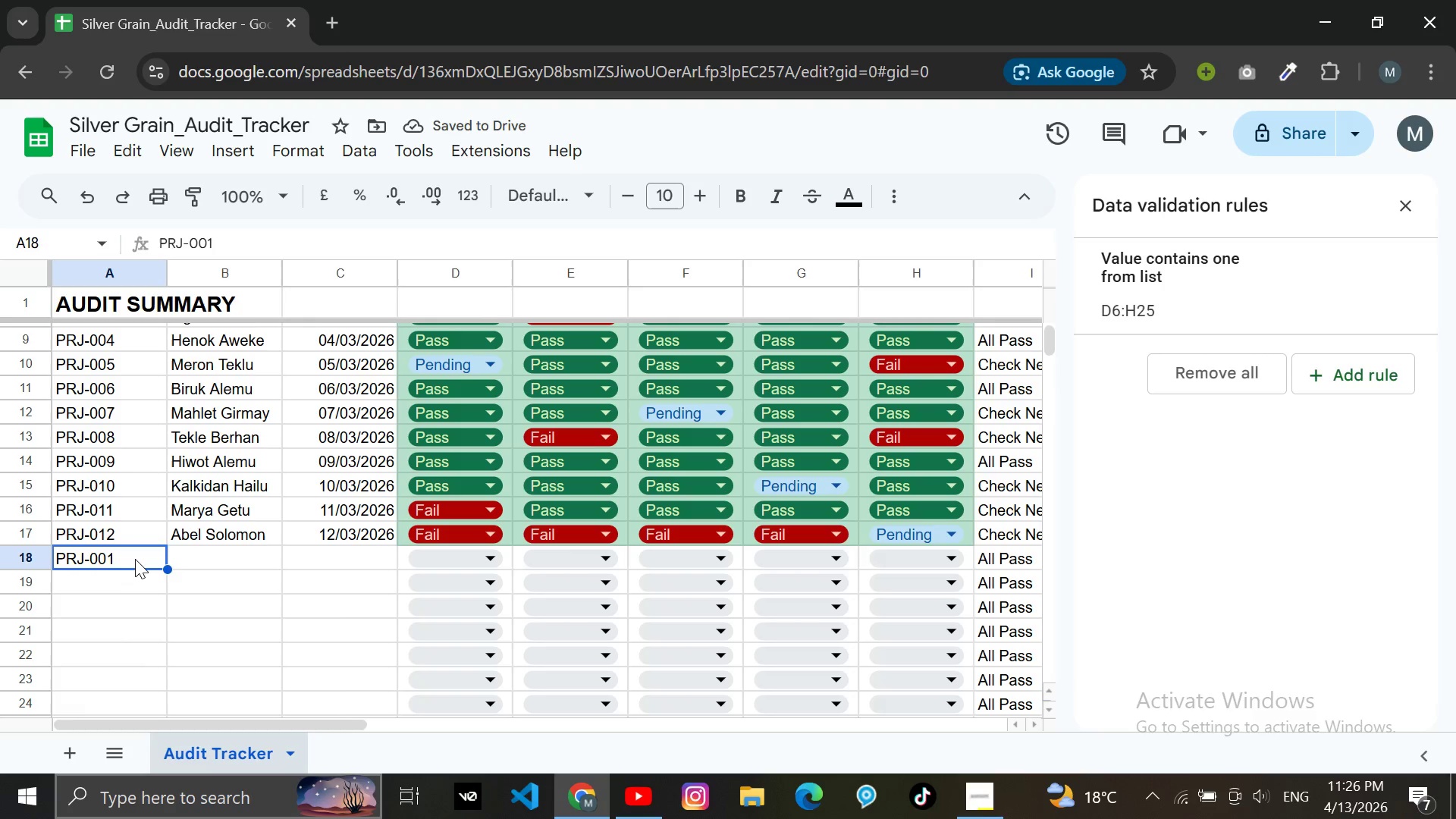 
double_click([126, 557])
 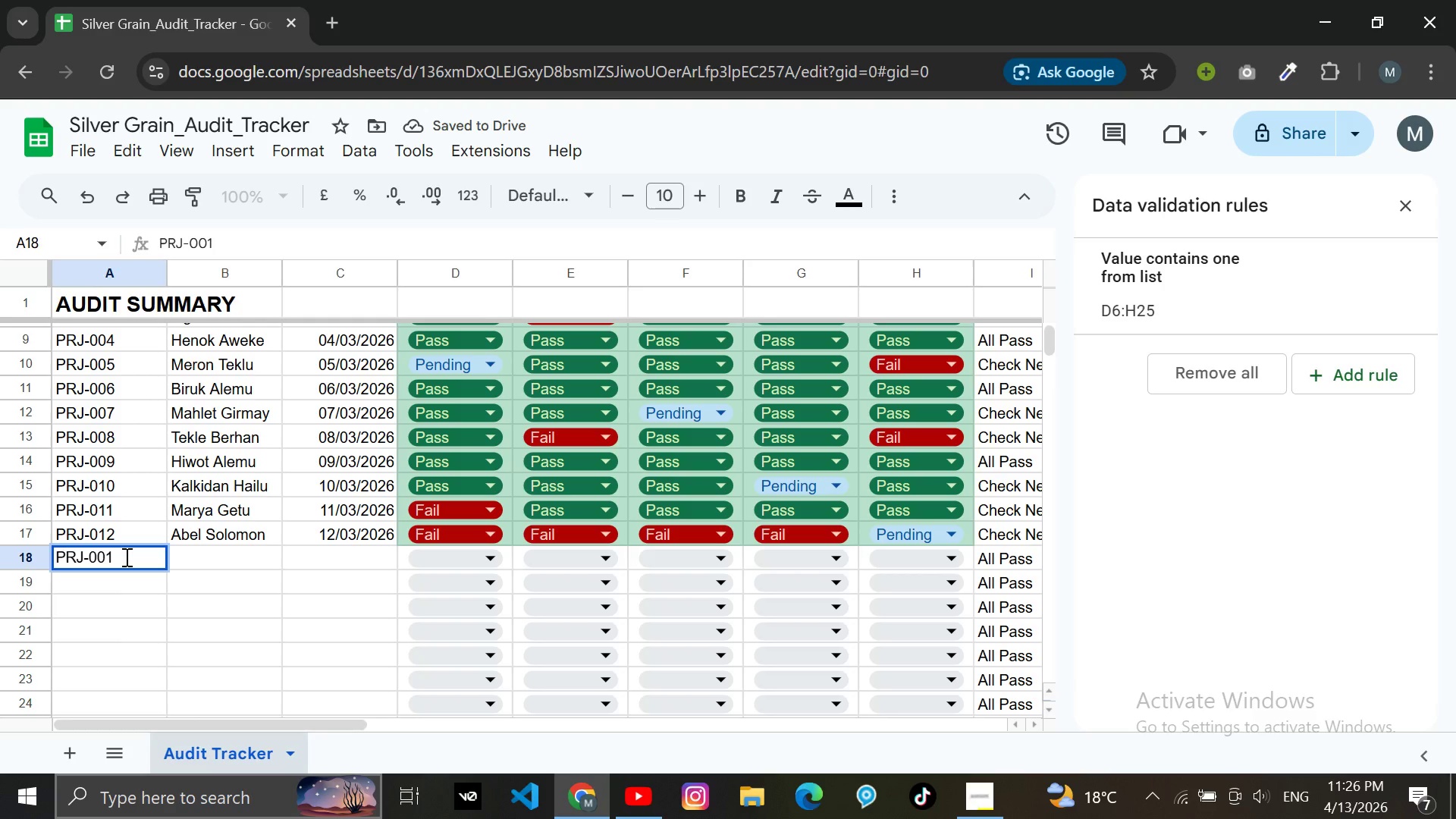 
key(Backspace)
key(Backspace)
type(13)
 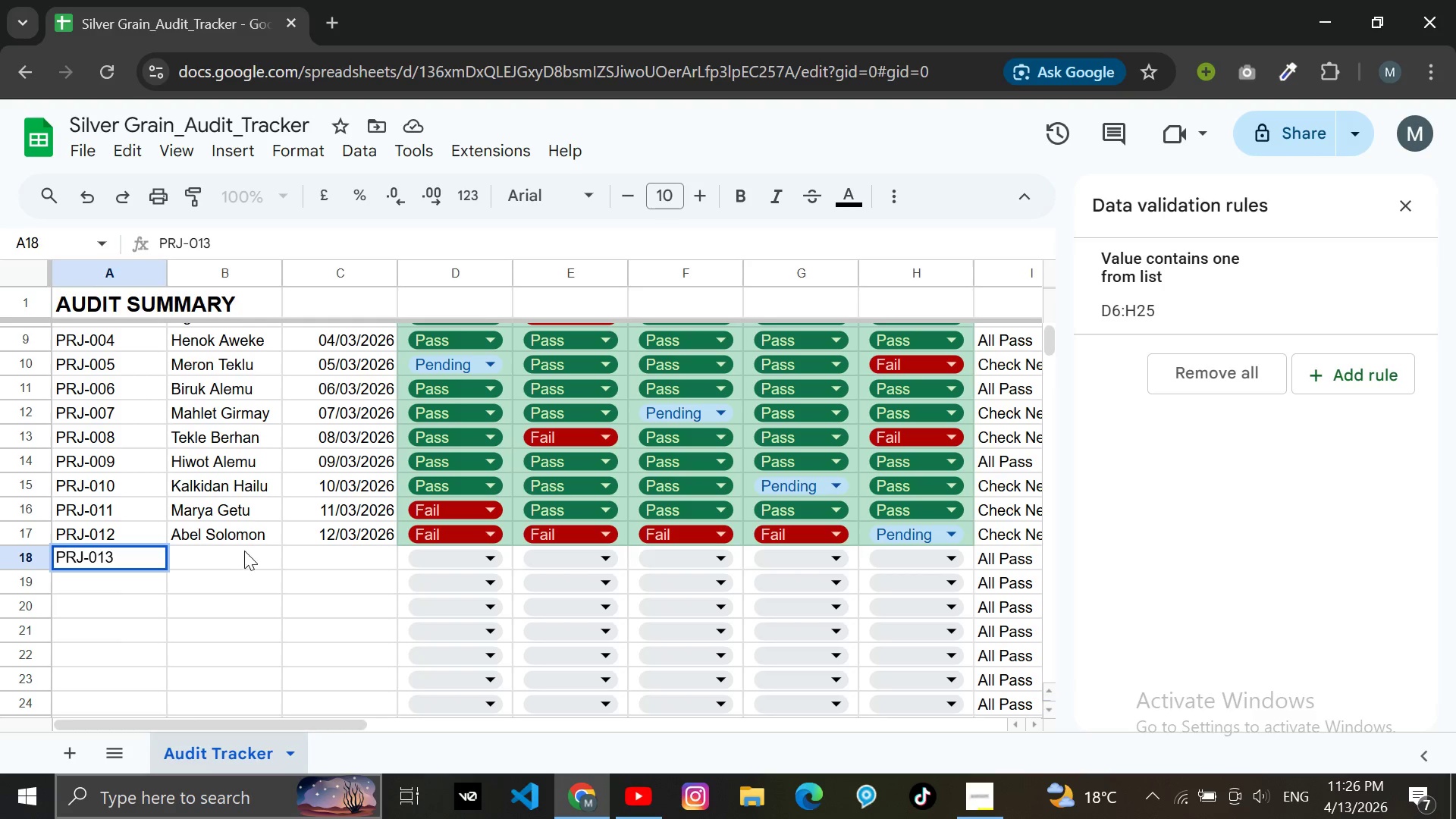 
left_click([245, 551])
 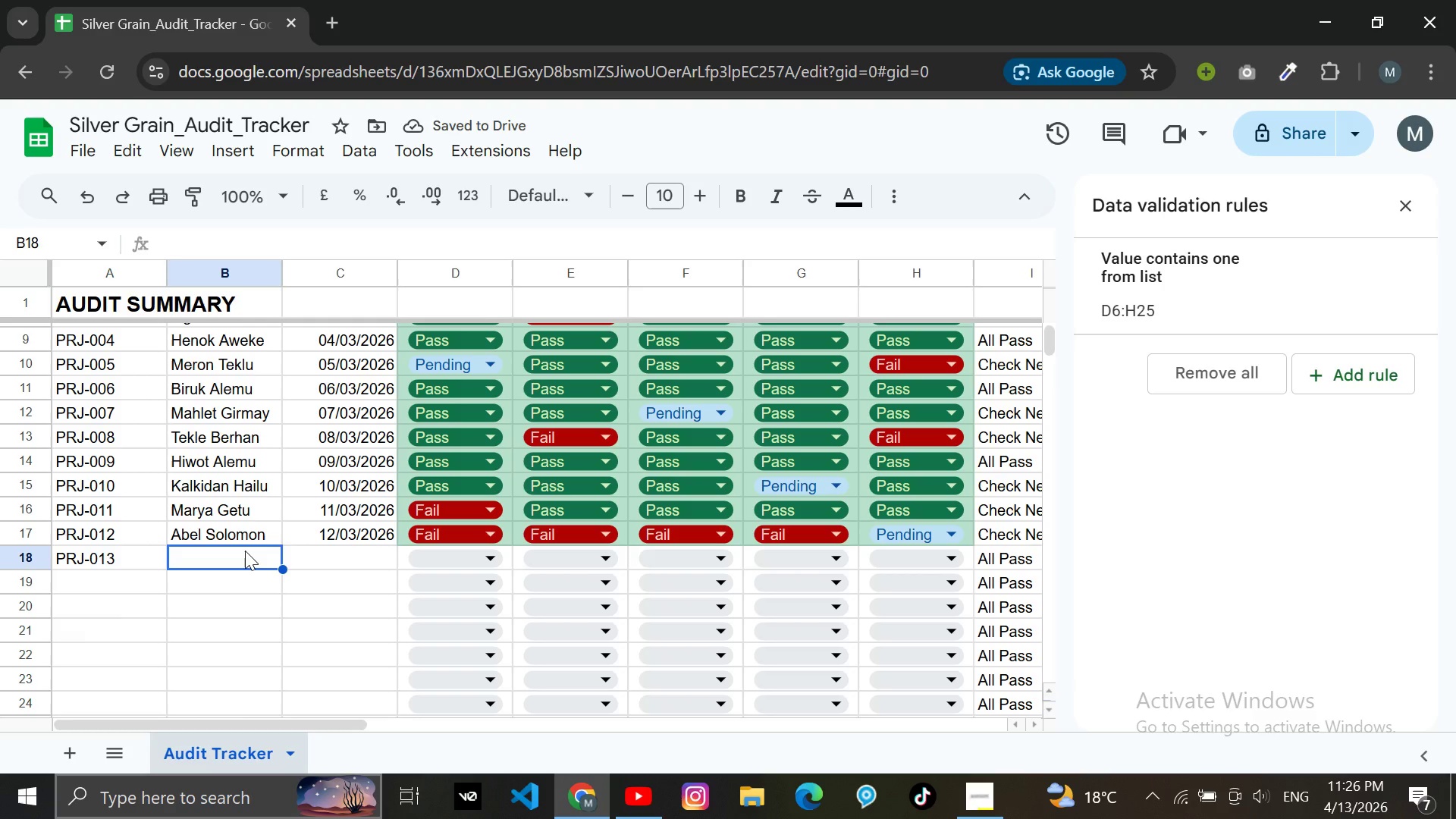 
type(Tigi)
 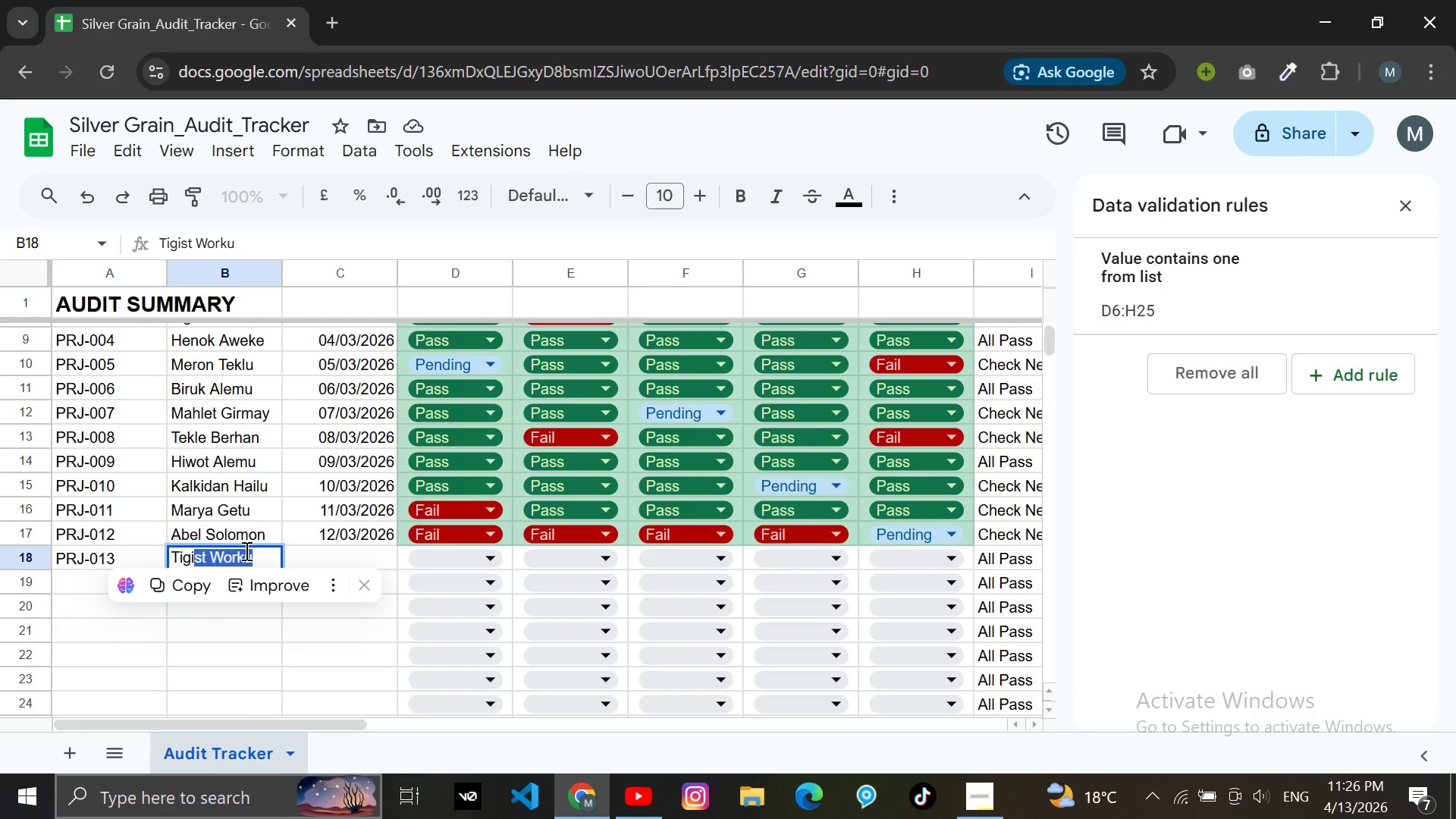 
key(ArrowRight)
 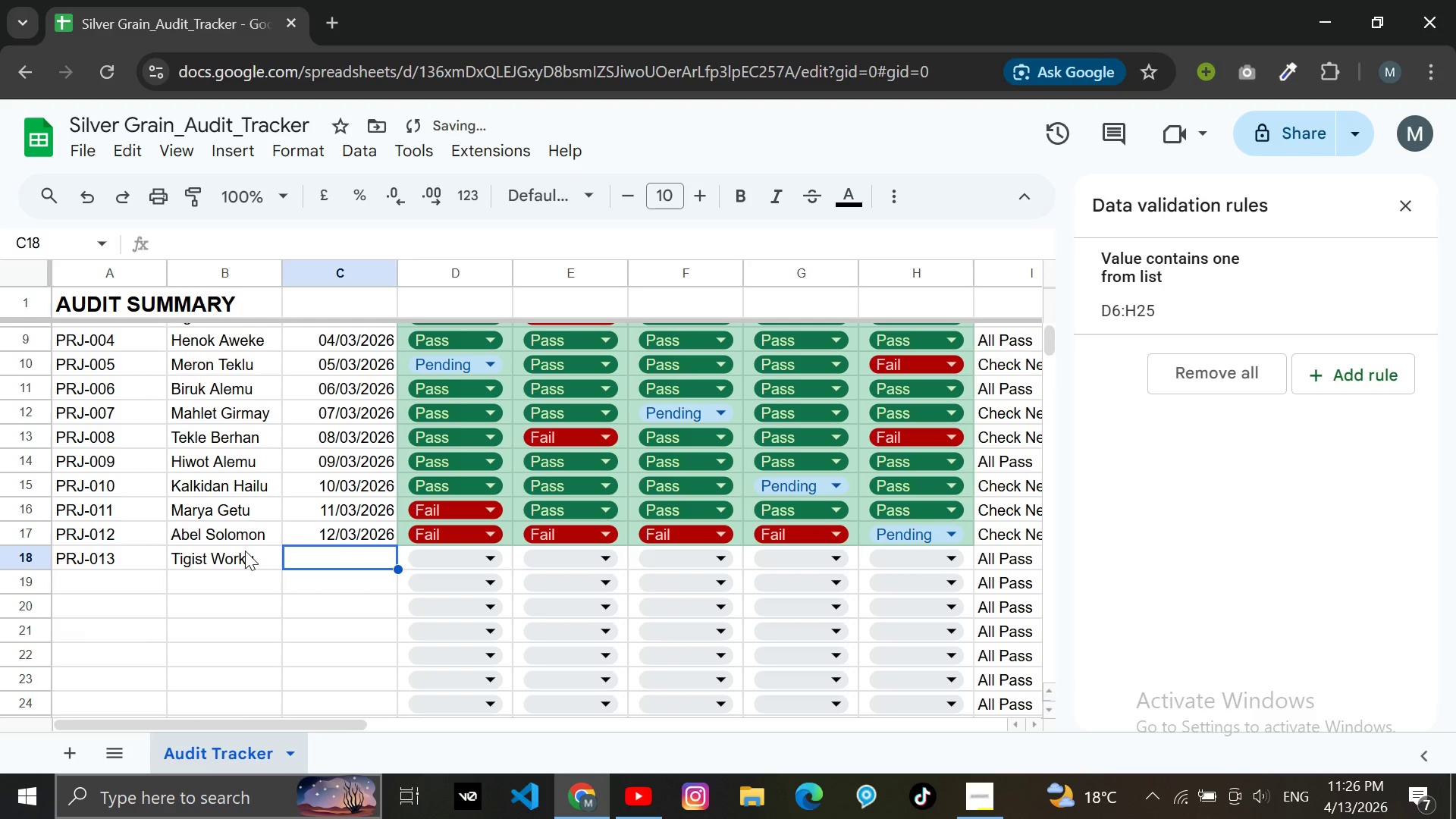 
type(13/03/2026)
 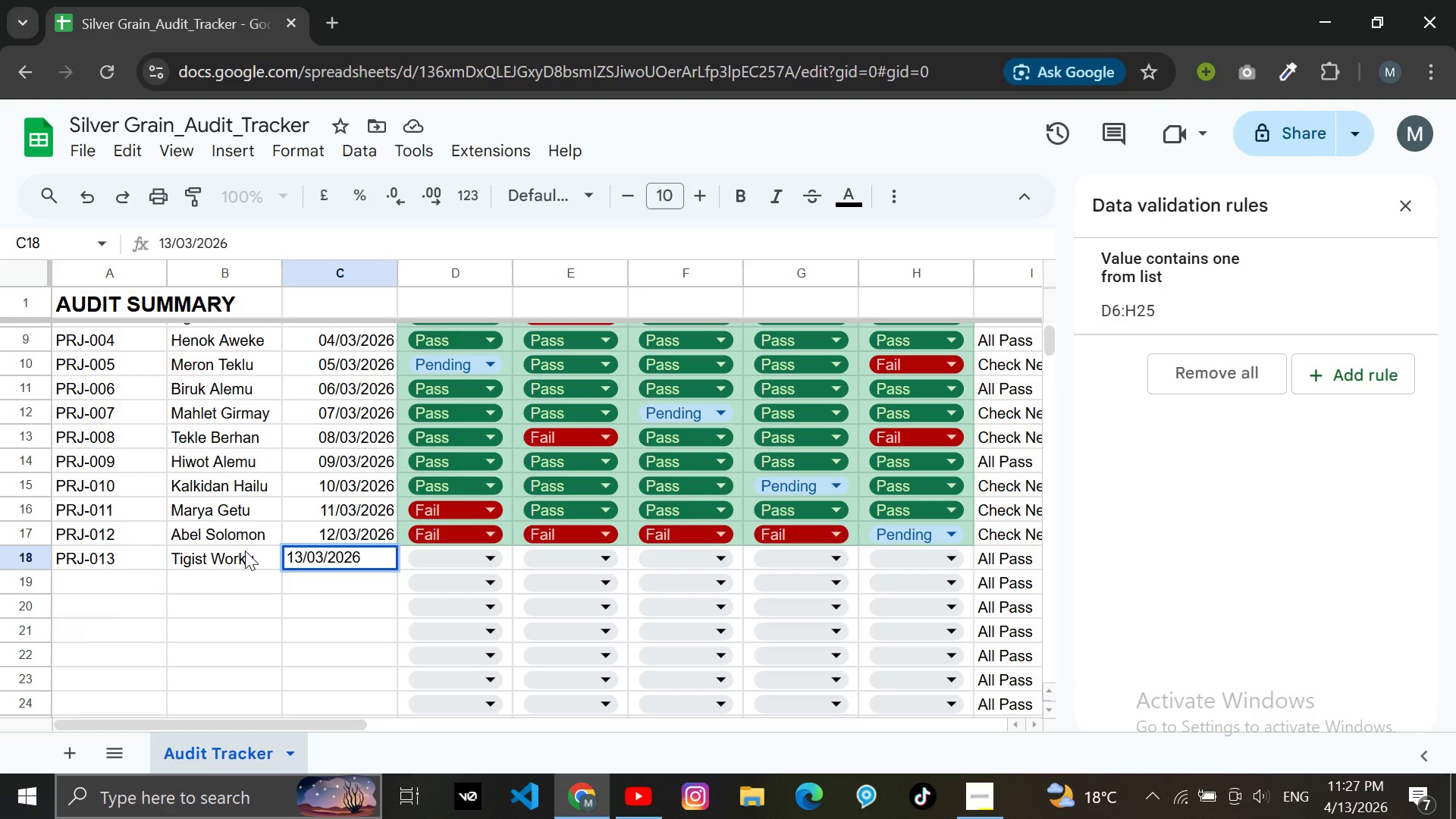 
wait(8.84)
 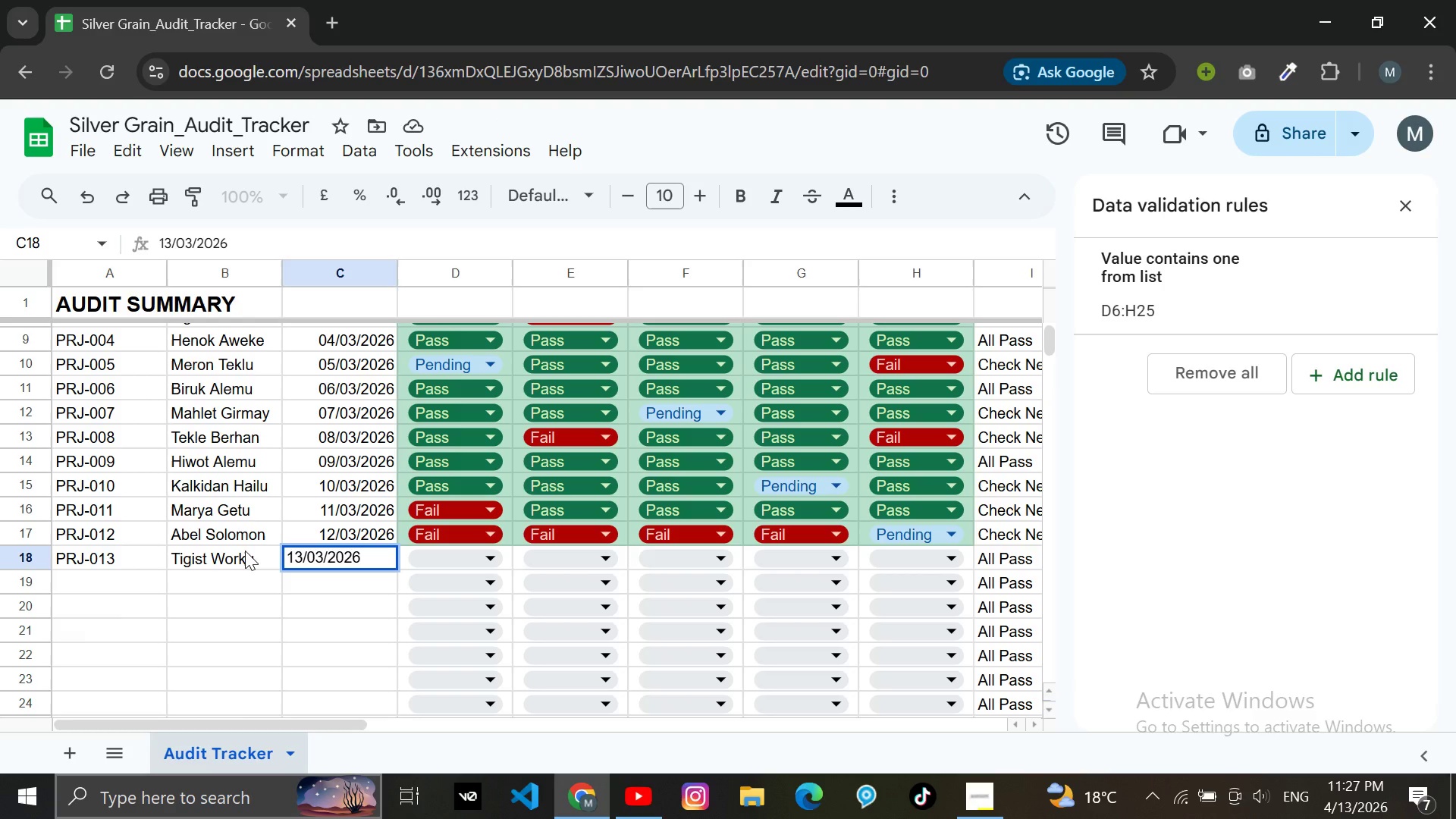 
left_click([421, 555])
 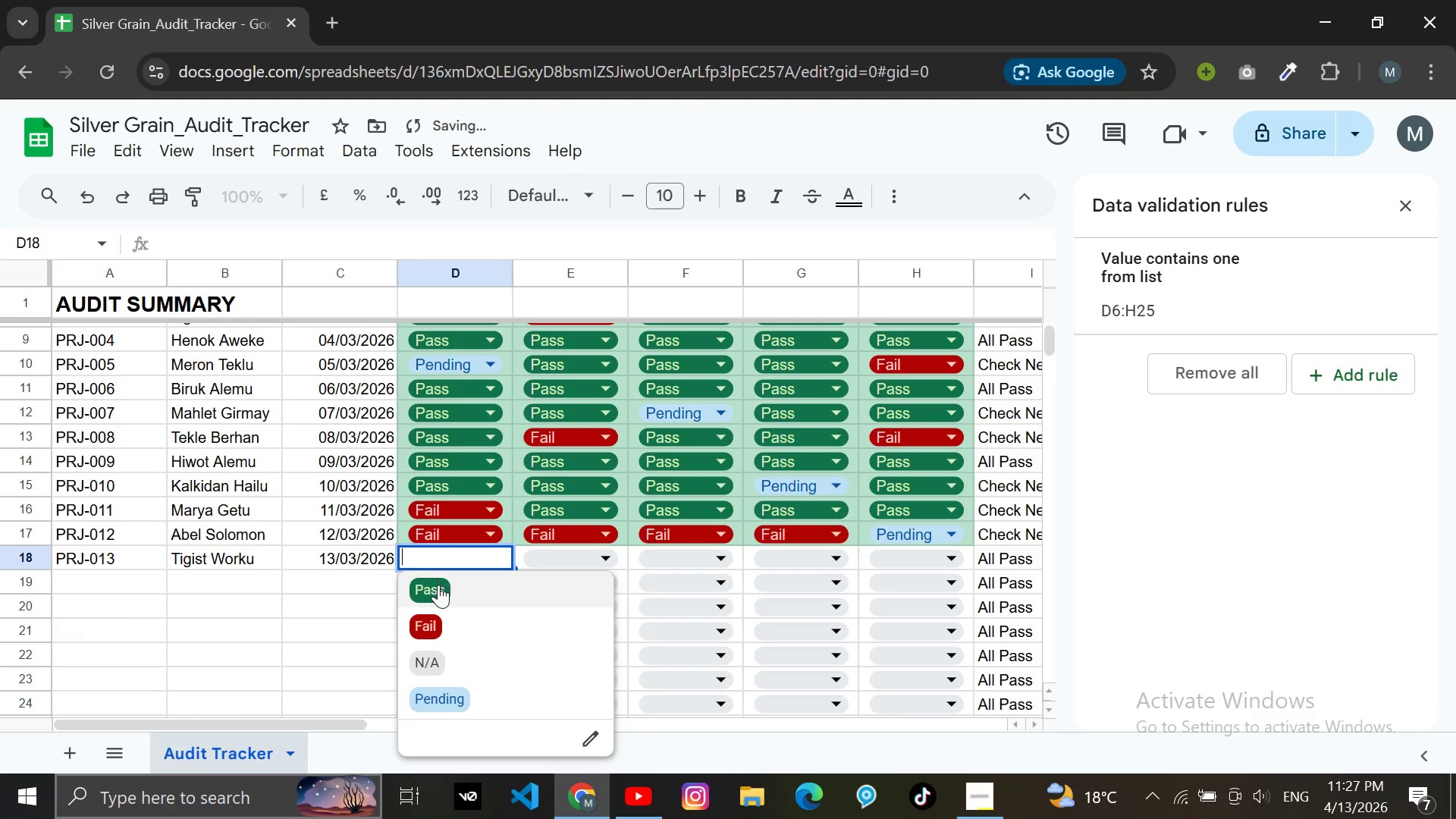 
left_click([438, 585])
 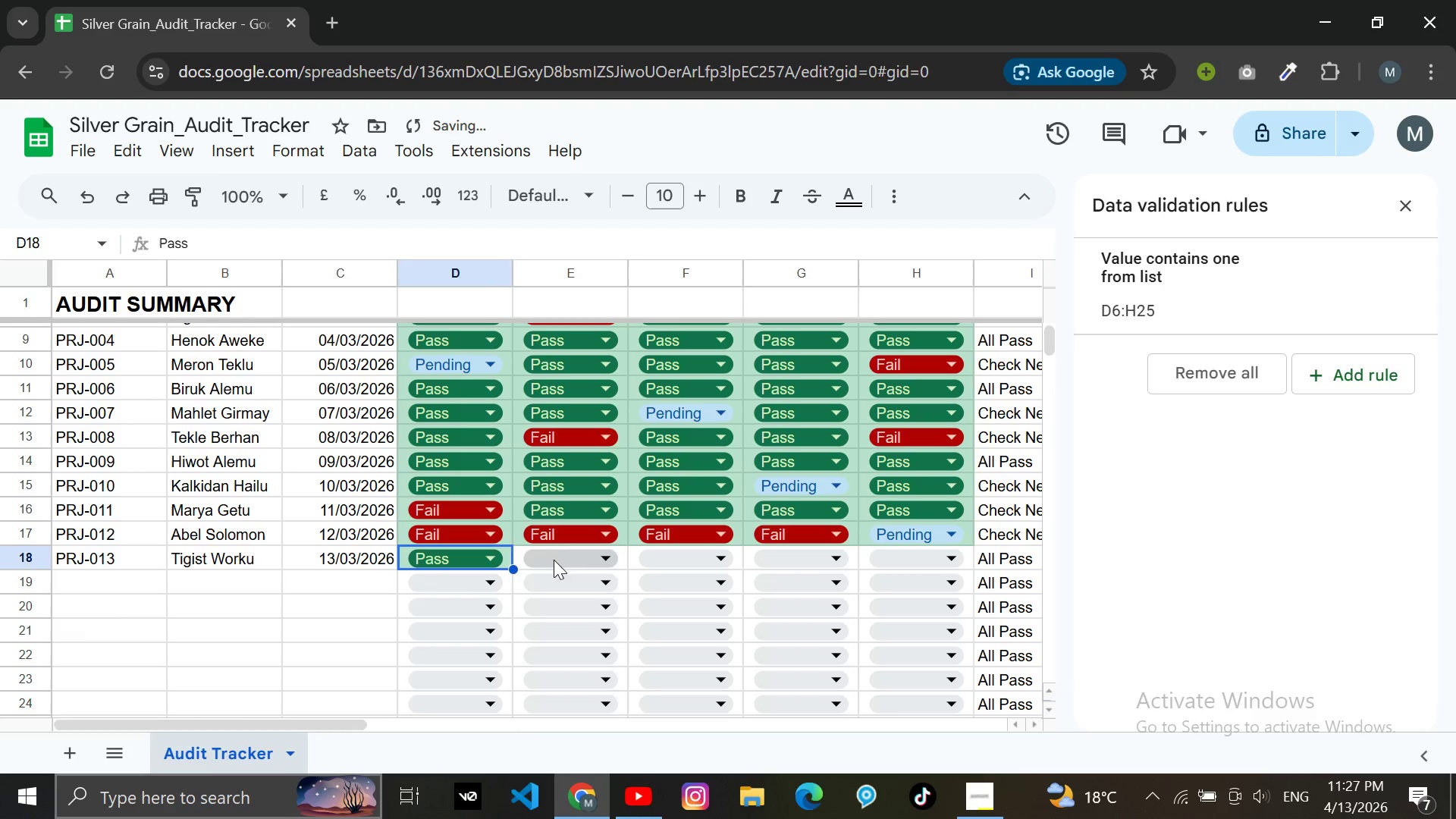 
left_click([555, 556])
 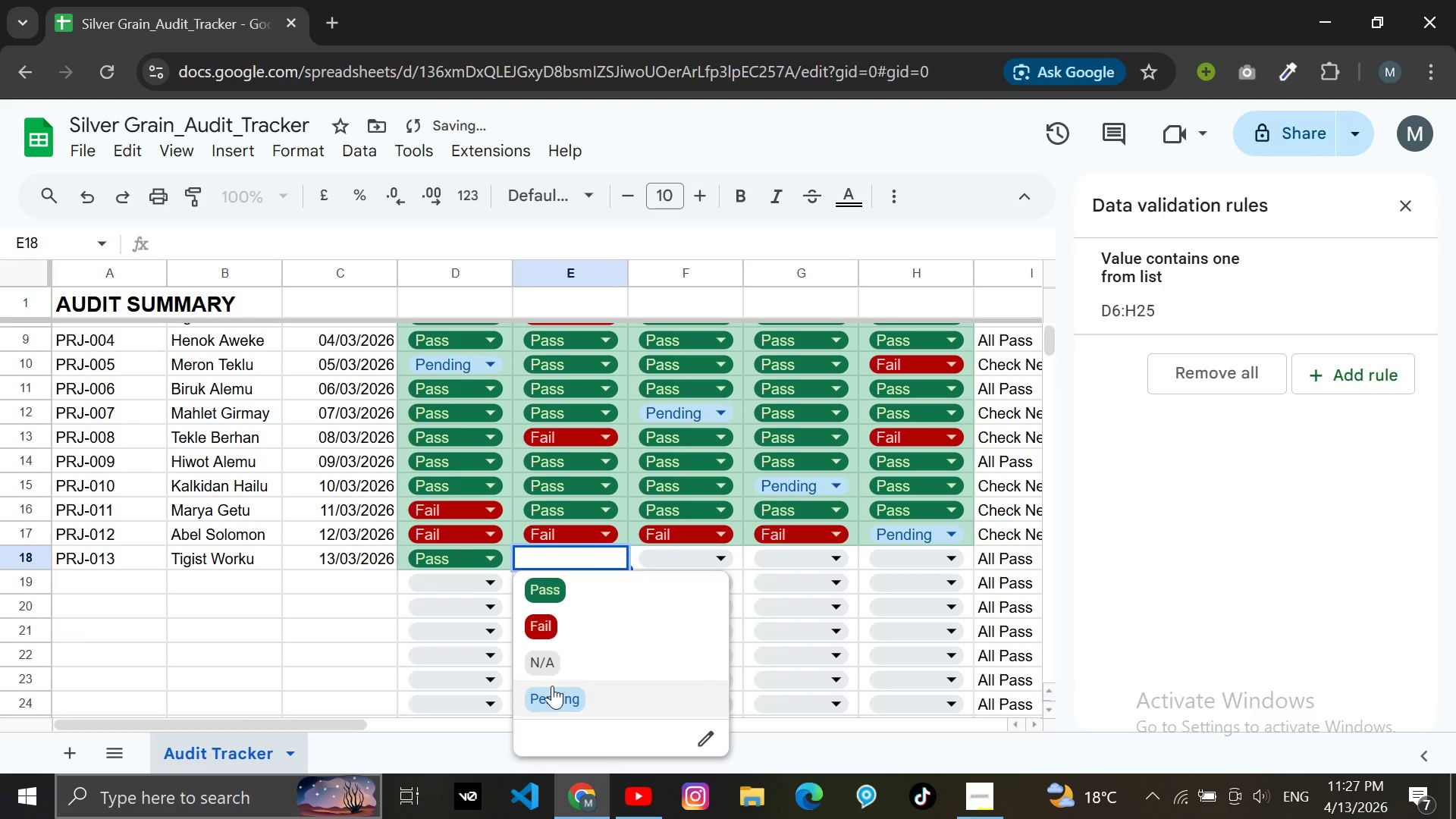 
left_click([552, 686])
 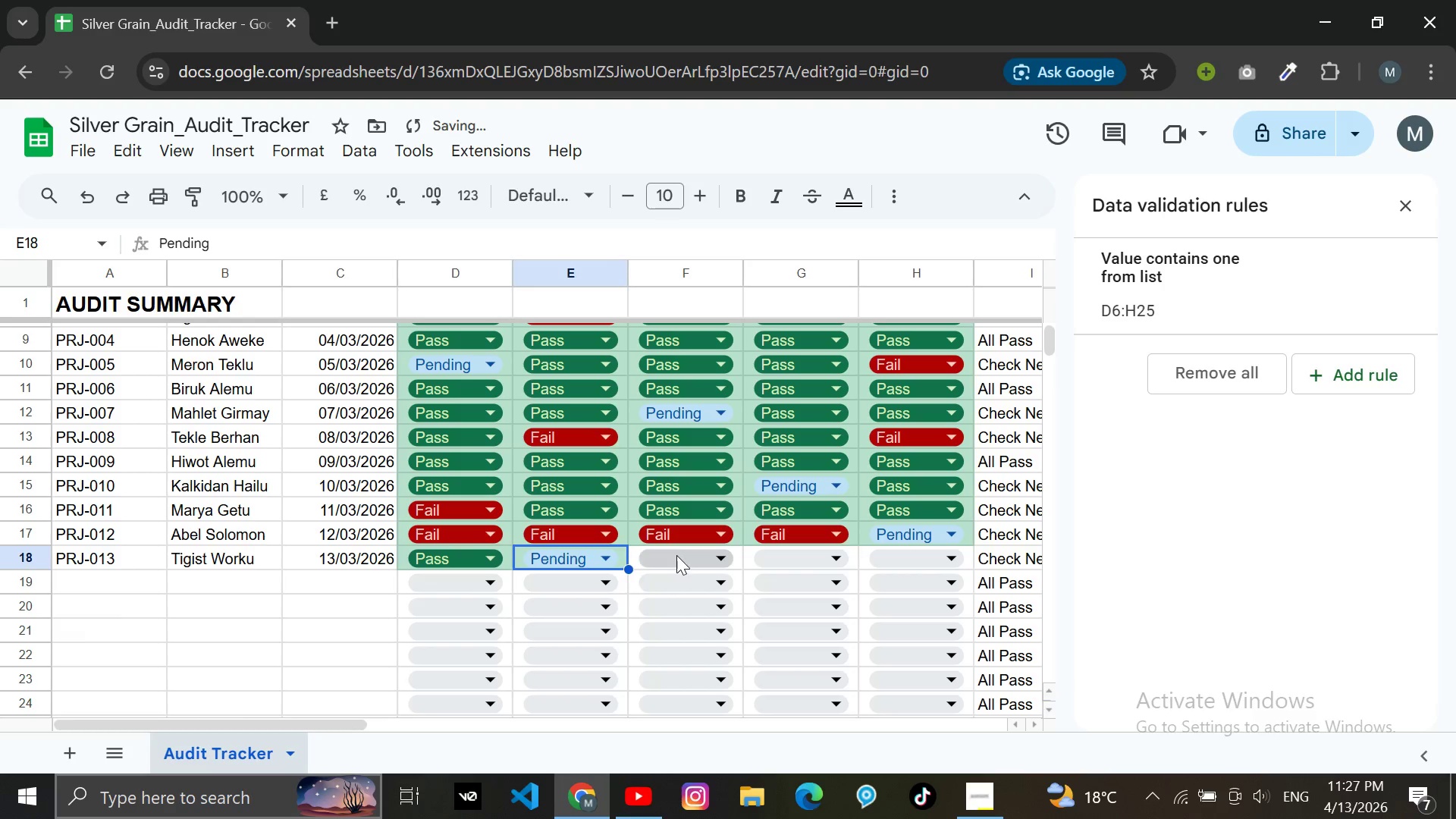 
left_click([676, 555])
 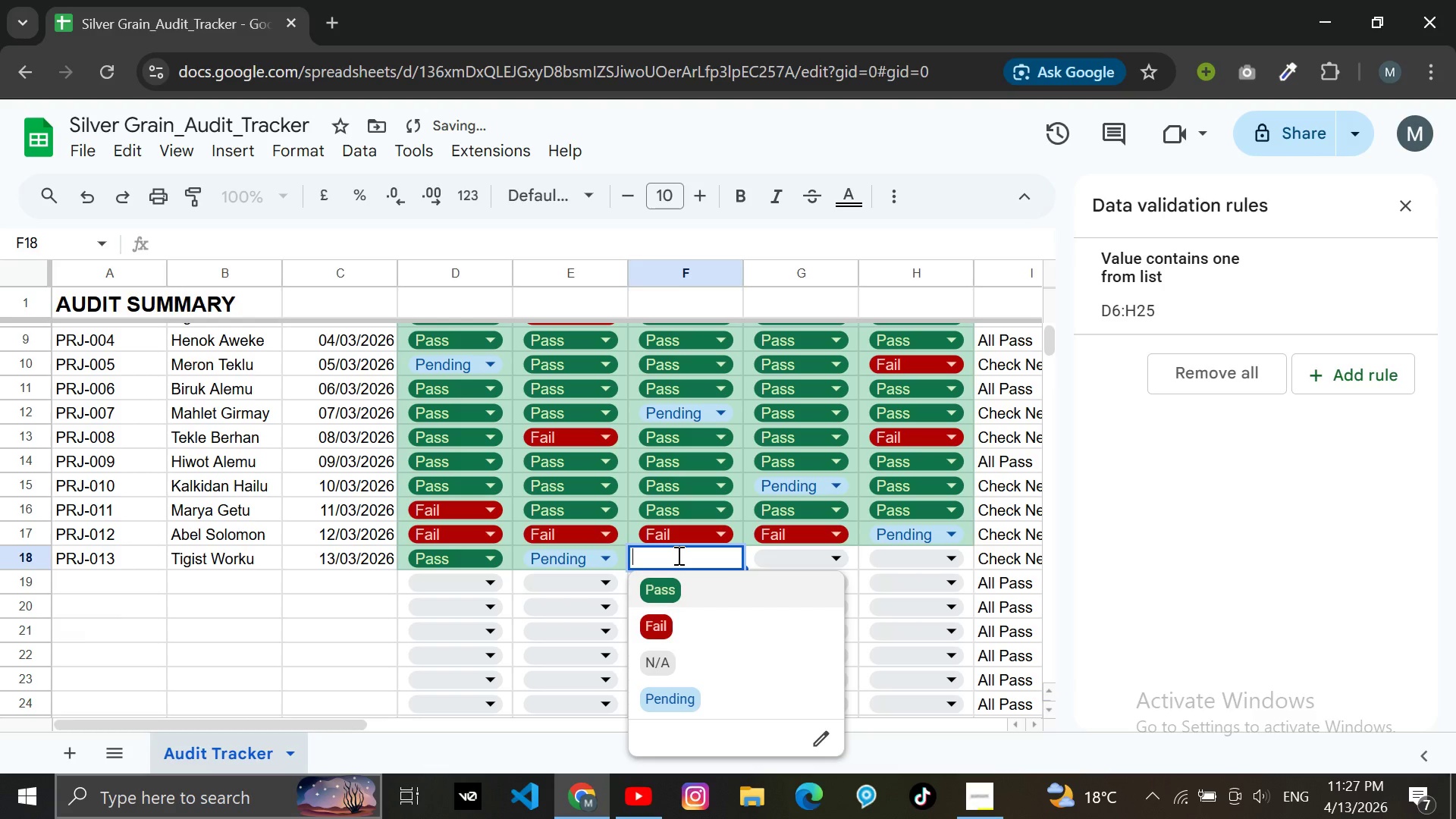 
wait(5.84)
 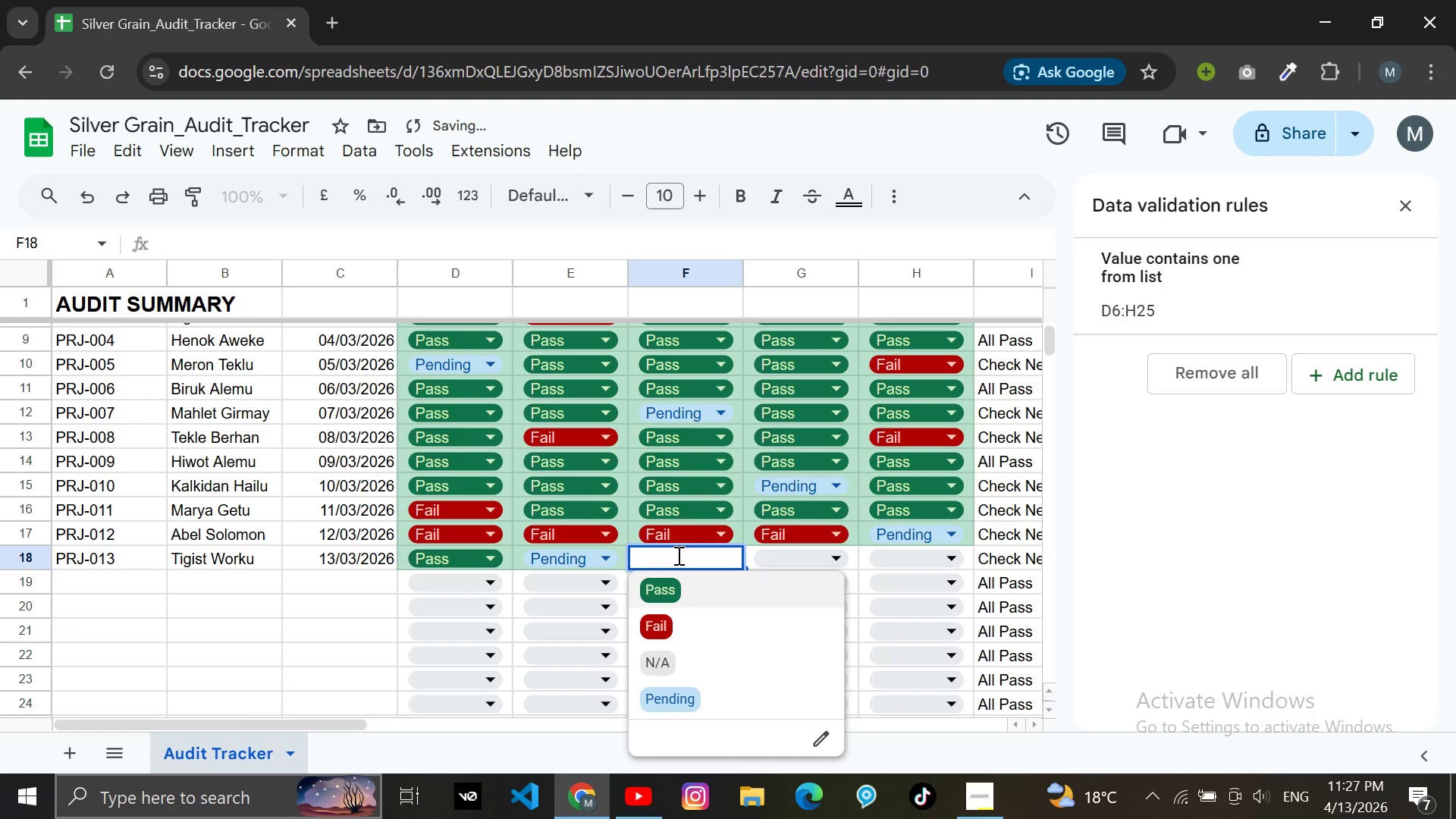 
left_click([699, 592])
 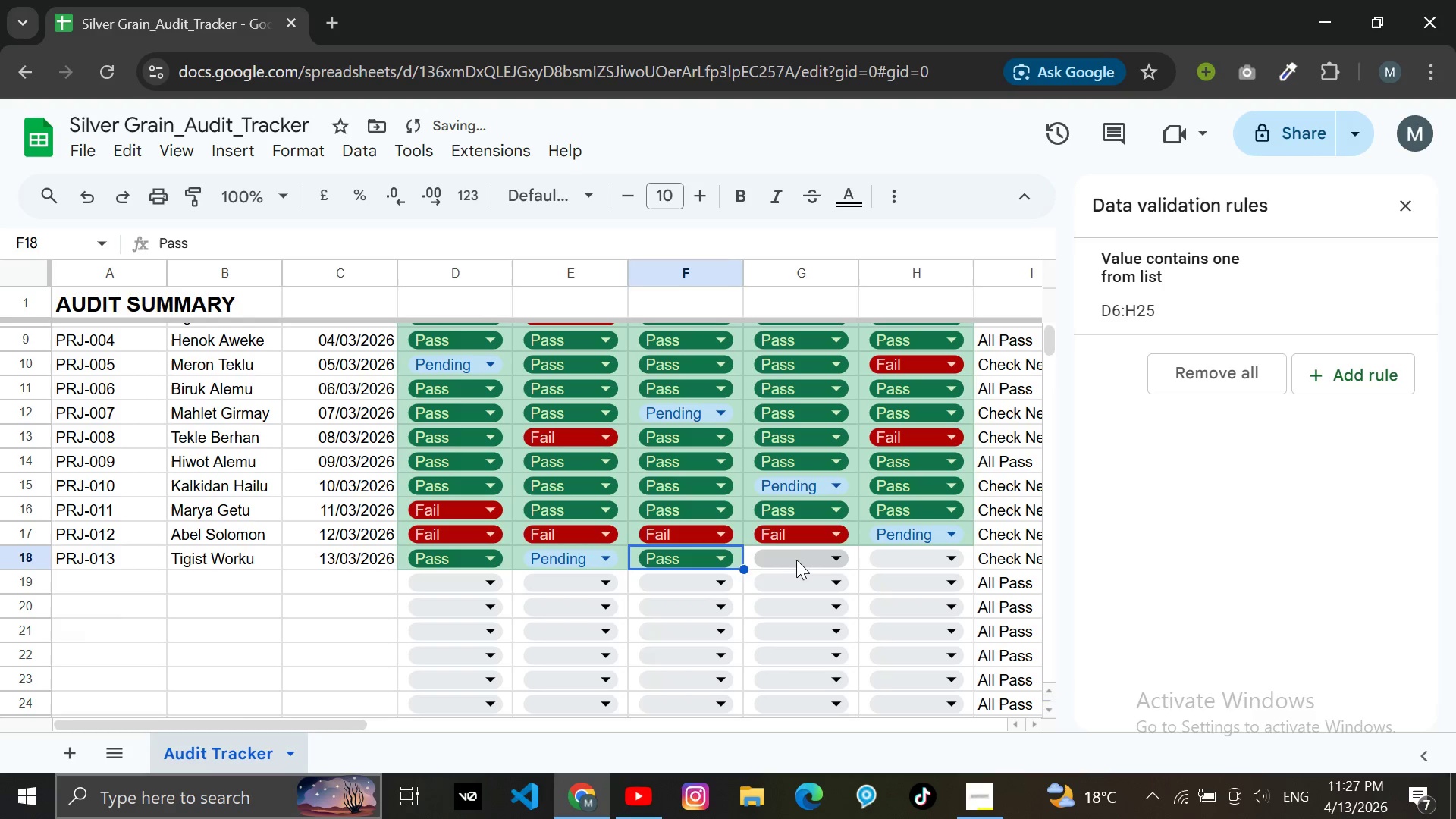 
left_click([796, 560])
 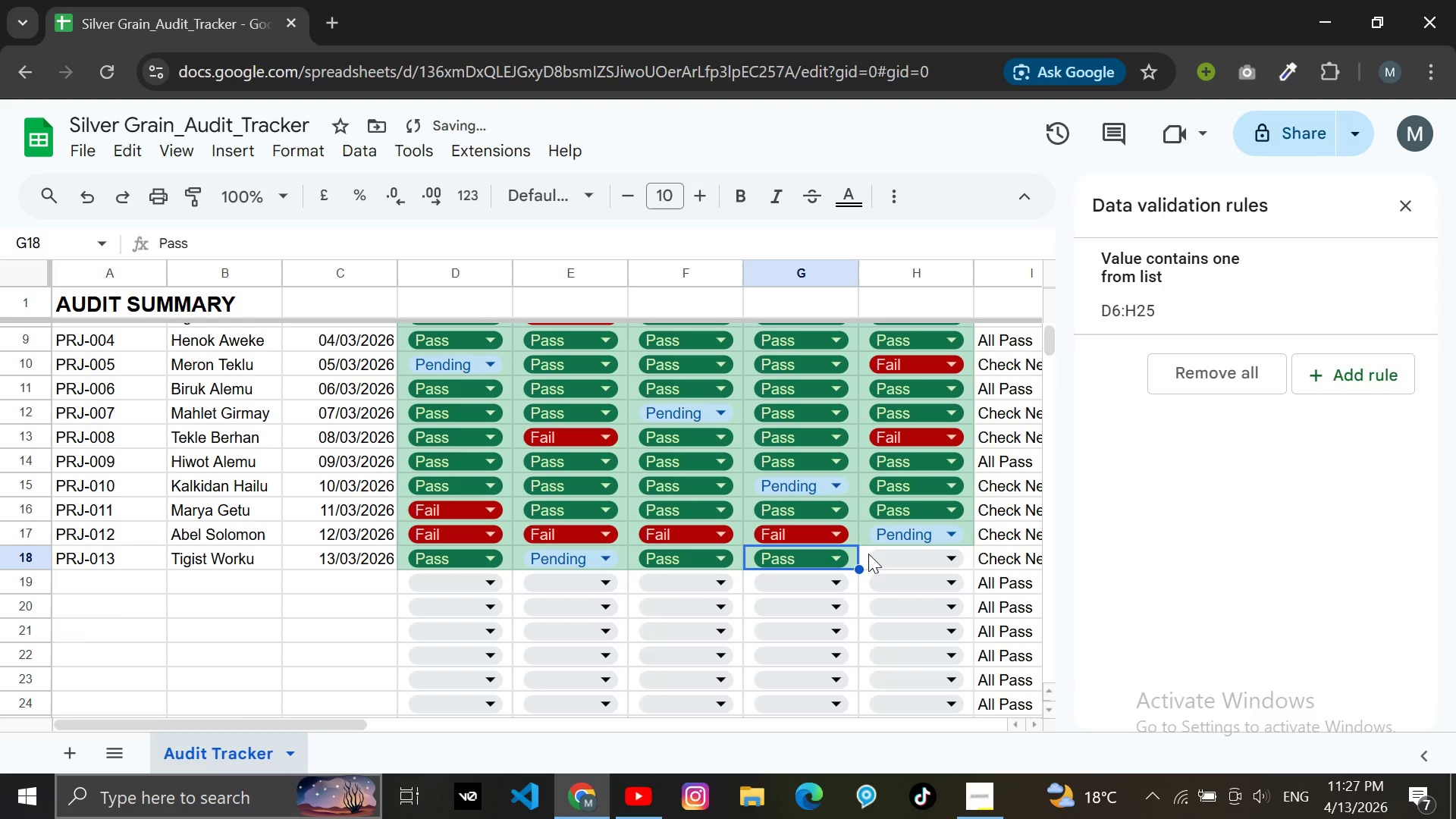 
left_click([880, 552])
 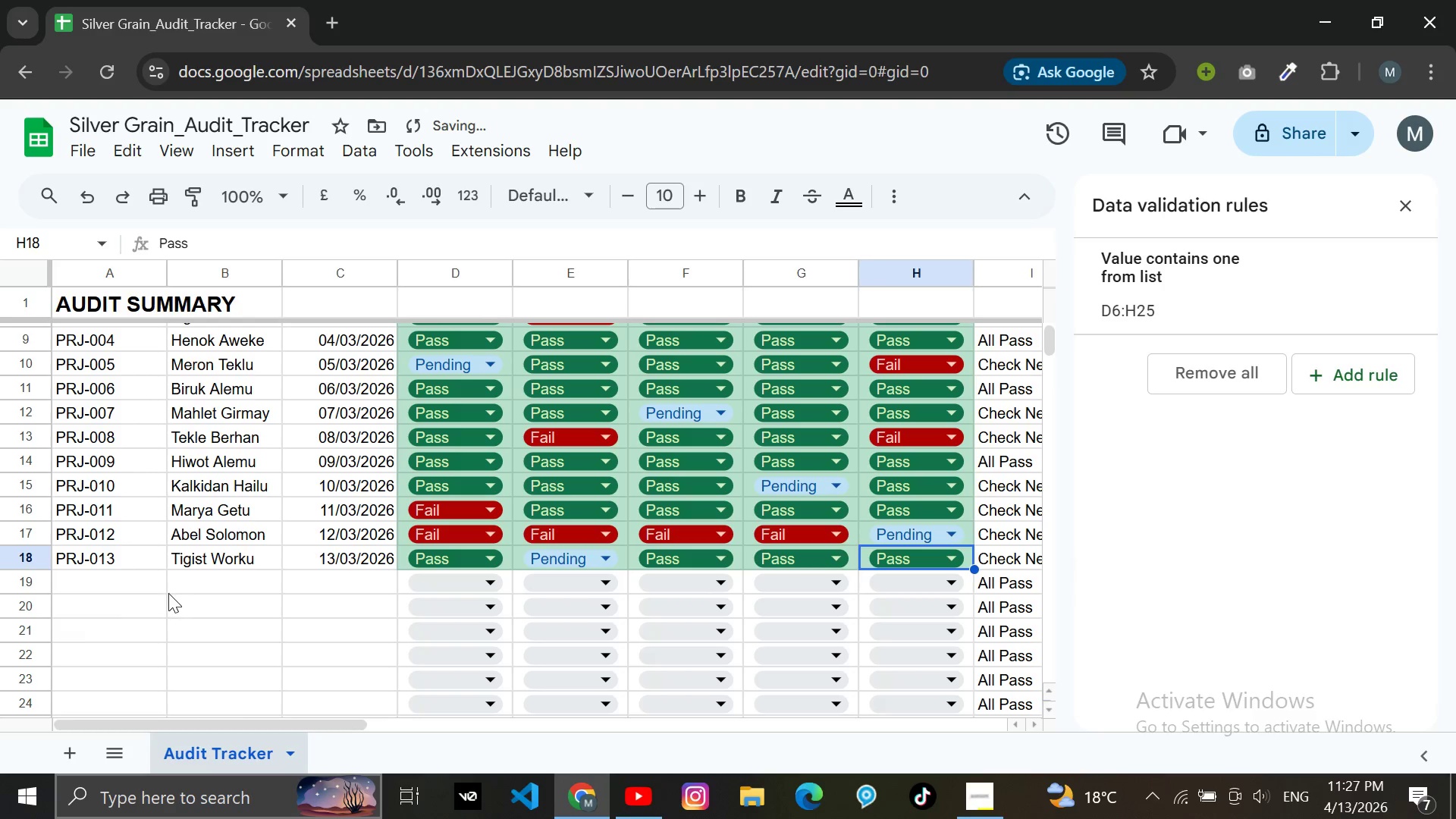 
left_click([115, 588])
 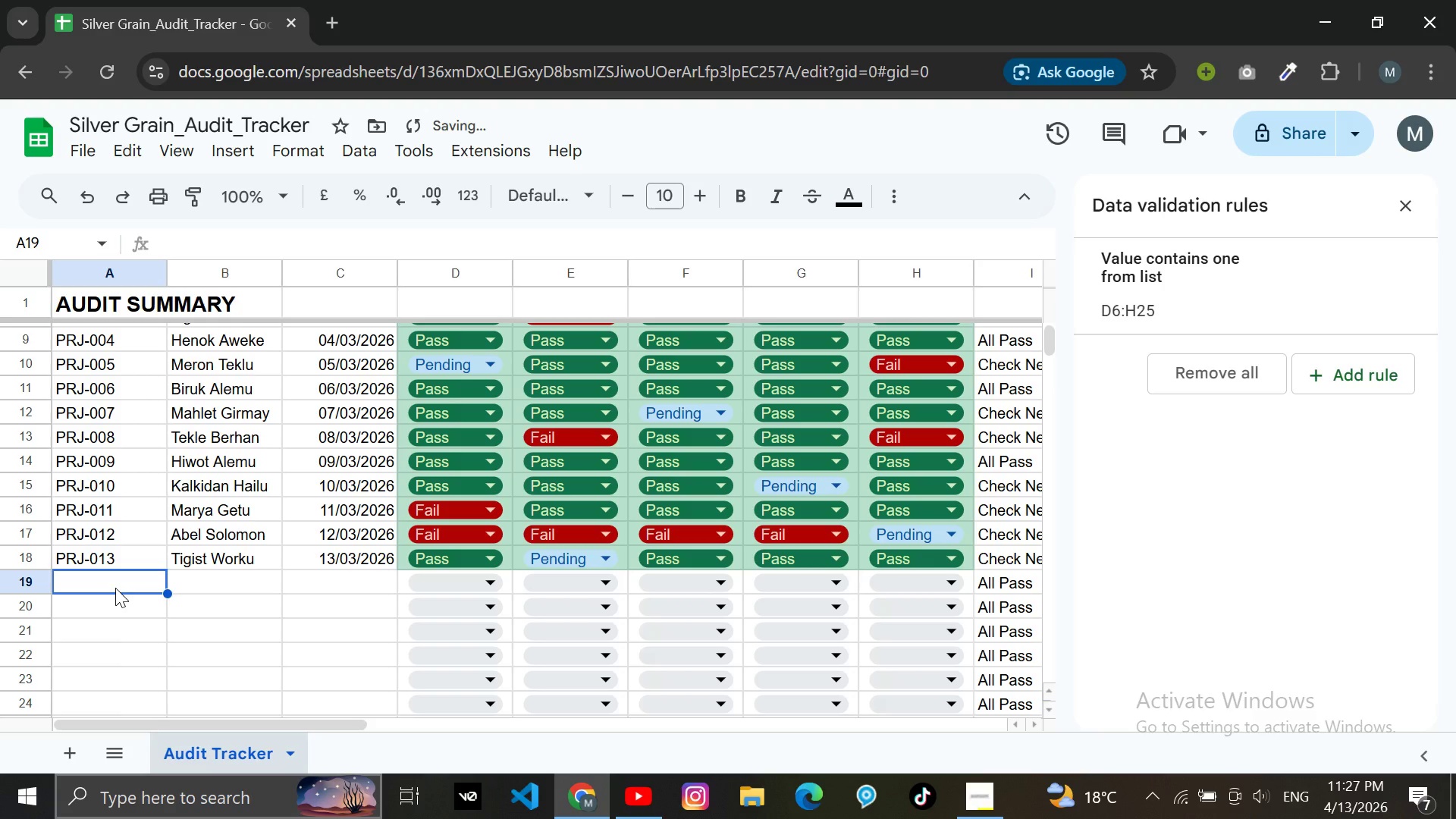 
key(Control+V)
 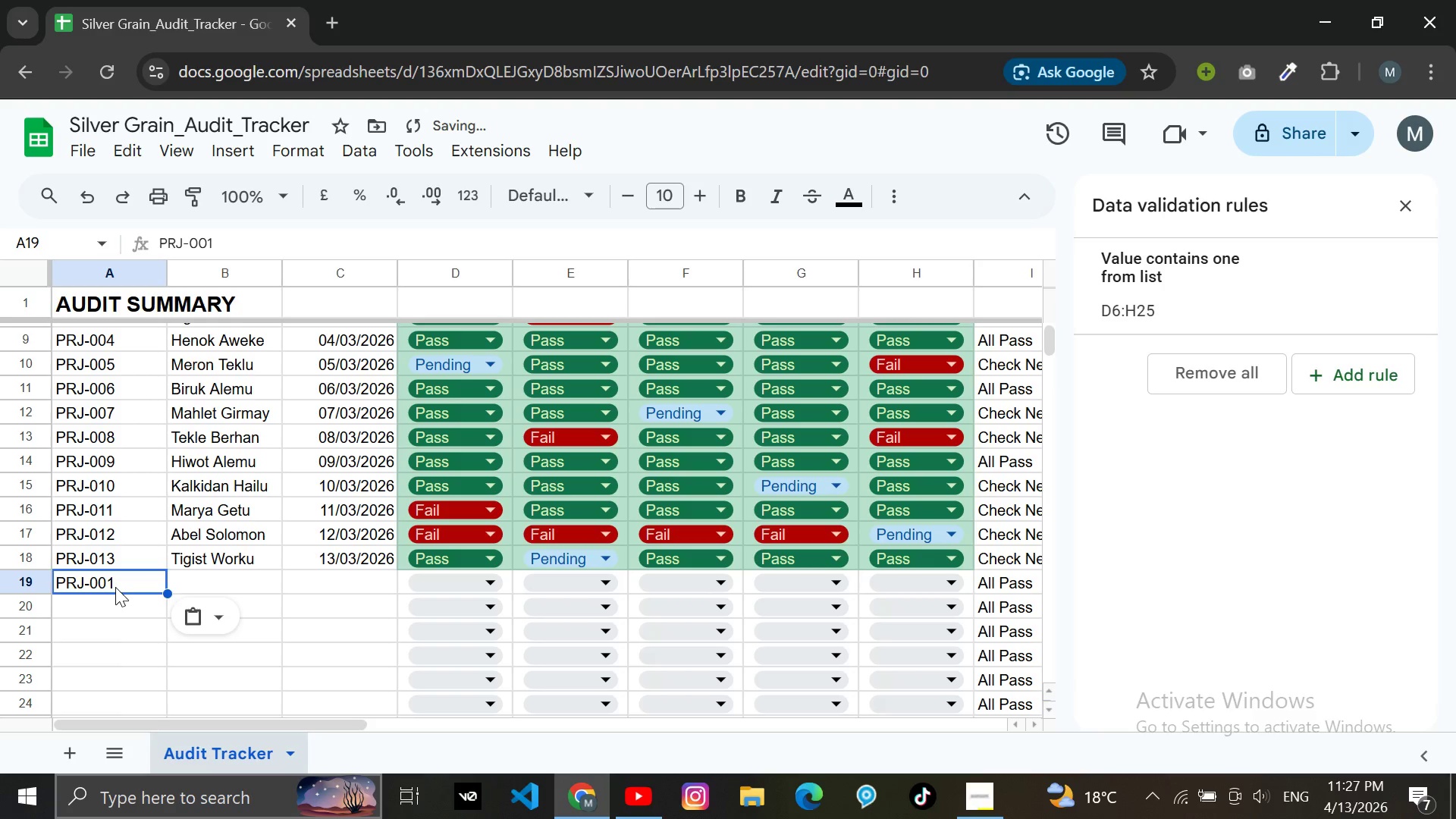 
double_click([123, 581])
 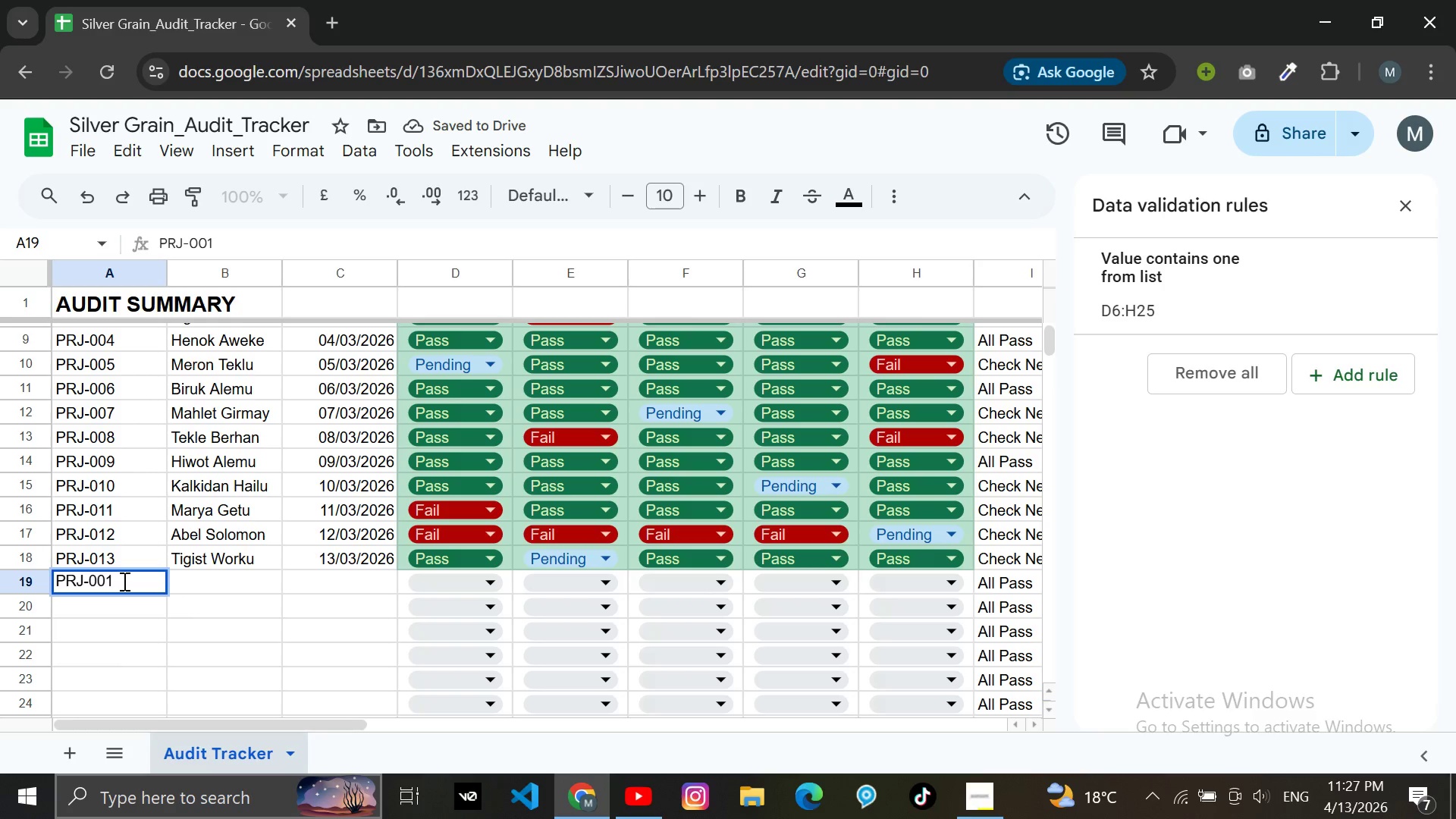 
key(Backspace)
key(Backspace)
type(14)
 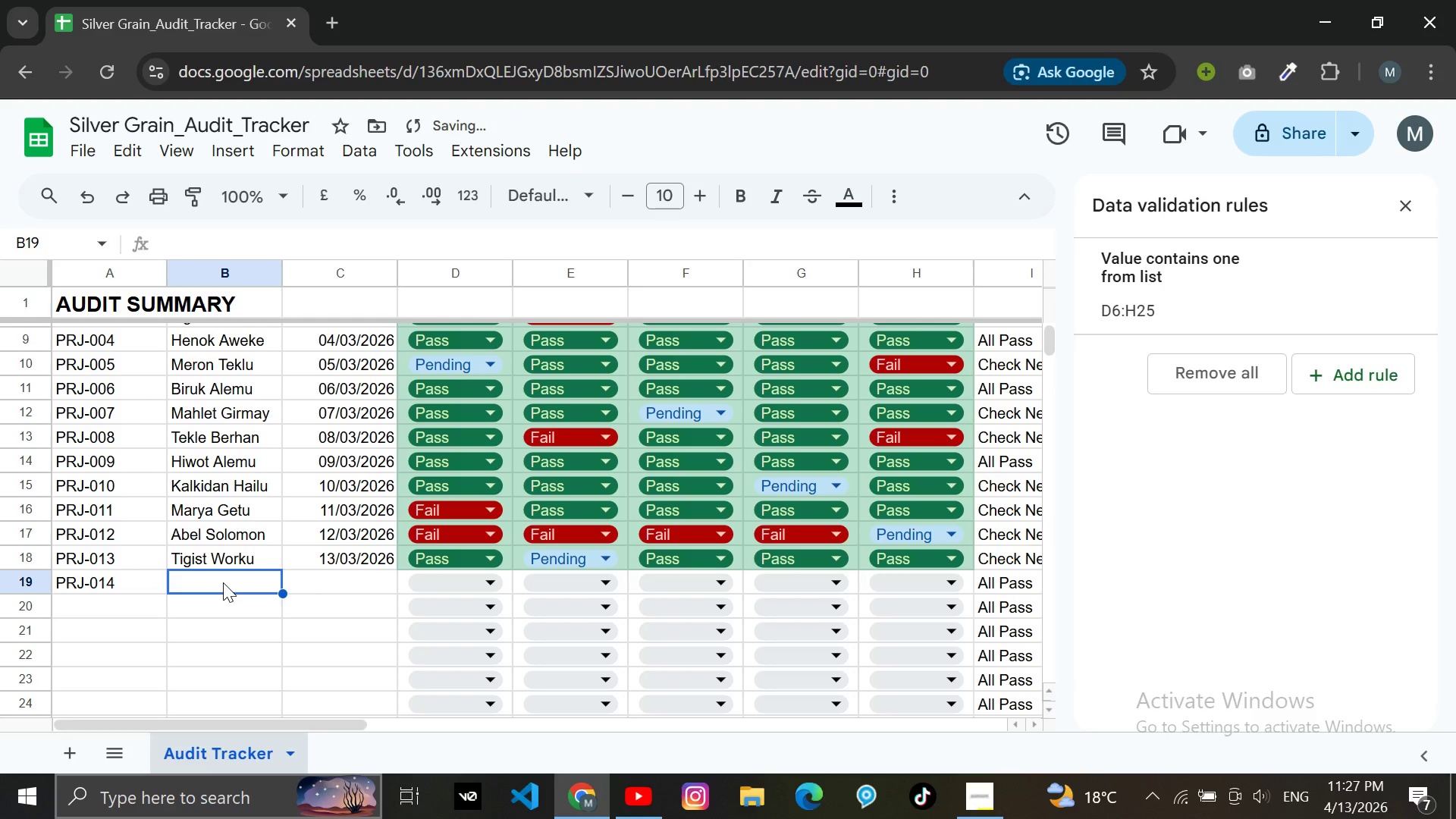 
type(Henok Desta)
 